 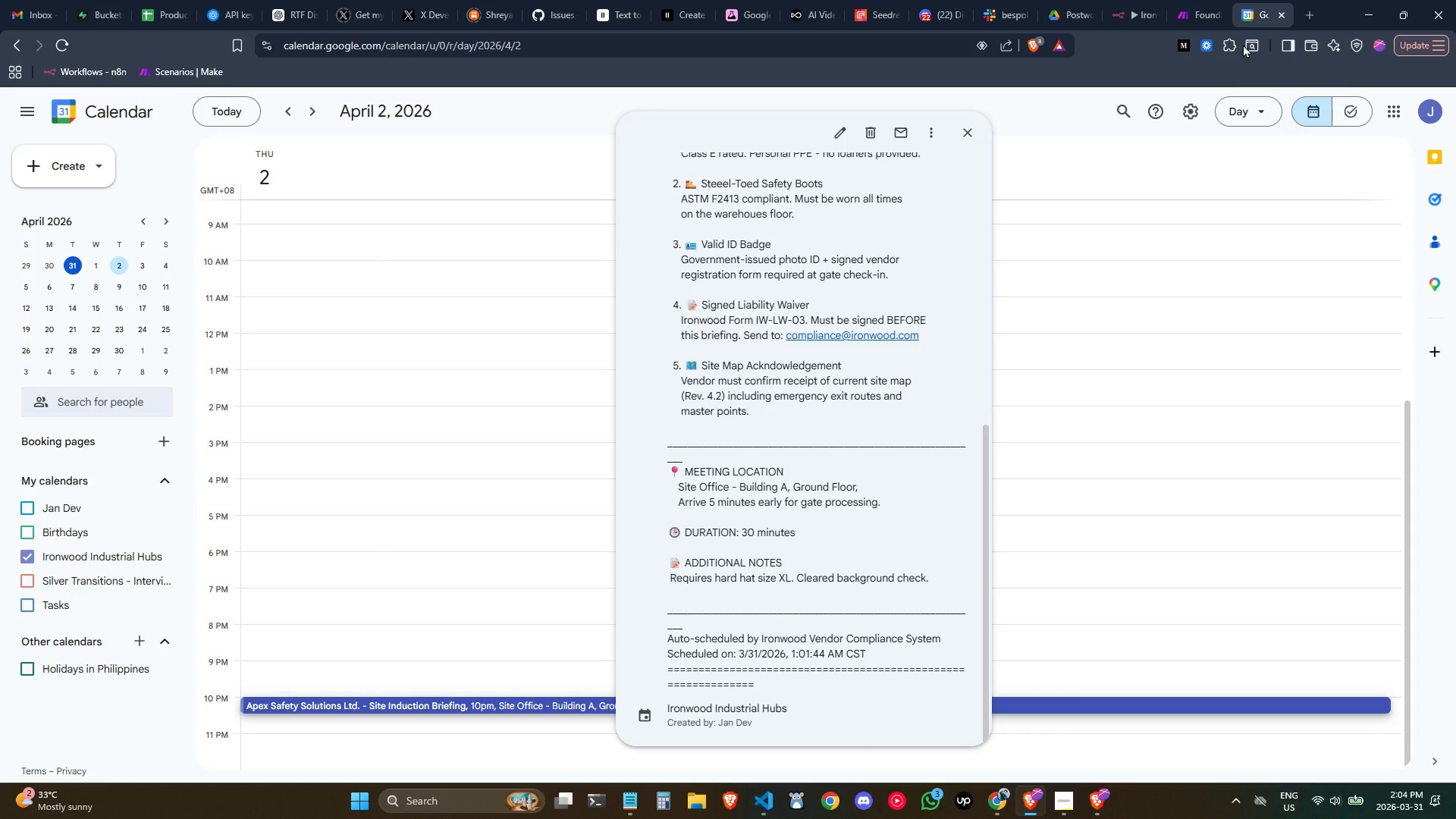 
left_click([1122, 8])
 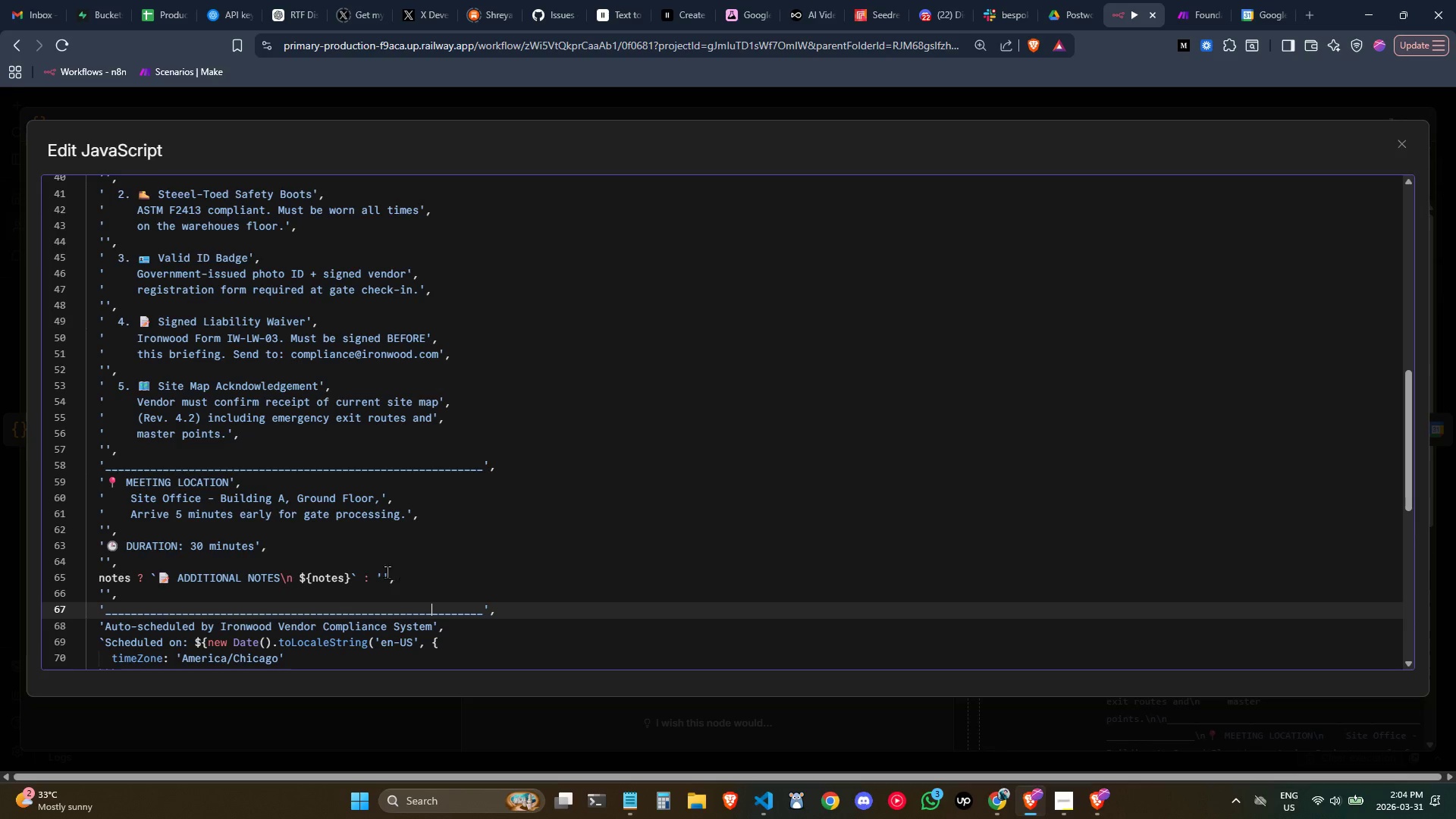 
scroll: coordinate [375, 566], scroll_direction: down, amount: 4.0
 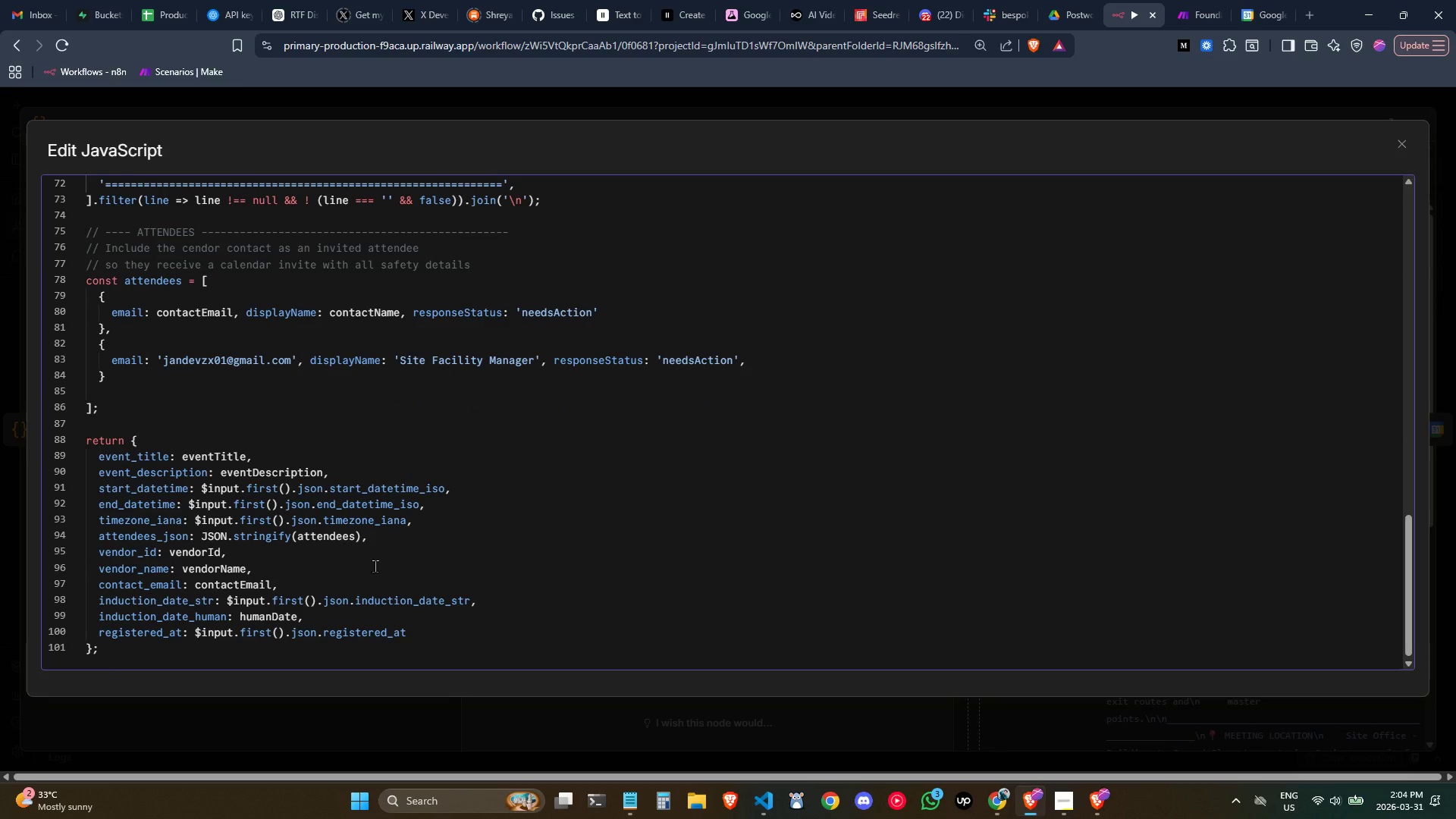 
scroll: coordinate [375, 566], scroll_direction: none, amount: 0.0
 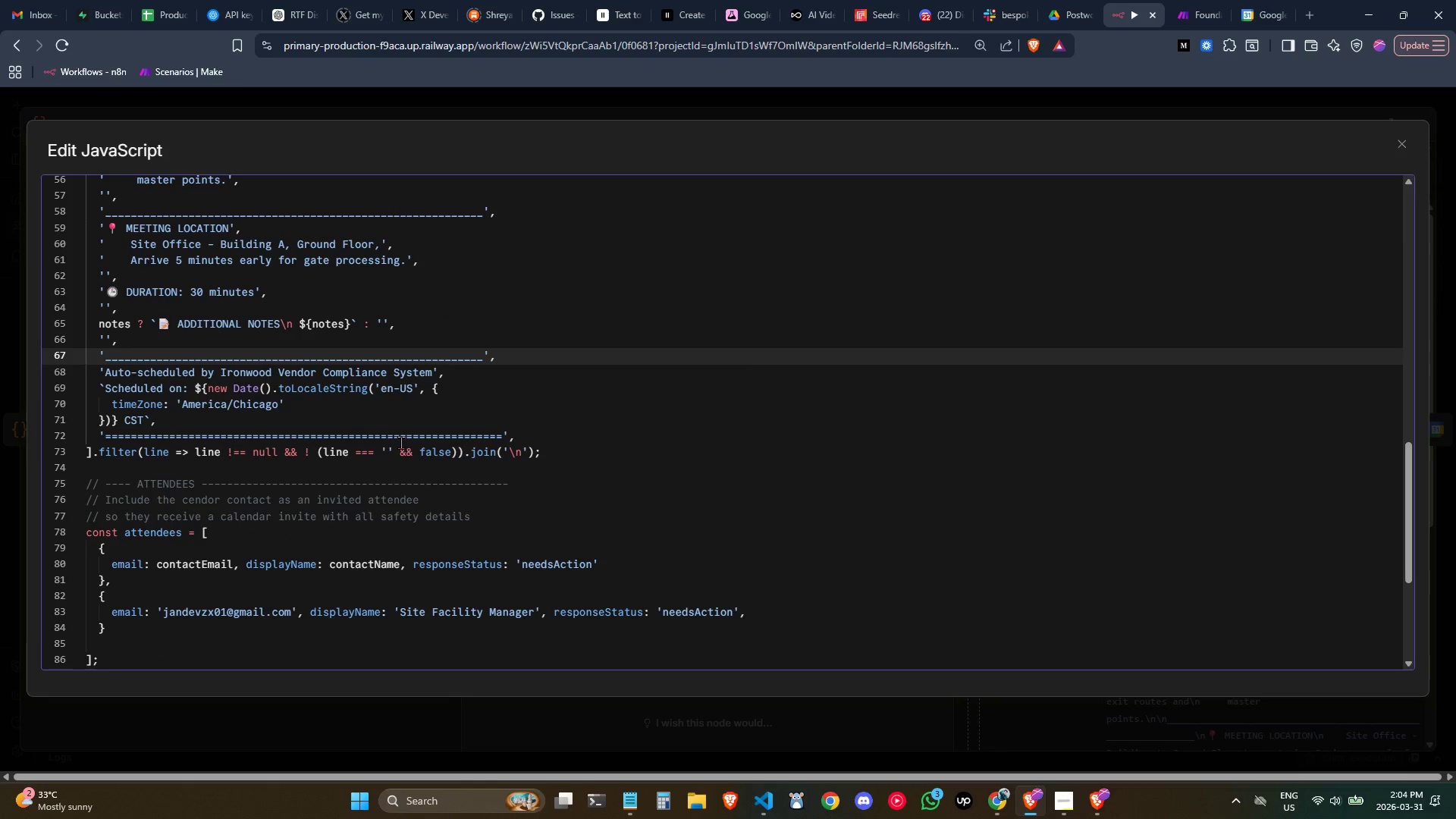 
left_click([432, 428])
 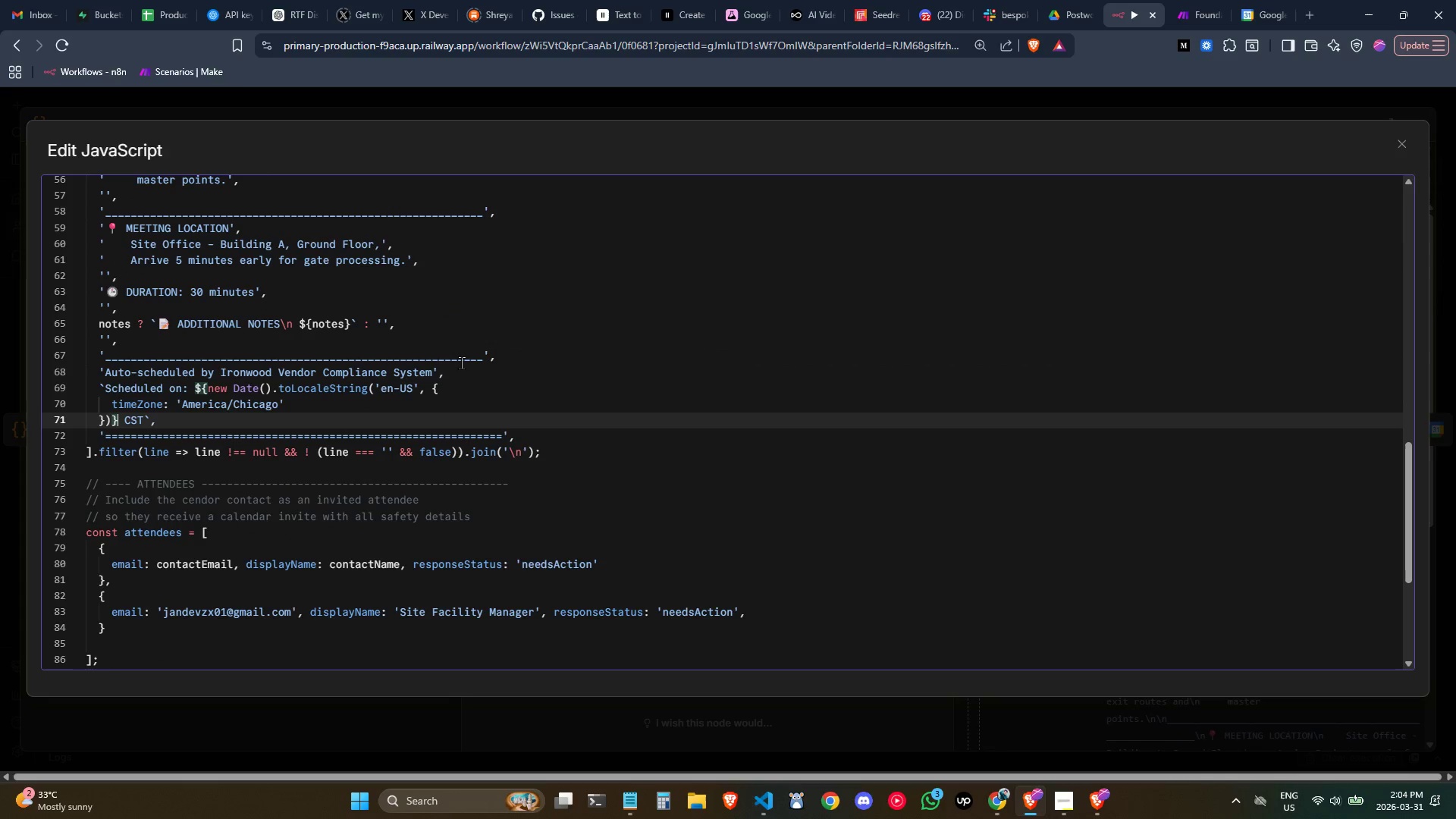 
key(Control+Z)
 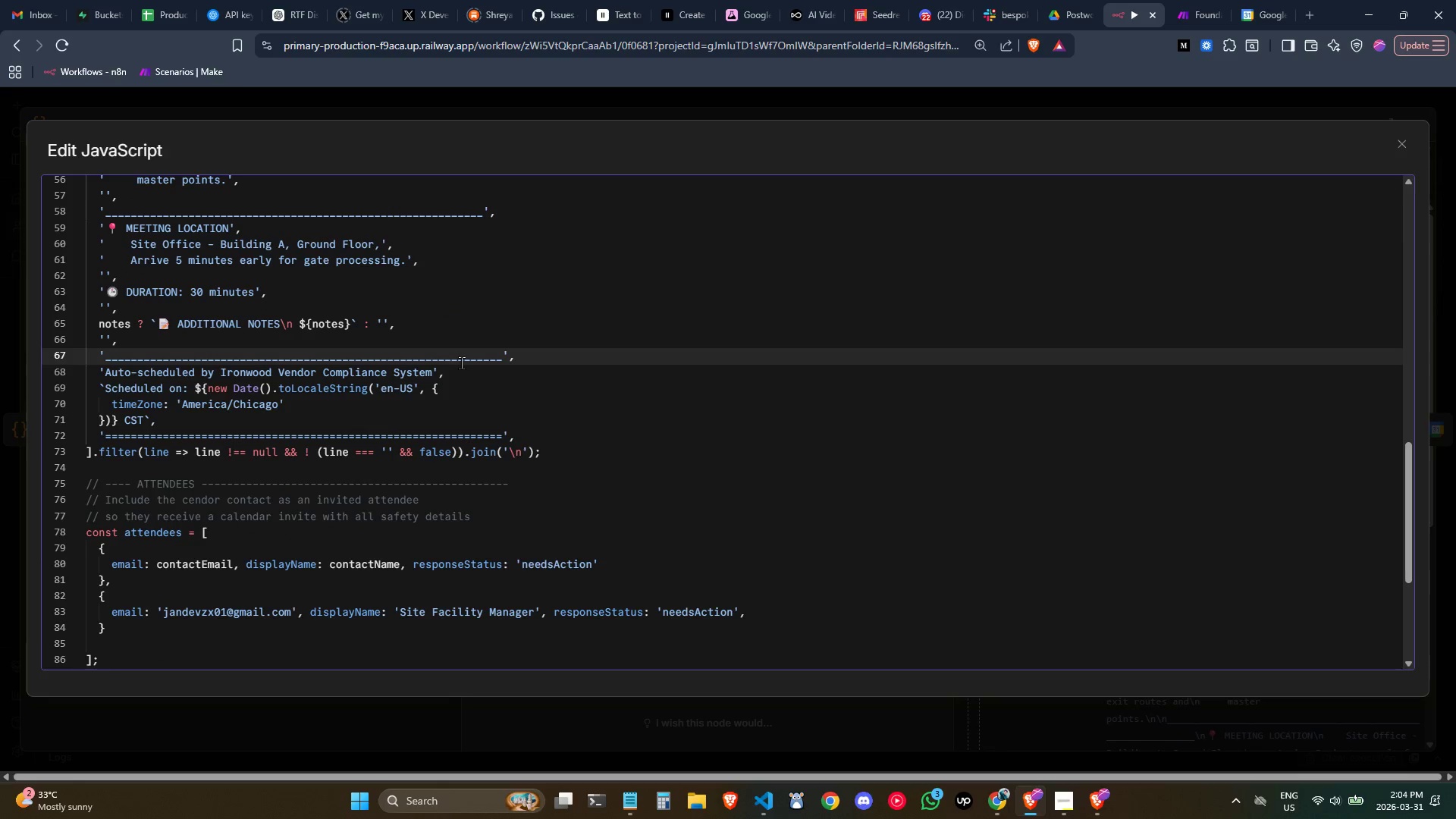 
key(Control+Y)
 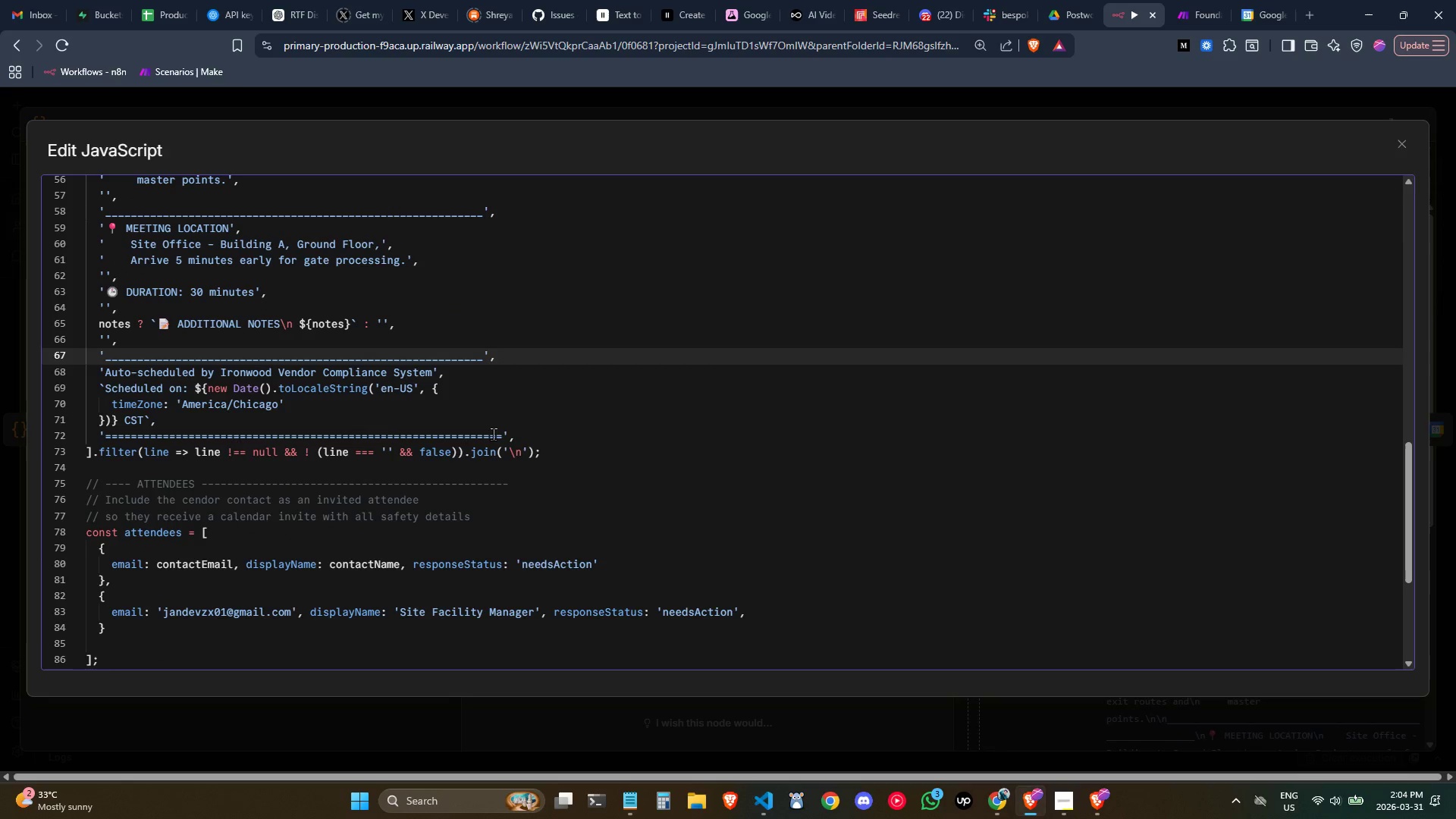 
left_click([494, 444])
 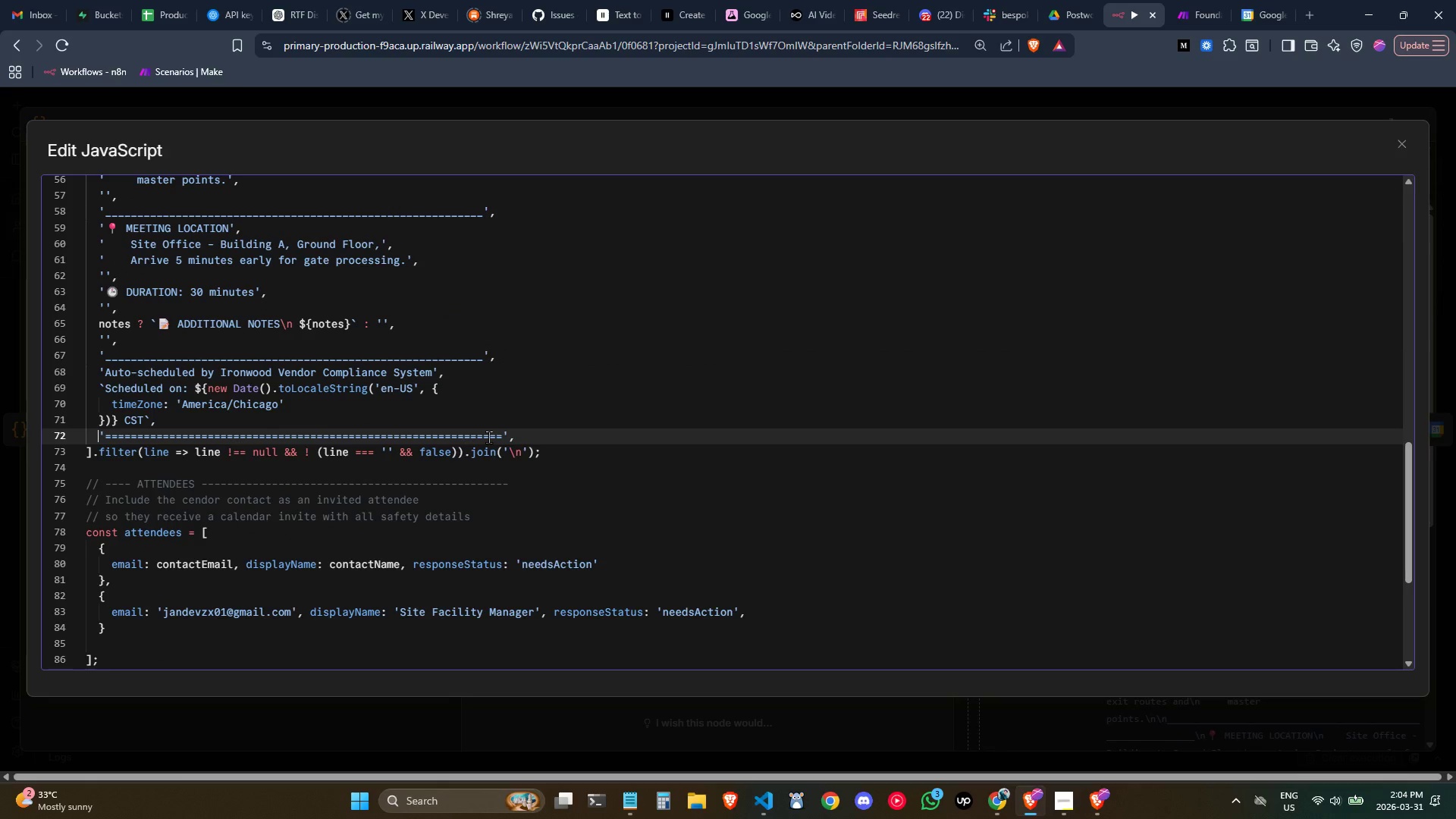 
left_click([488, 437])
 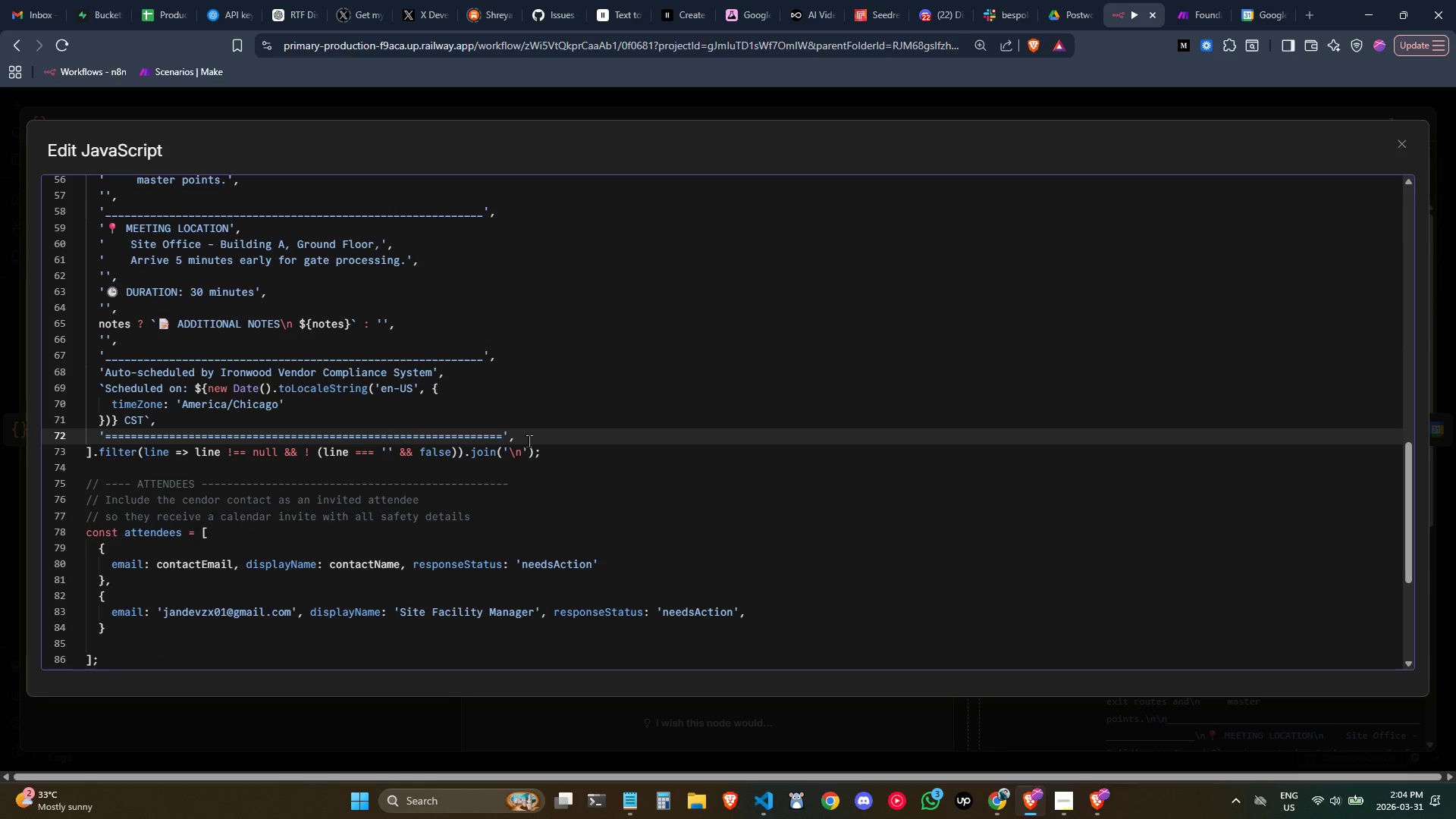 
key(Backspace)
 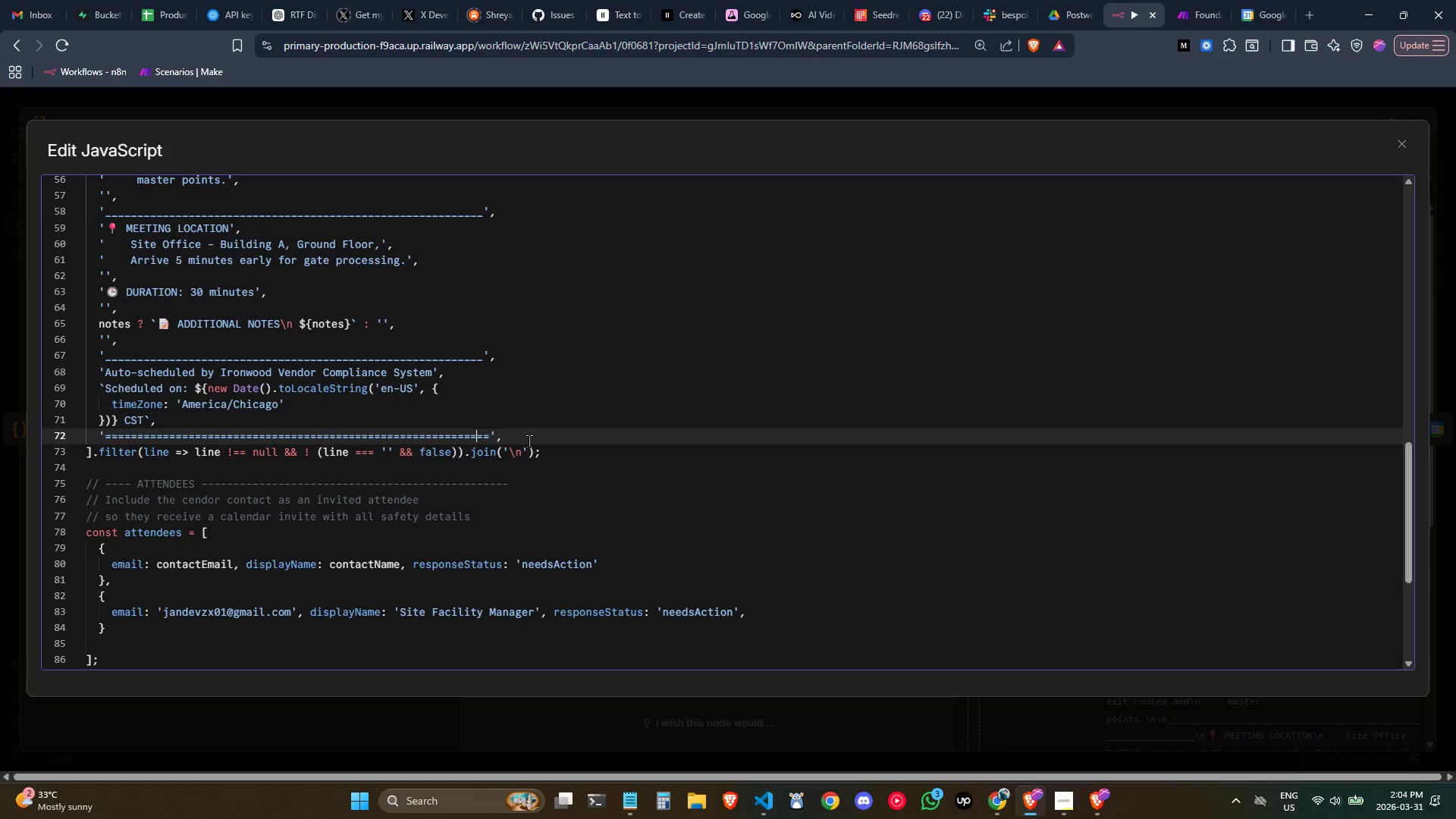 
key(Backspace)
 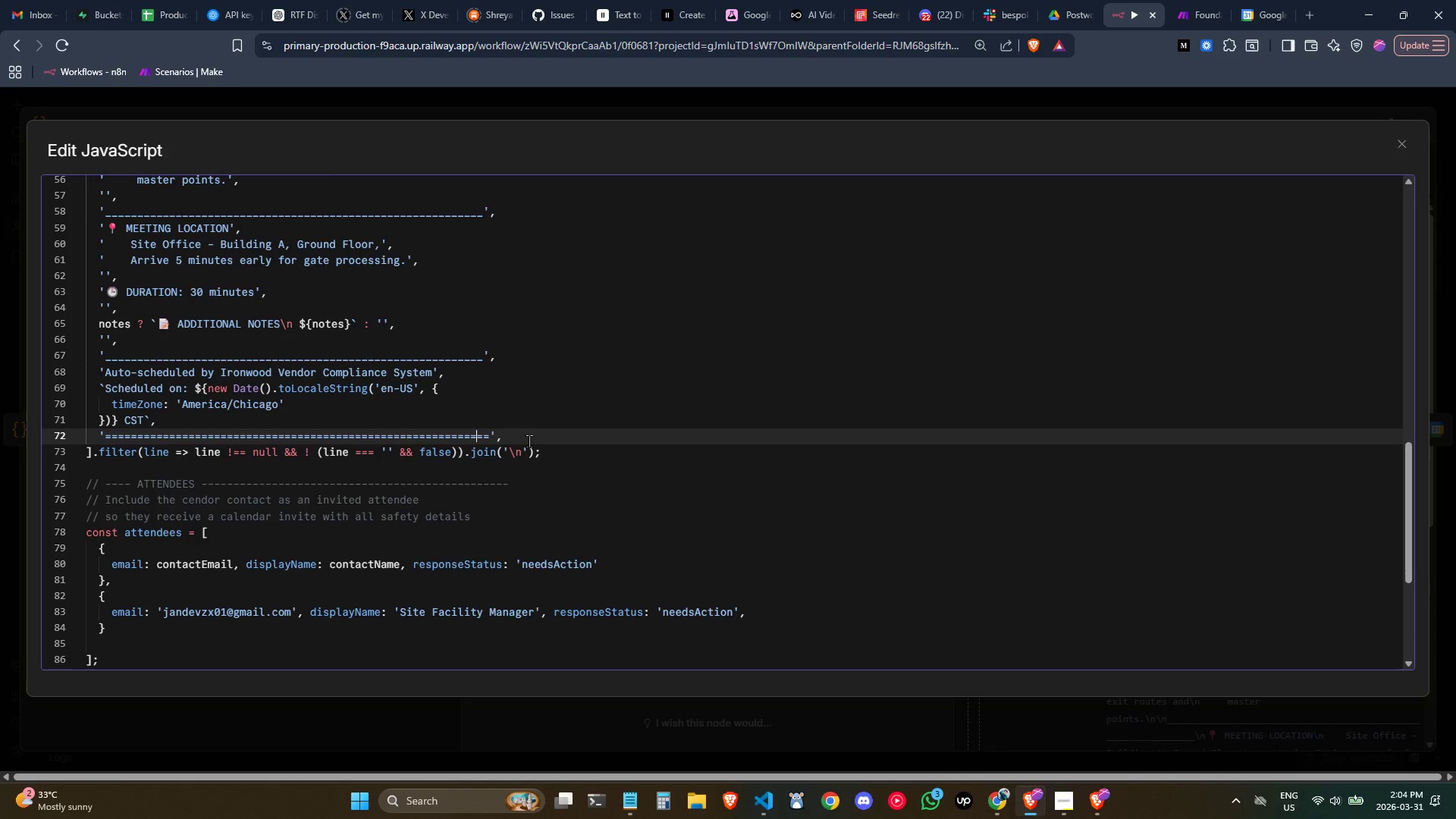 
key(Backspace)
 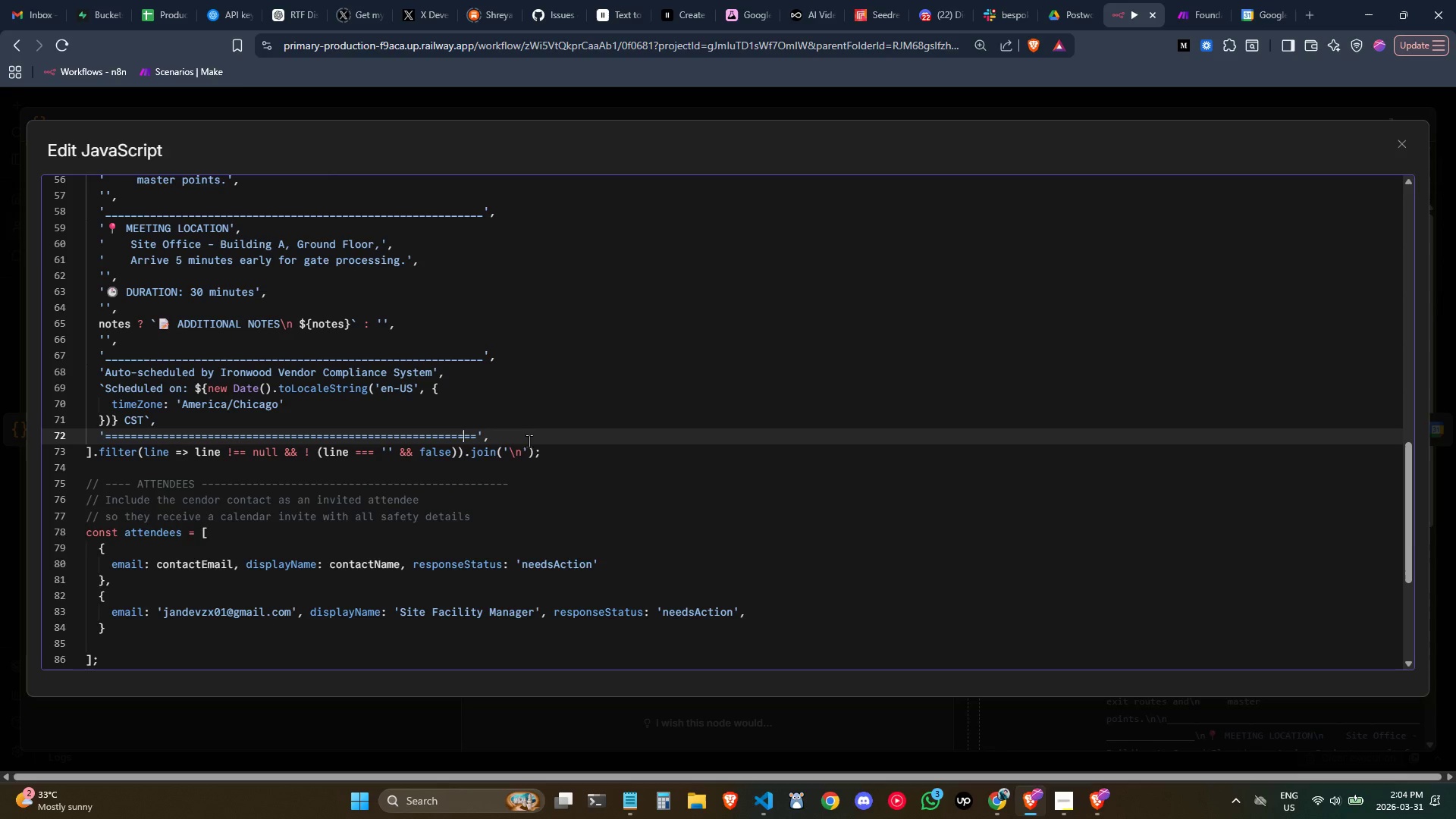 
key(Backspace)
 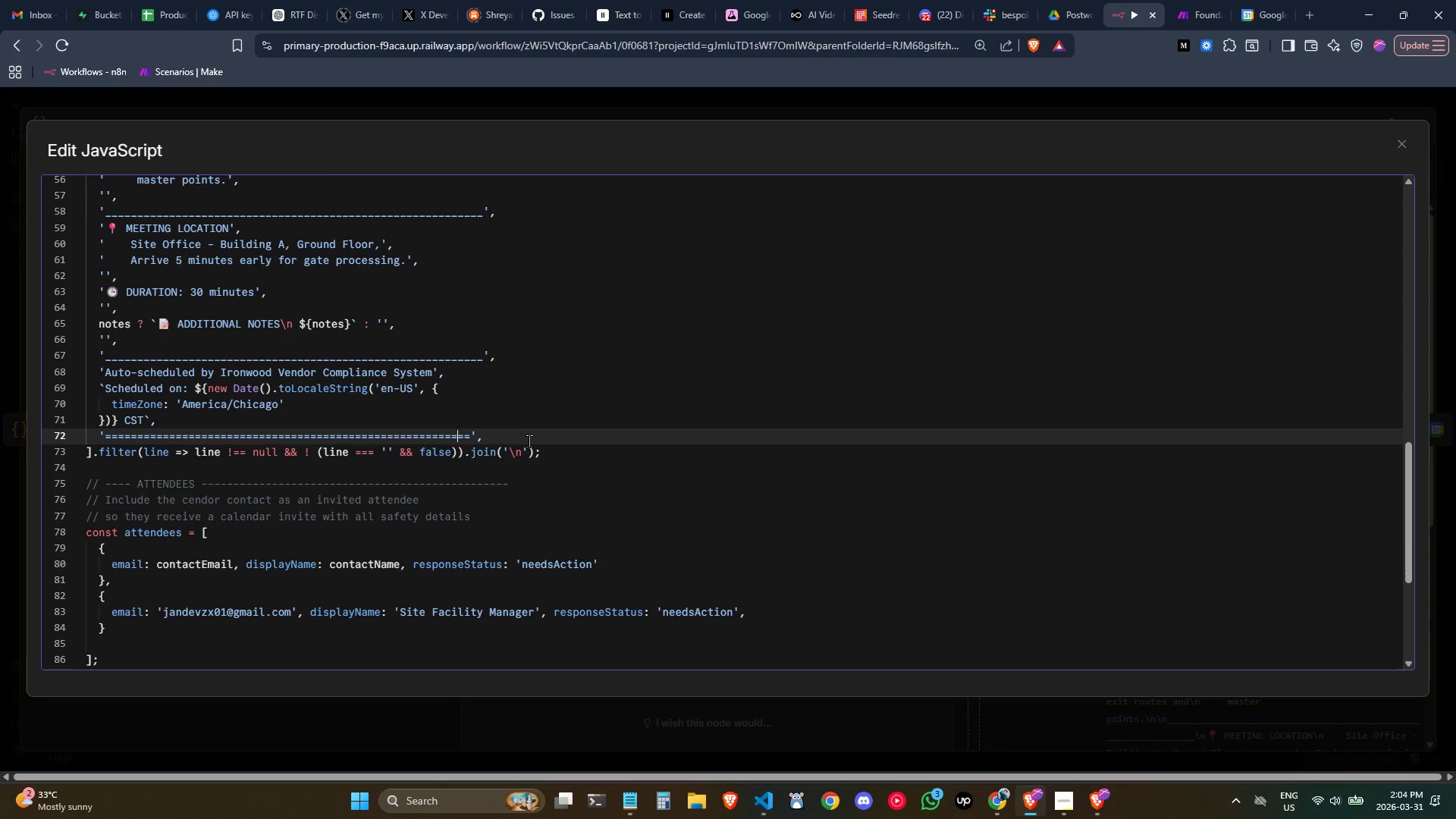 
key(Backspace)
 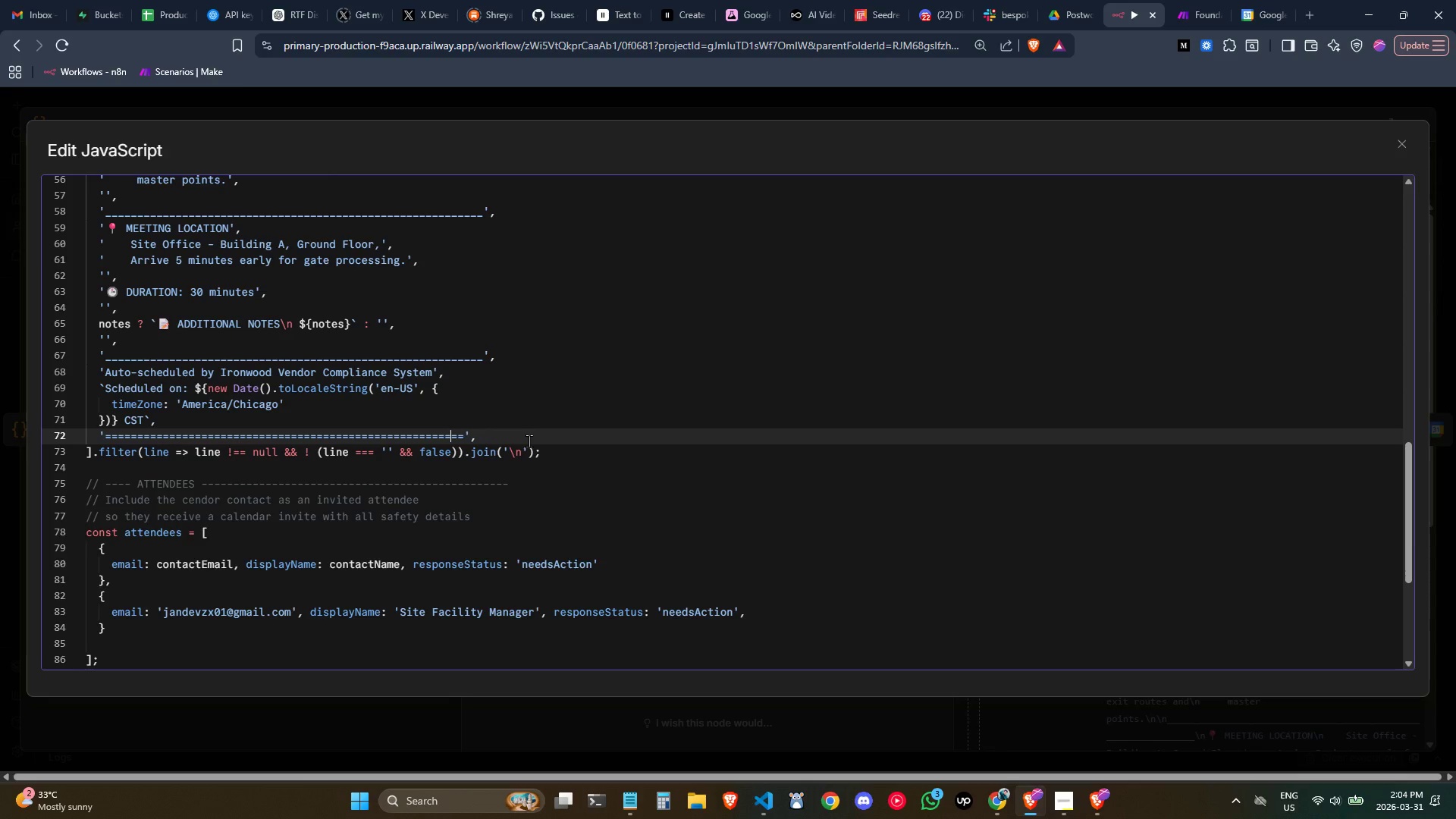 
key(Backspace)
 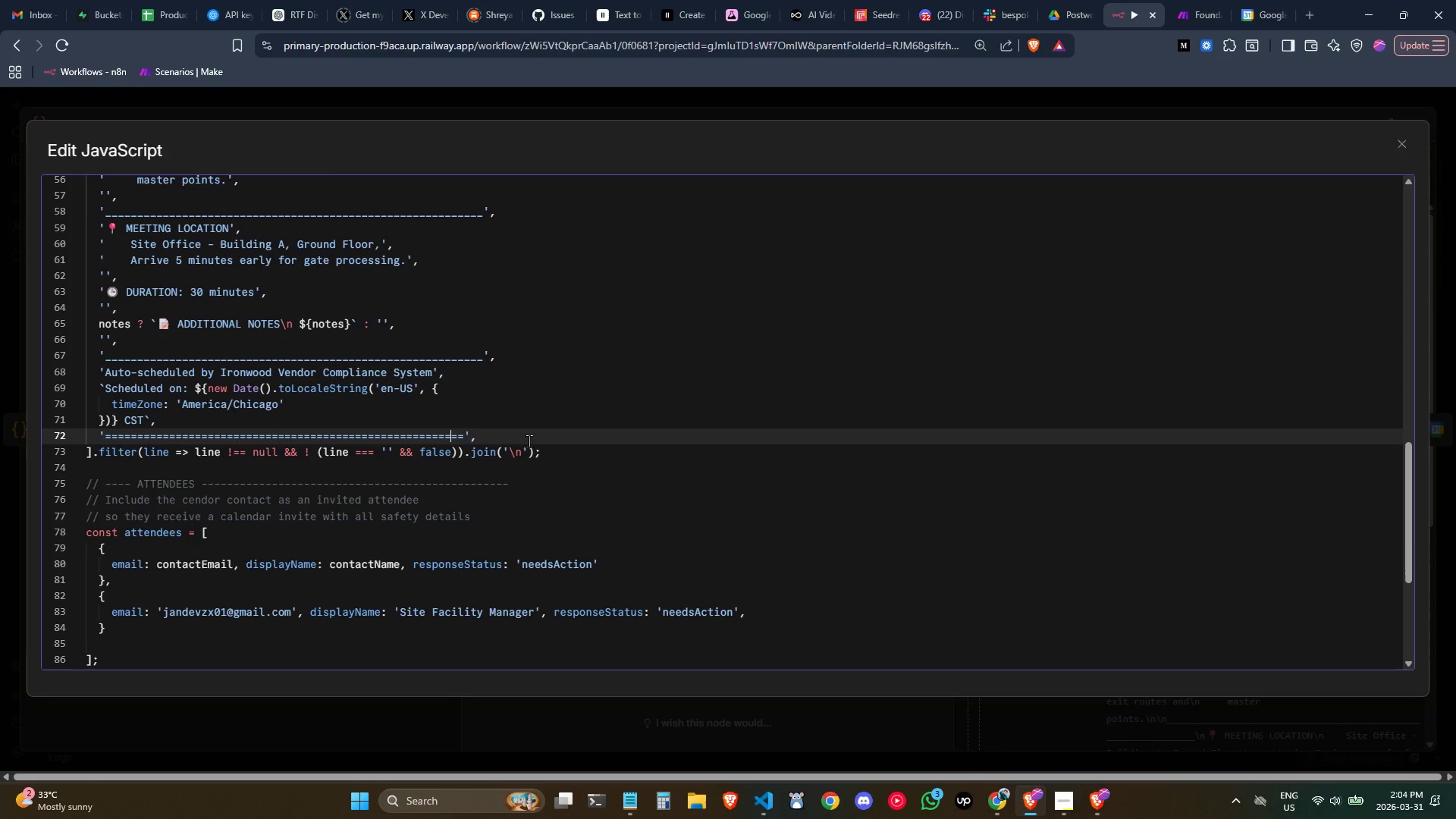 
key(Backspace)
 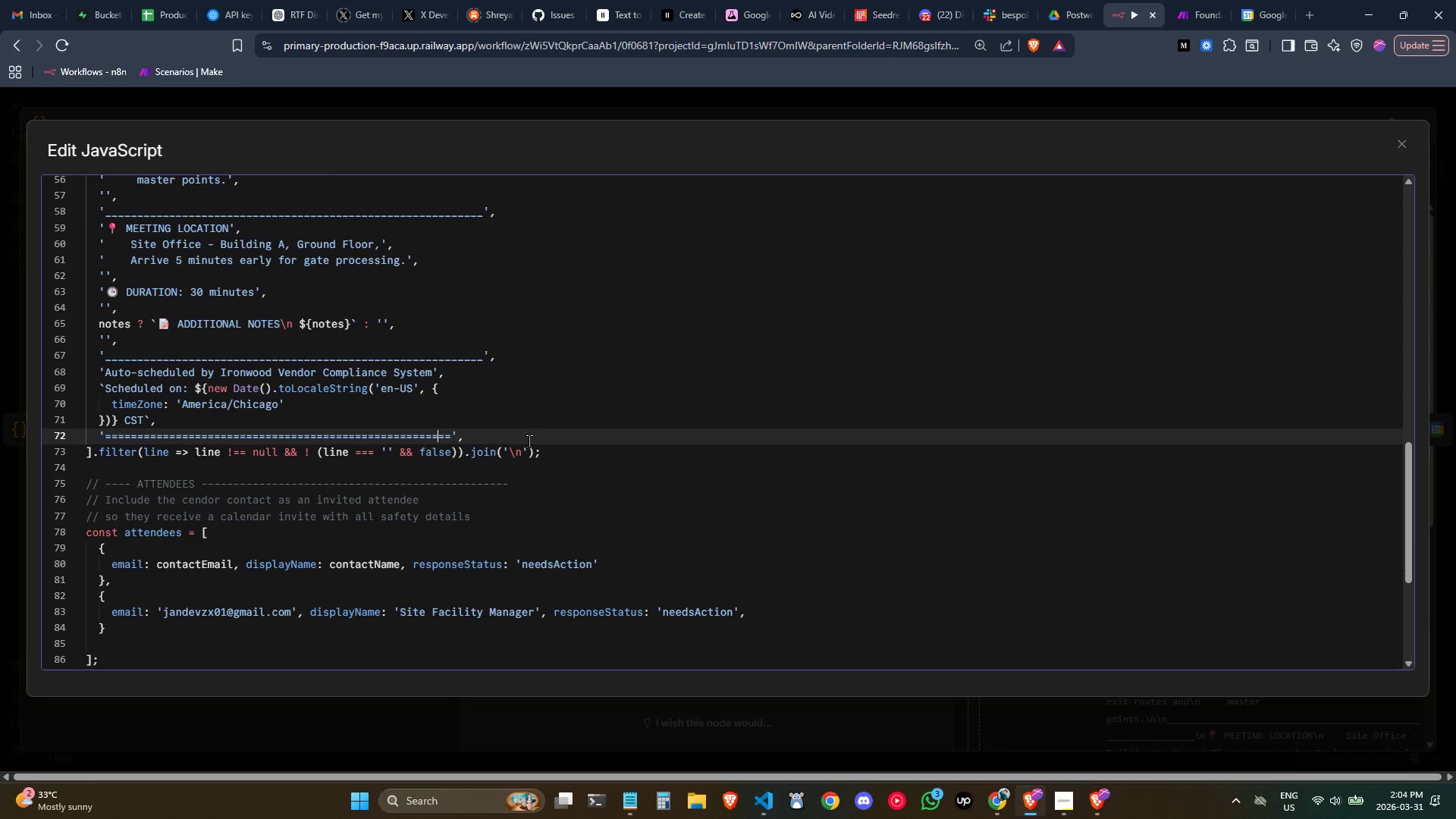 
key(Backspace)
 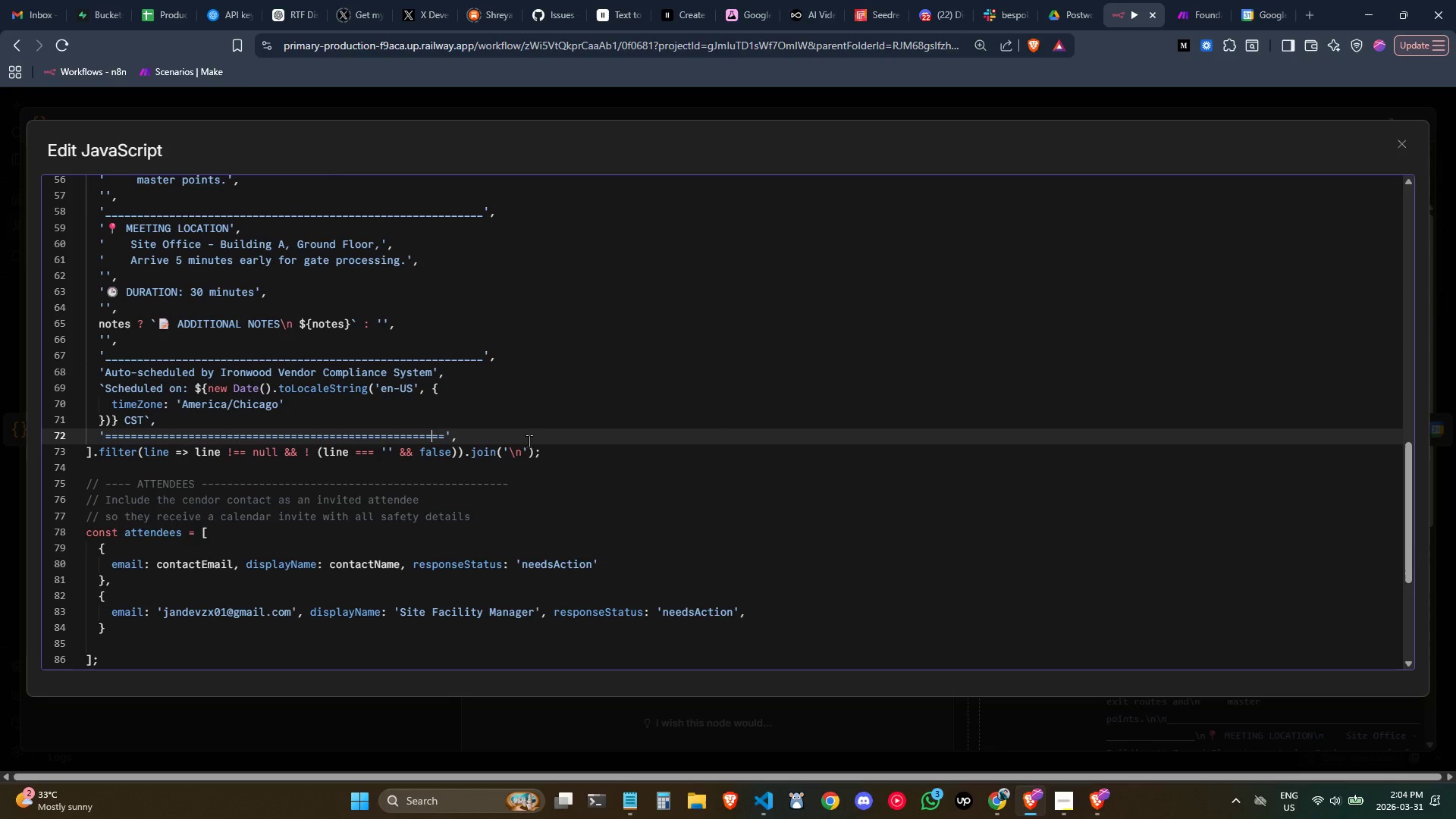 
key(Backspace)
 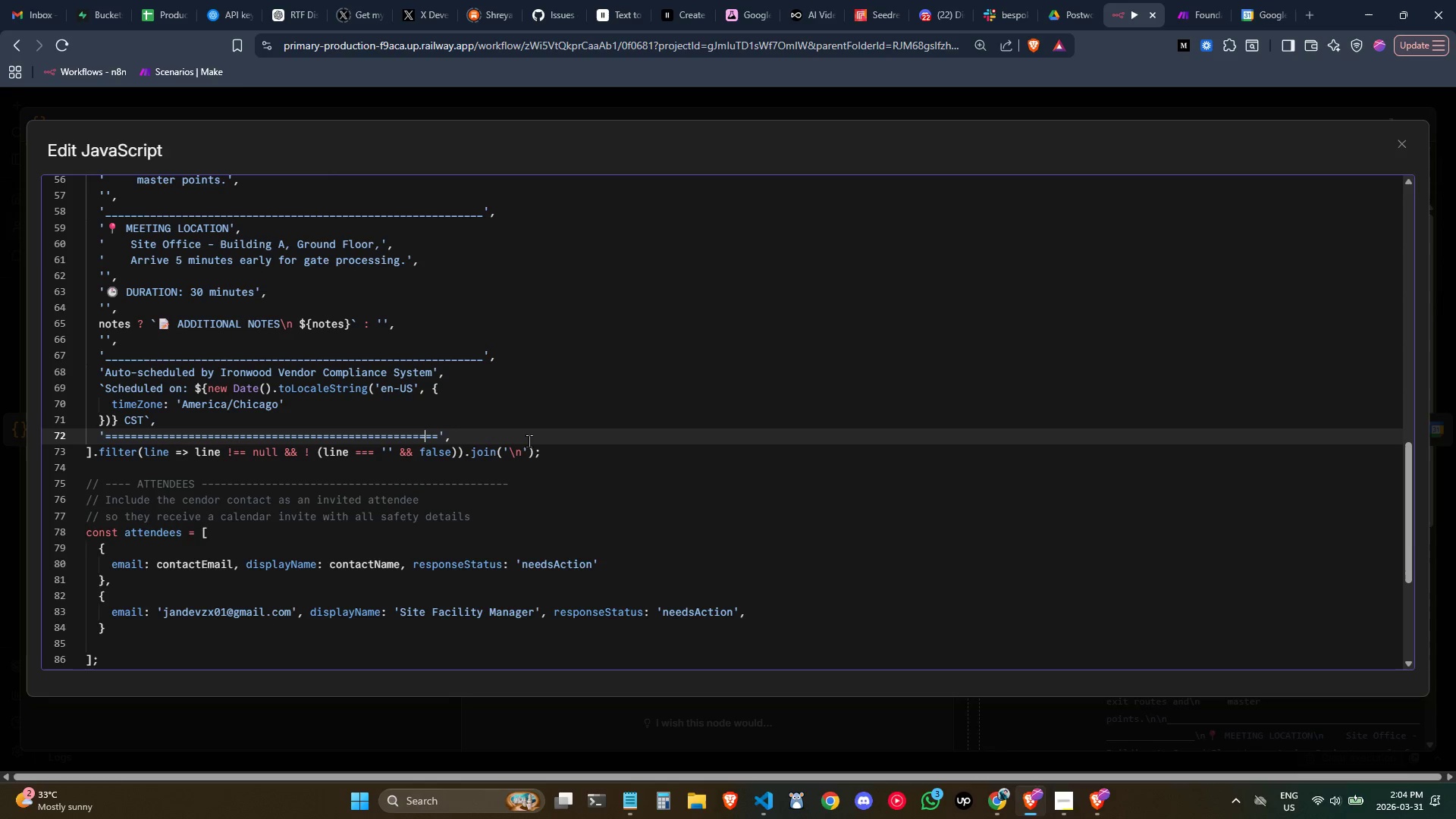 
key(Backspace)
 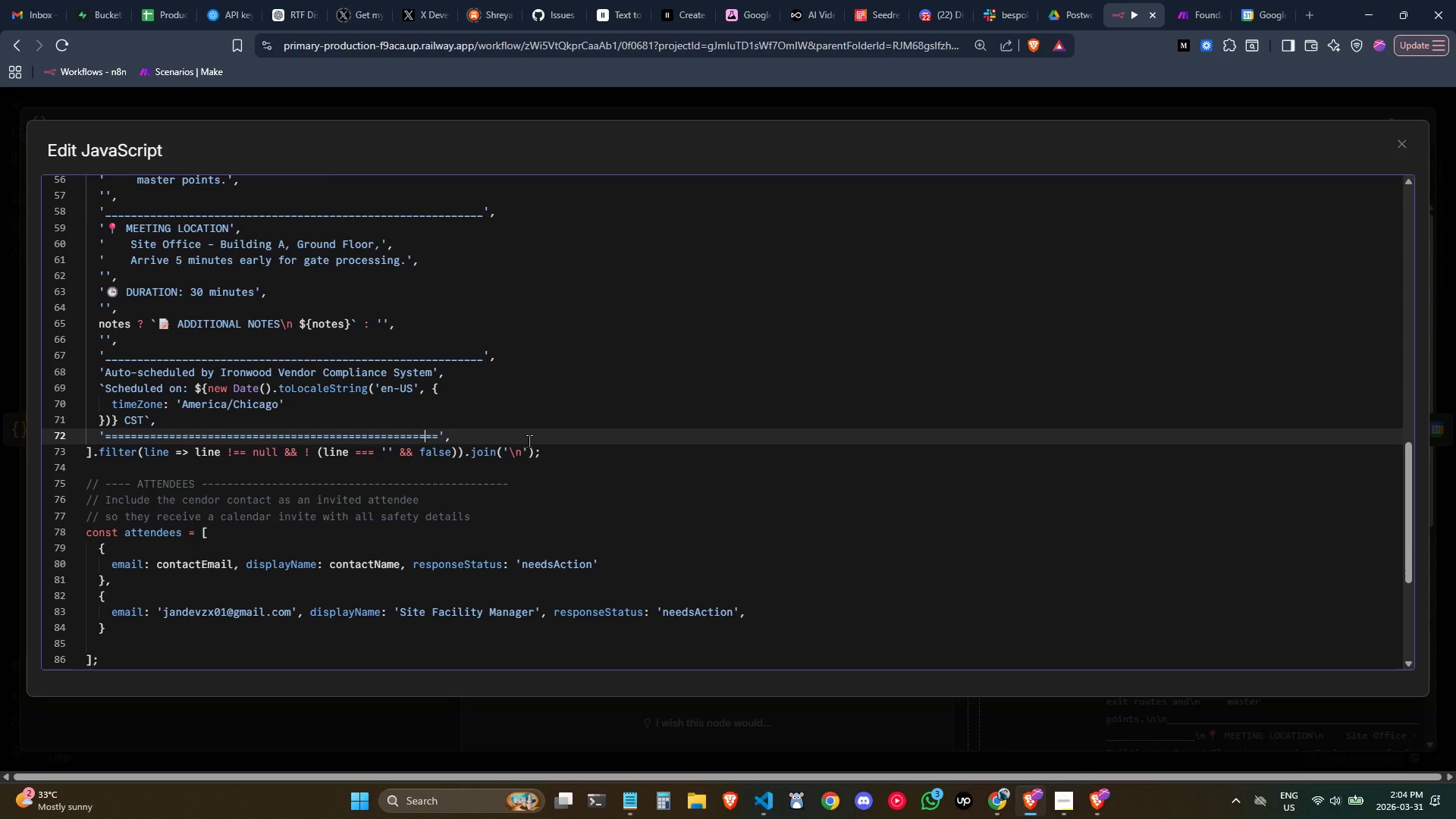 
key(Backspace)
 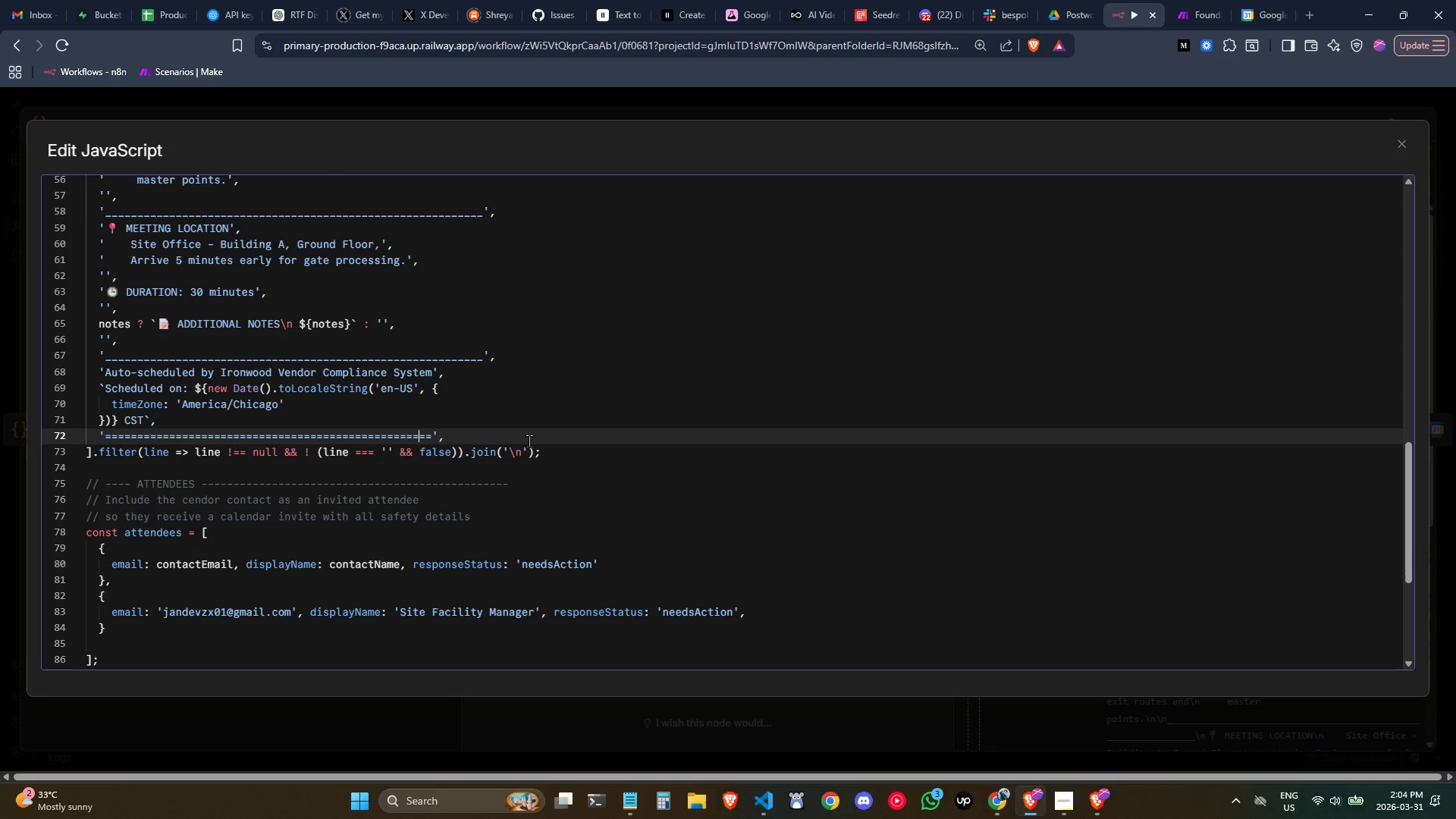 
key(Backspace)
 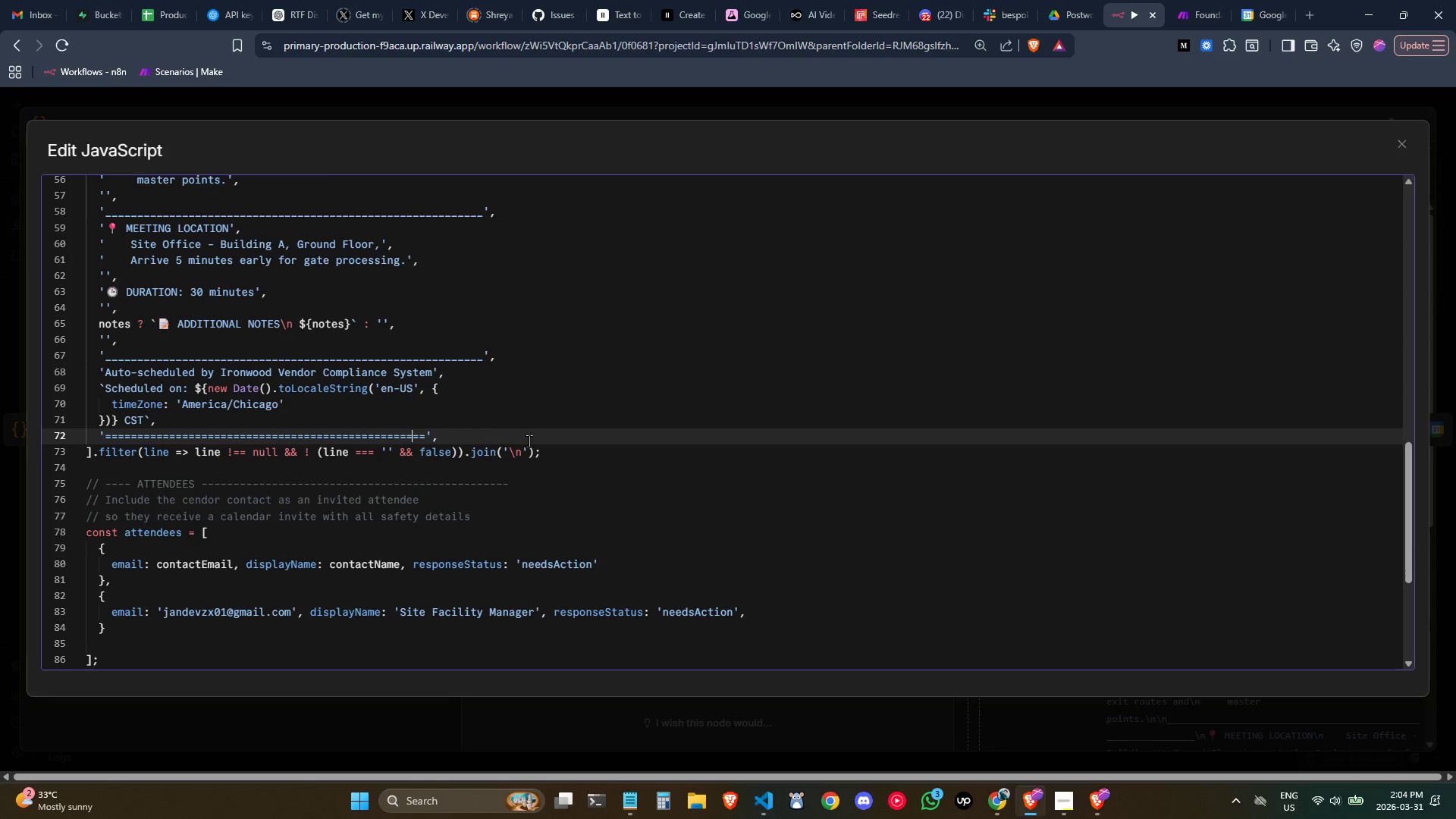 
key(Backspace)
 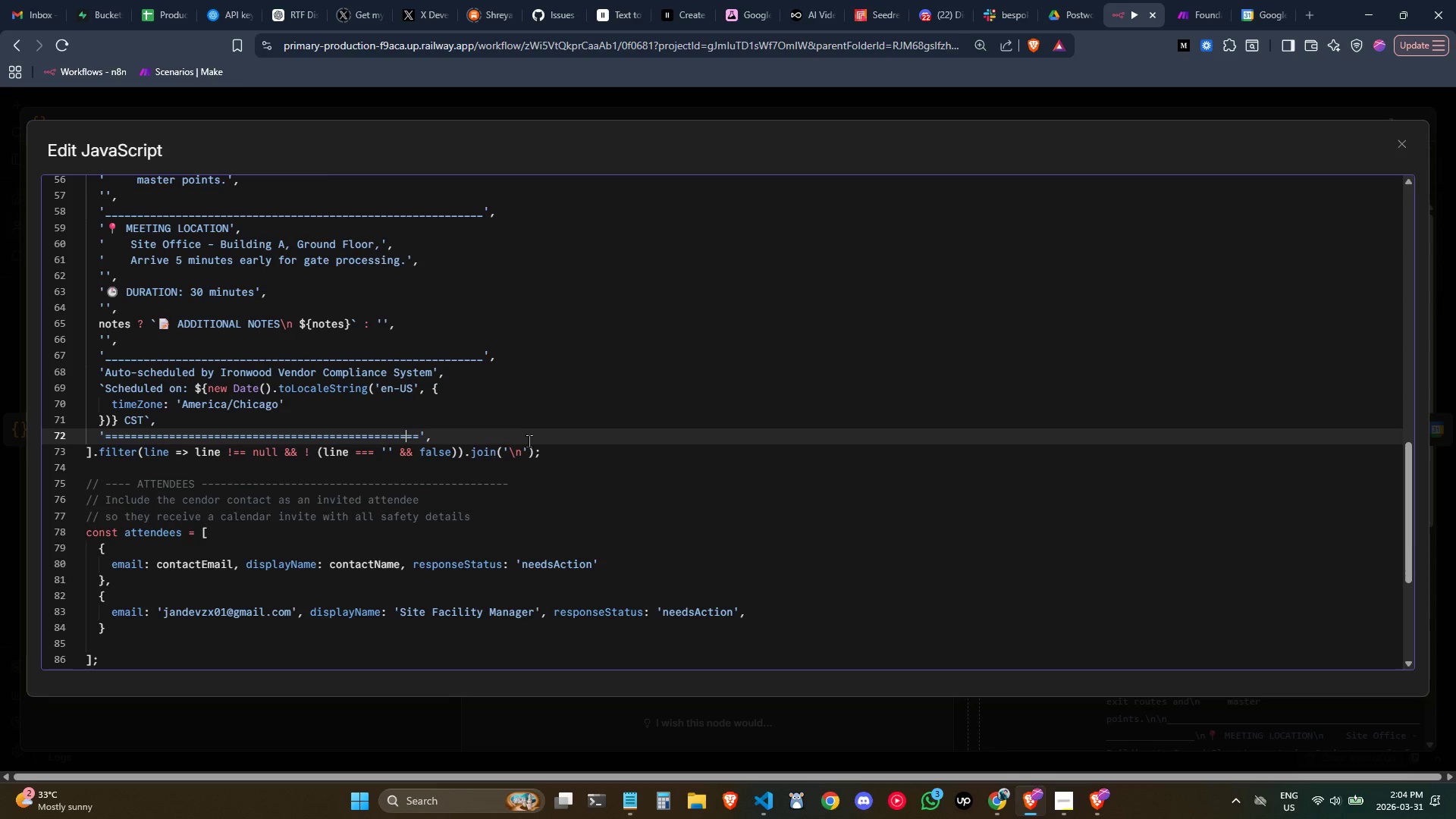 
key(Backspace)
 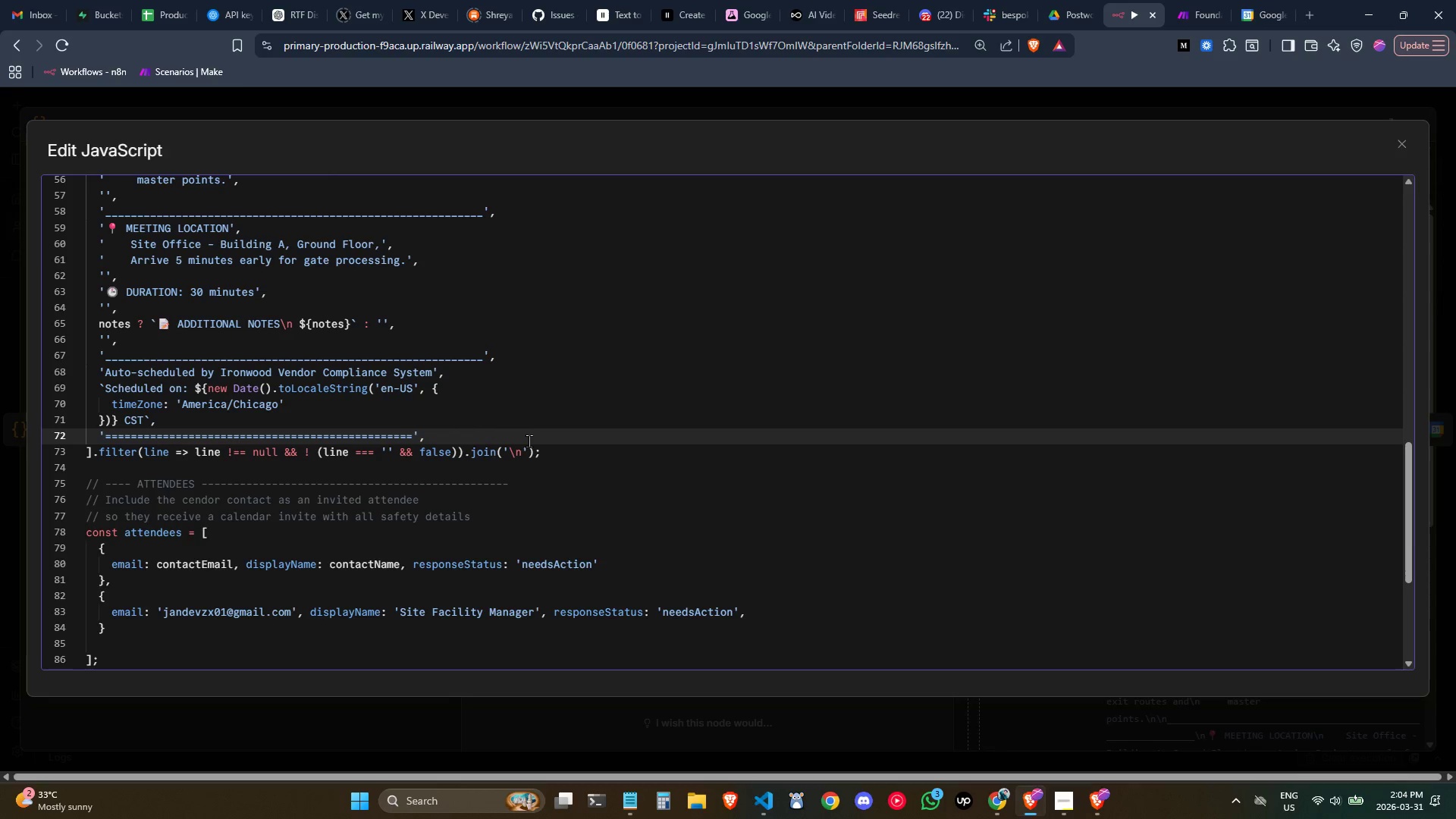 
left_click([529, 441])
 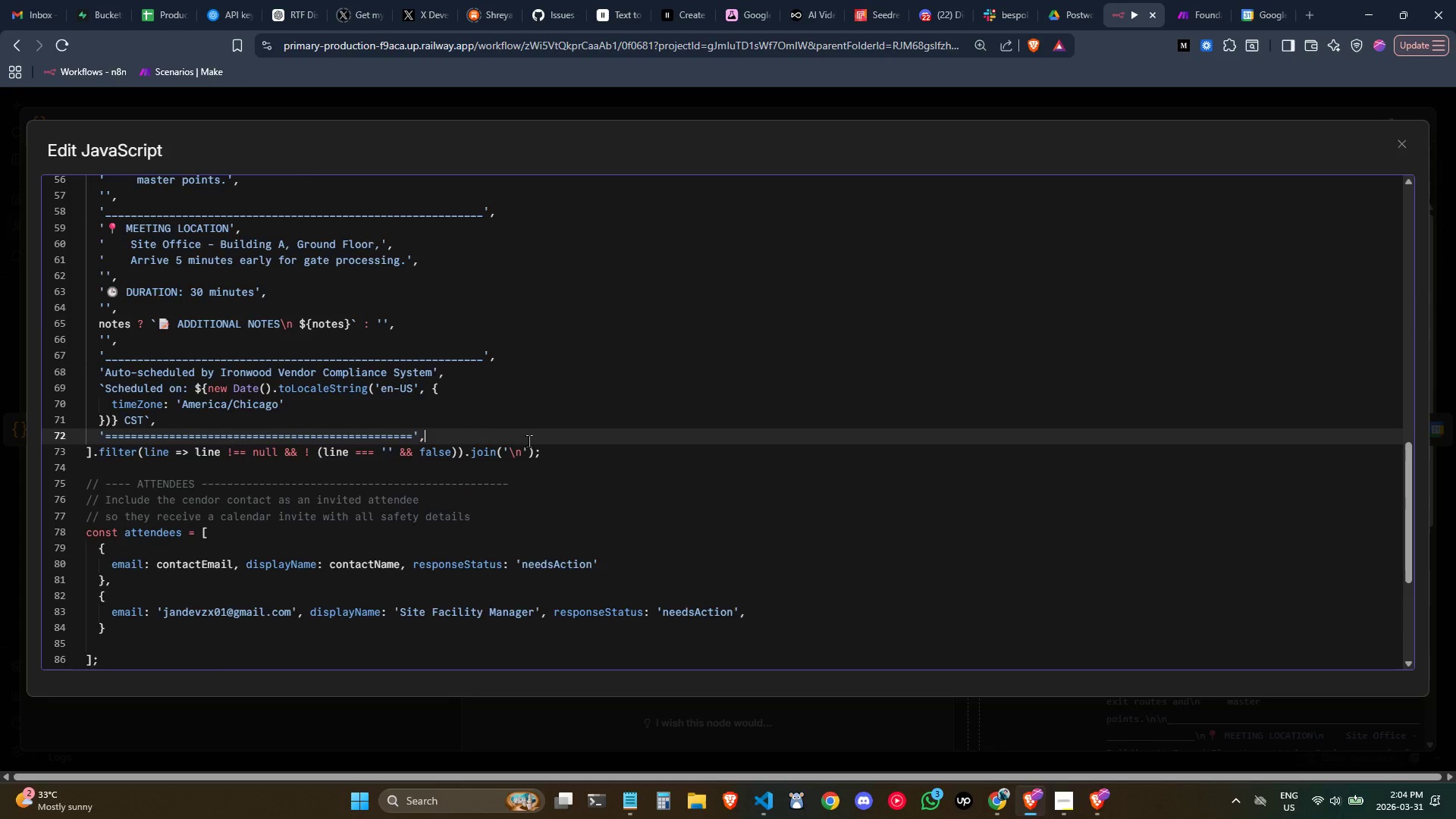 
scroll: coordinate [529, 441], scroll_direction: down, amount: 2.0
 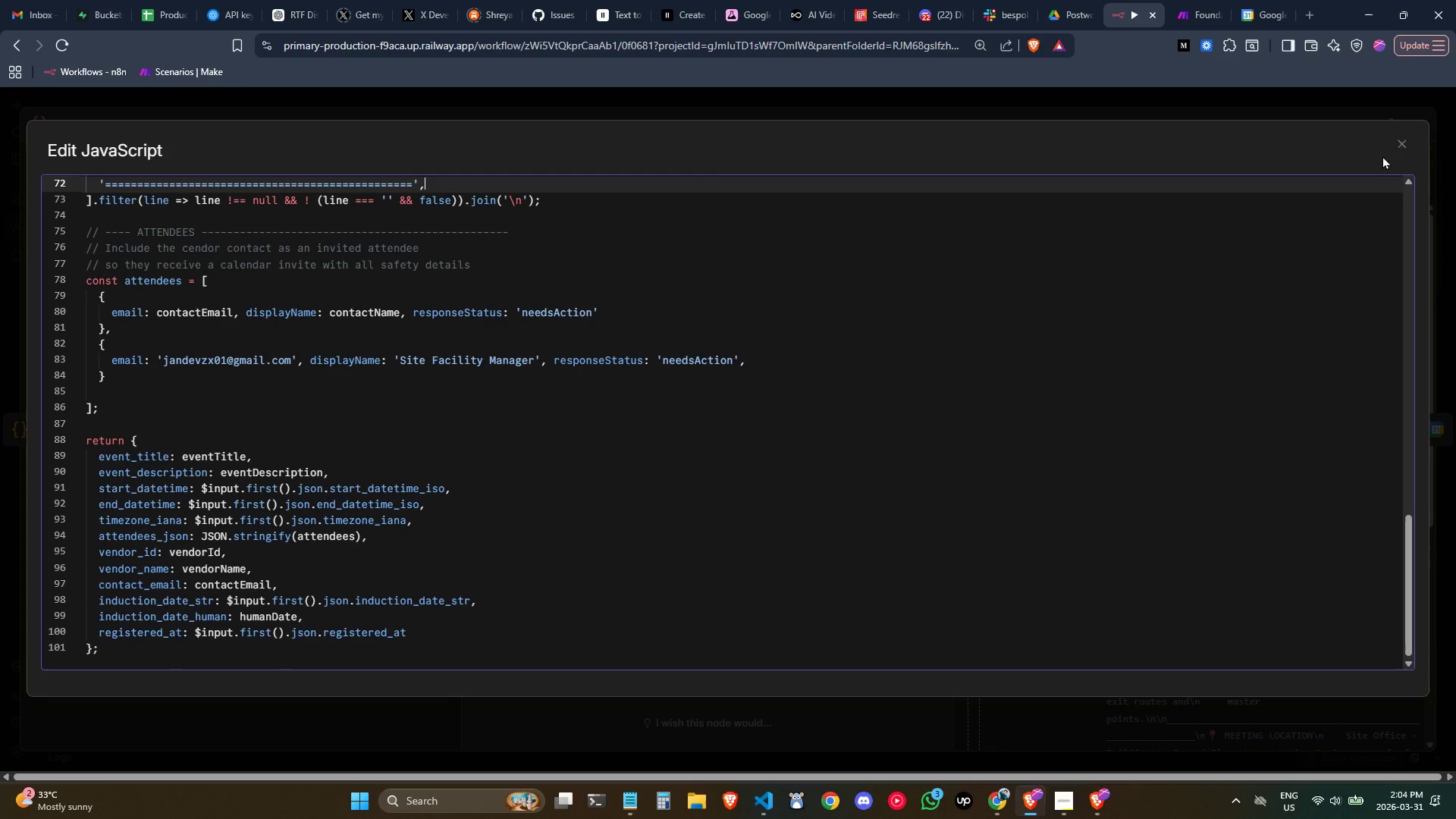 
left_click([1396, 142])
 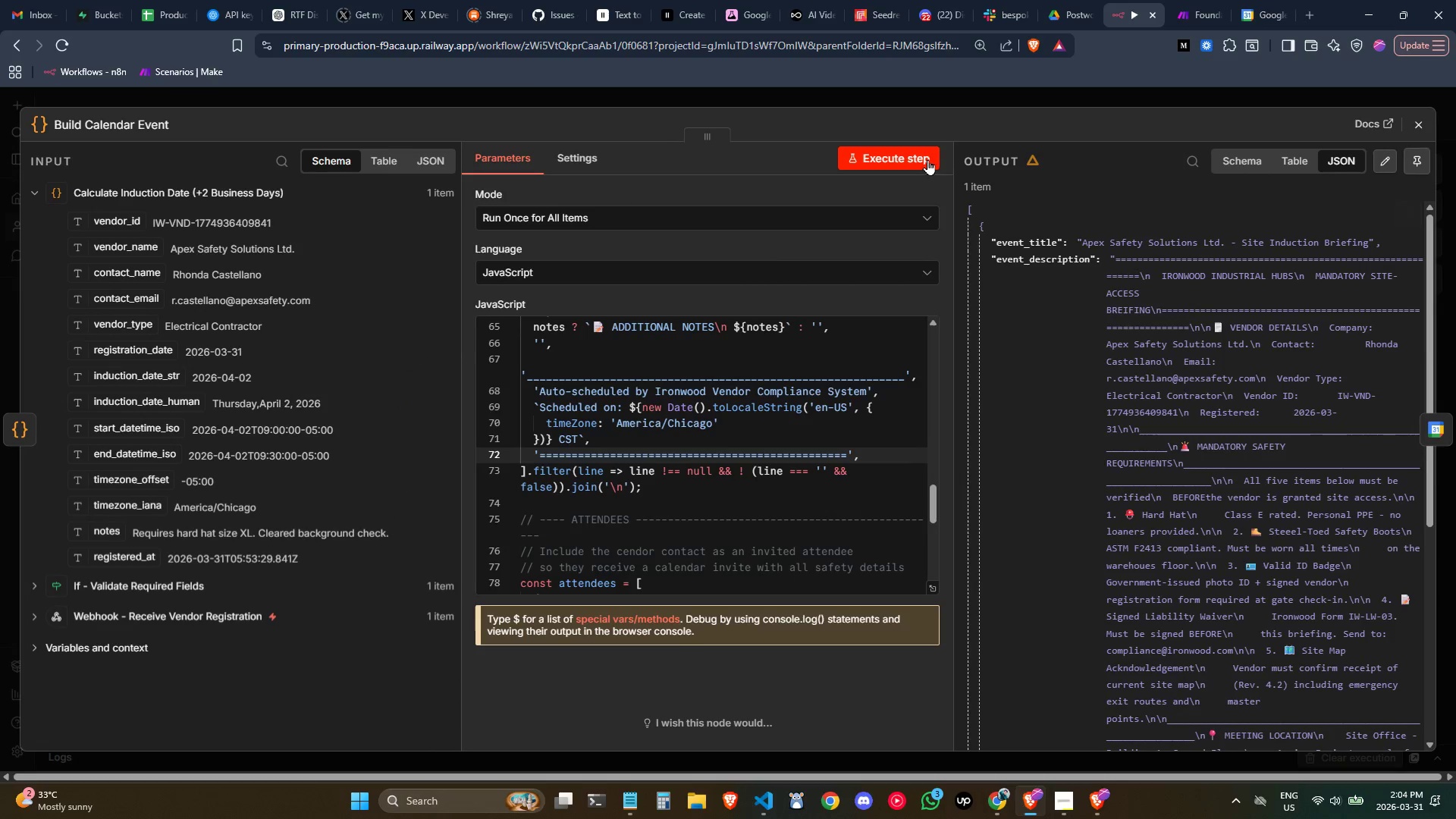 
left_click([908, 150])
 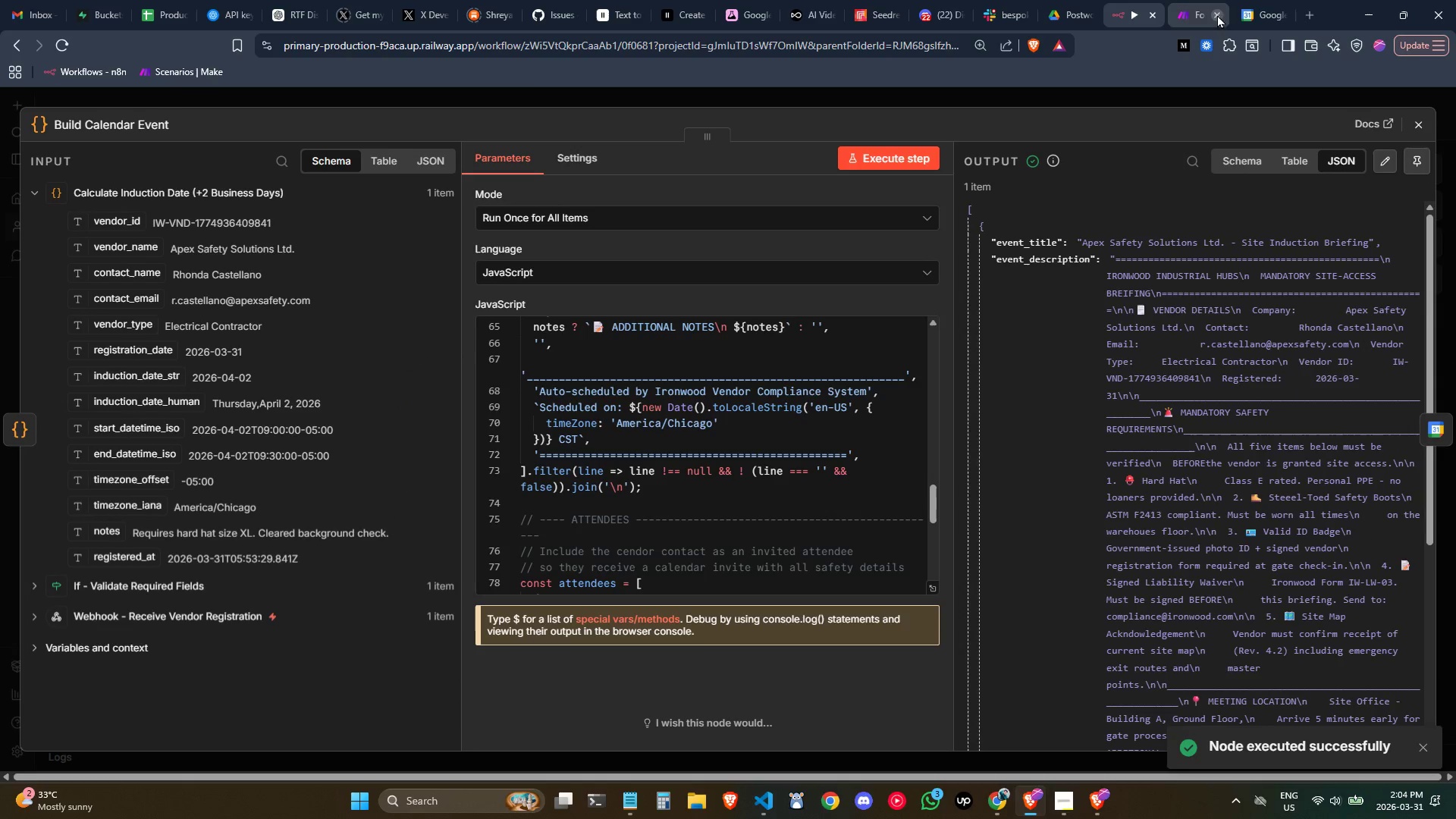 
left_click([1252, 9])
 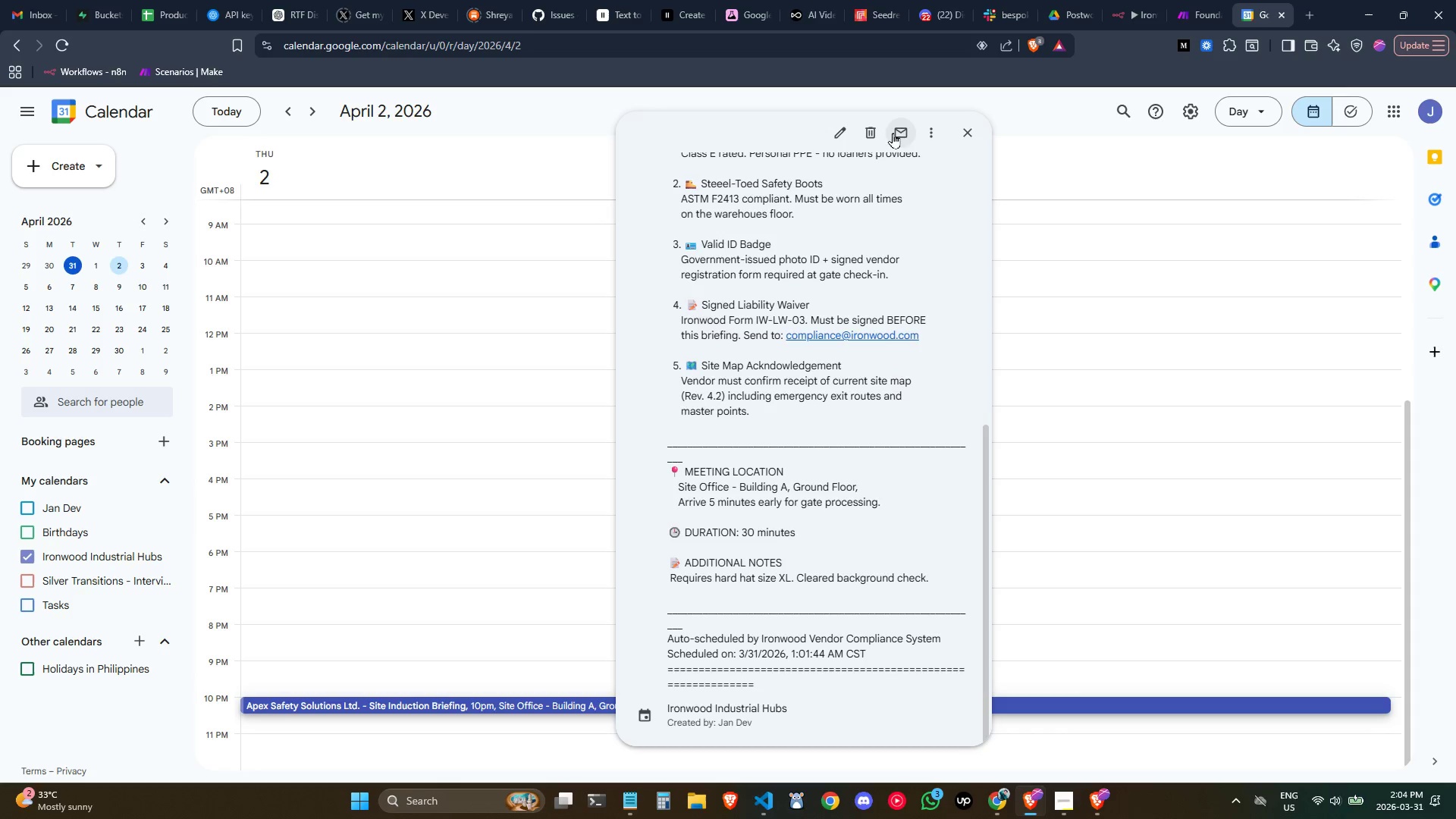 
left_click([880, 130])
 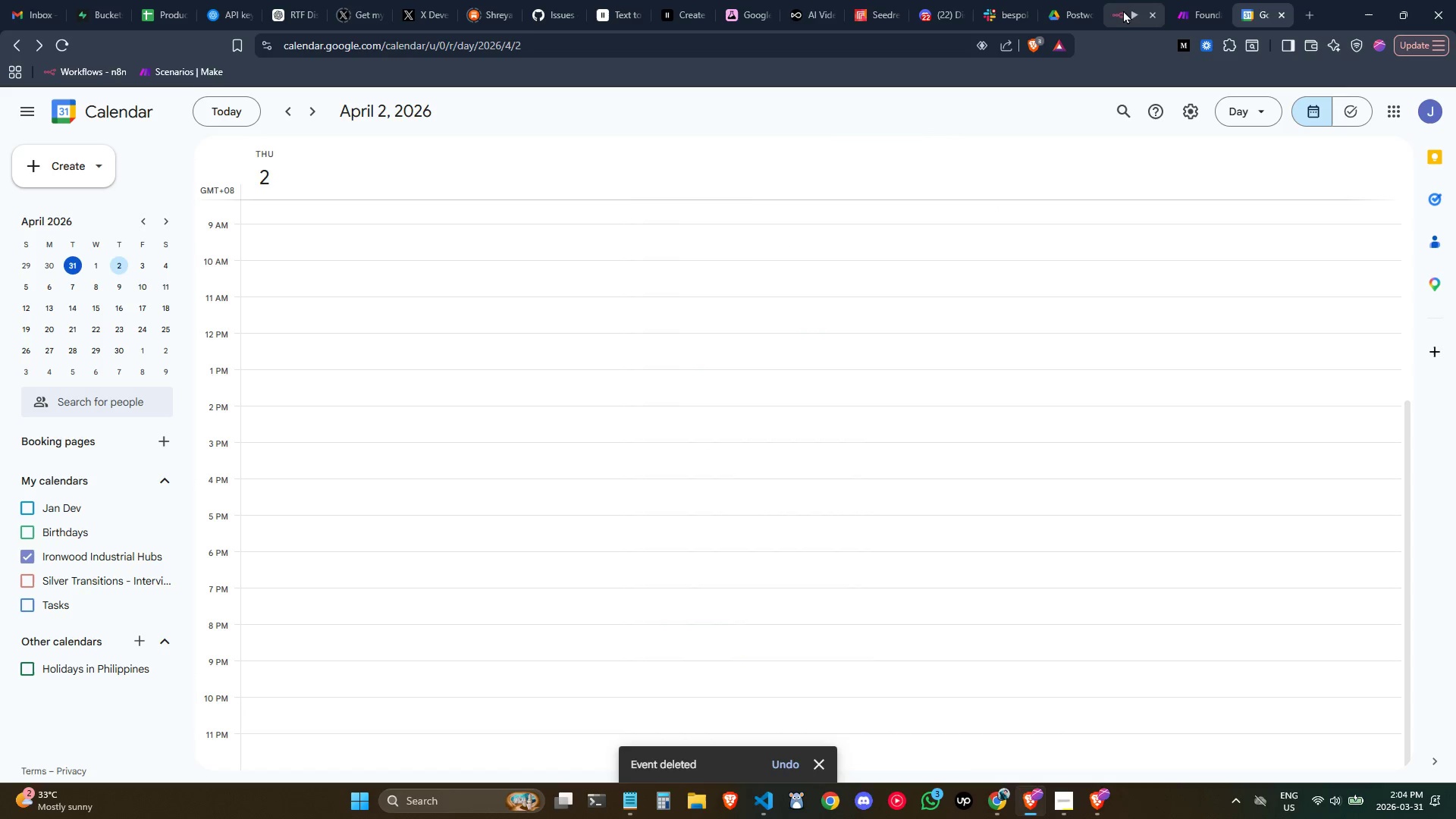 
left_click([1124, 5])
 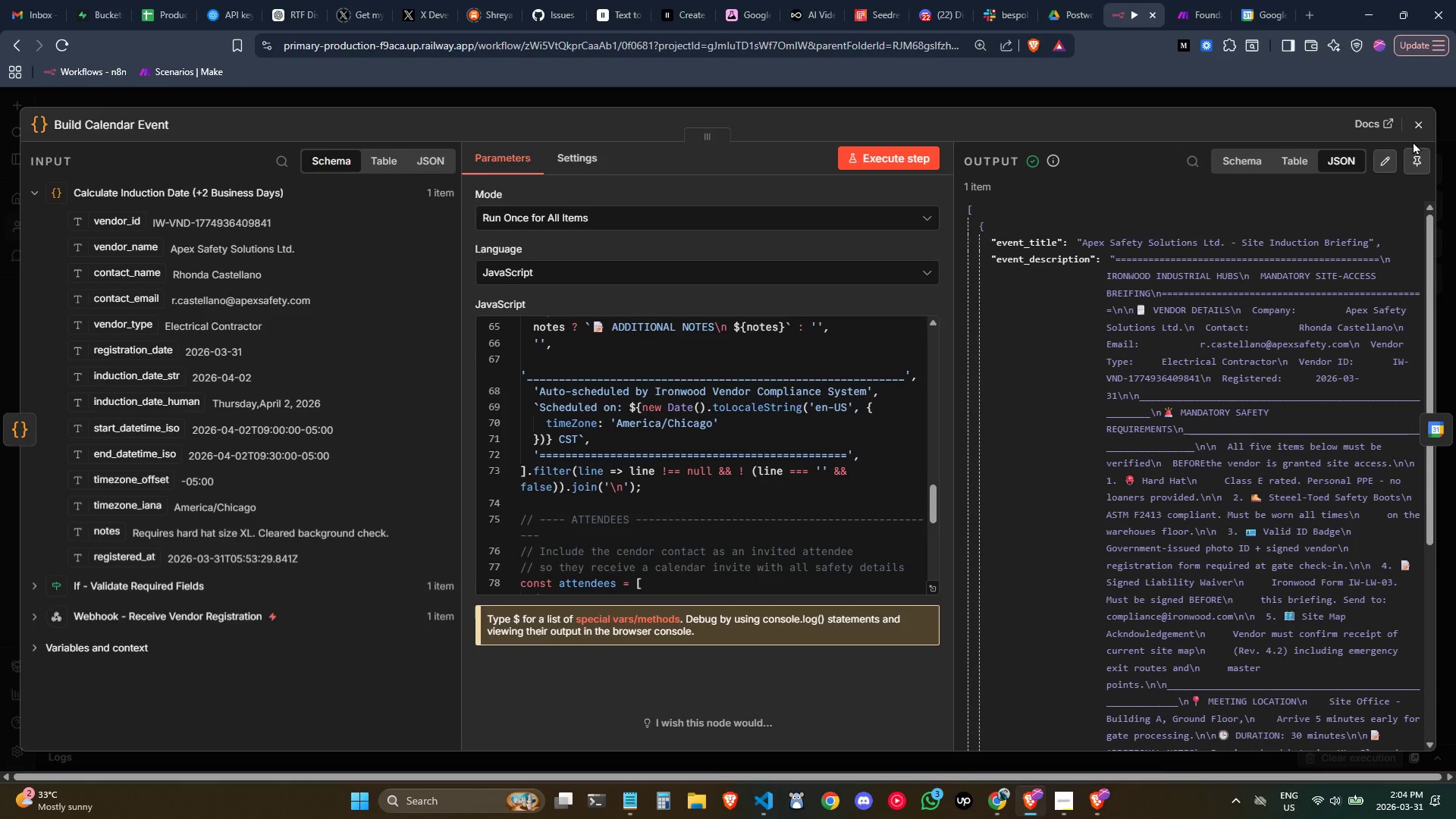 
left_click([1420, 127])
 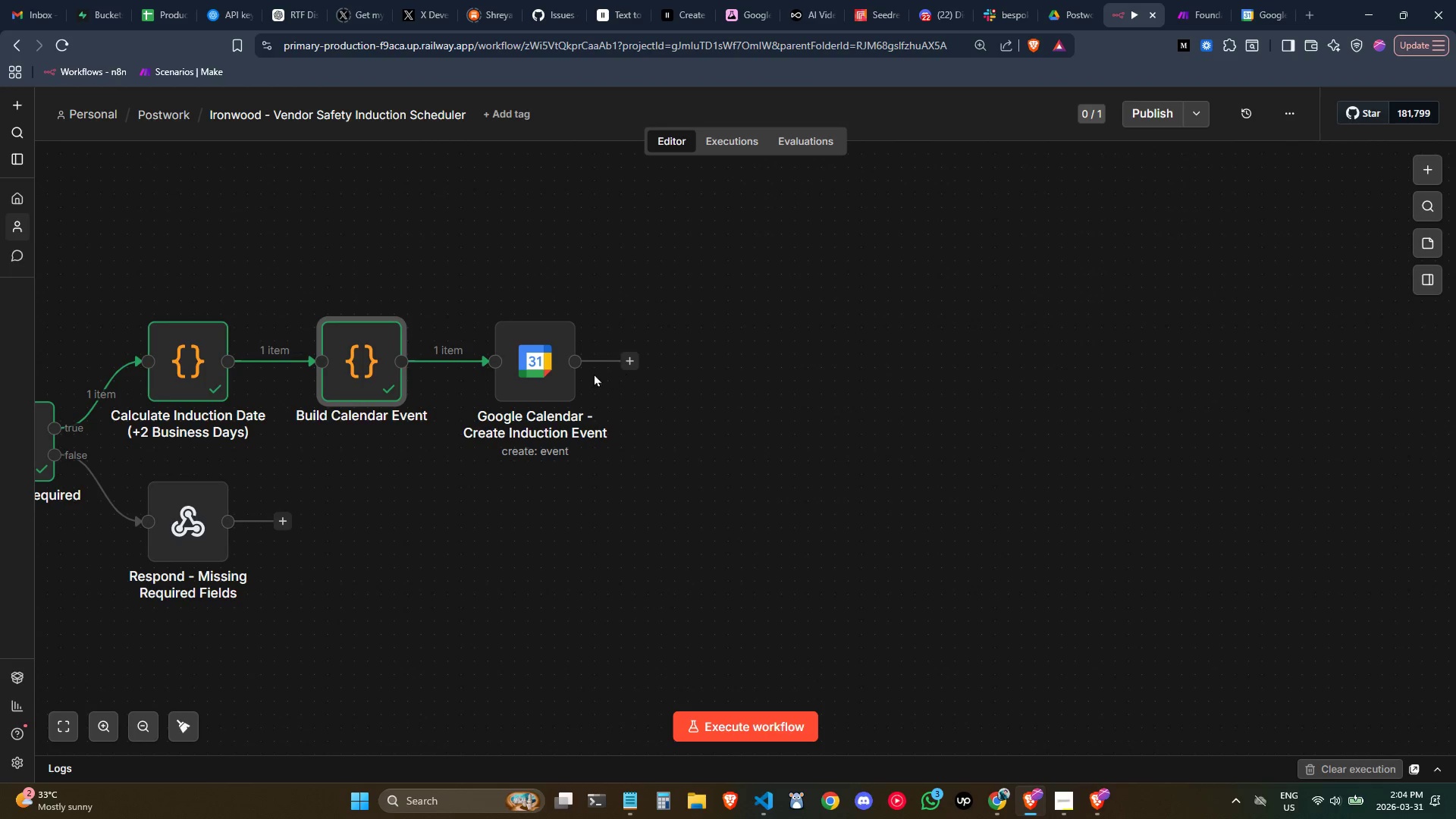 
double_click([538, 369])
 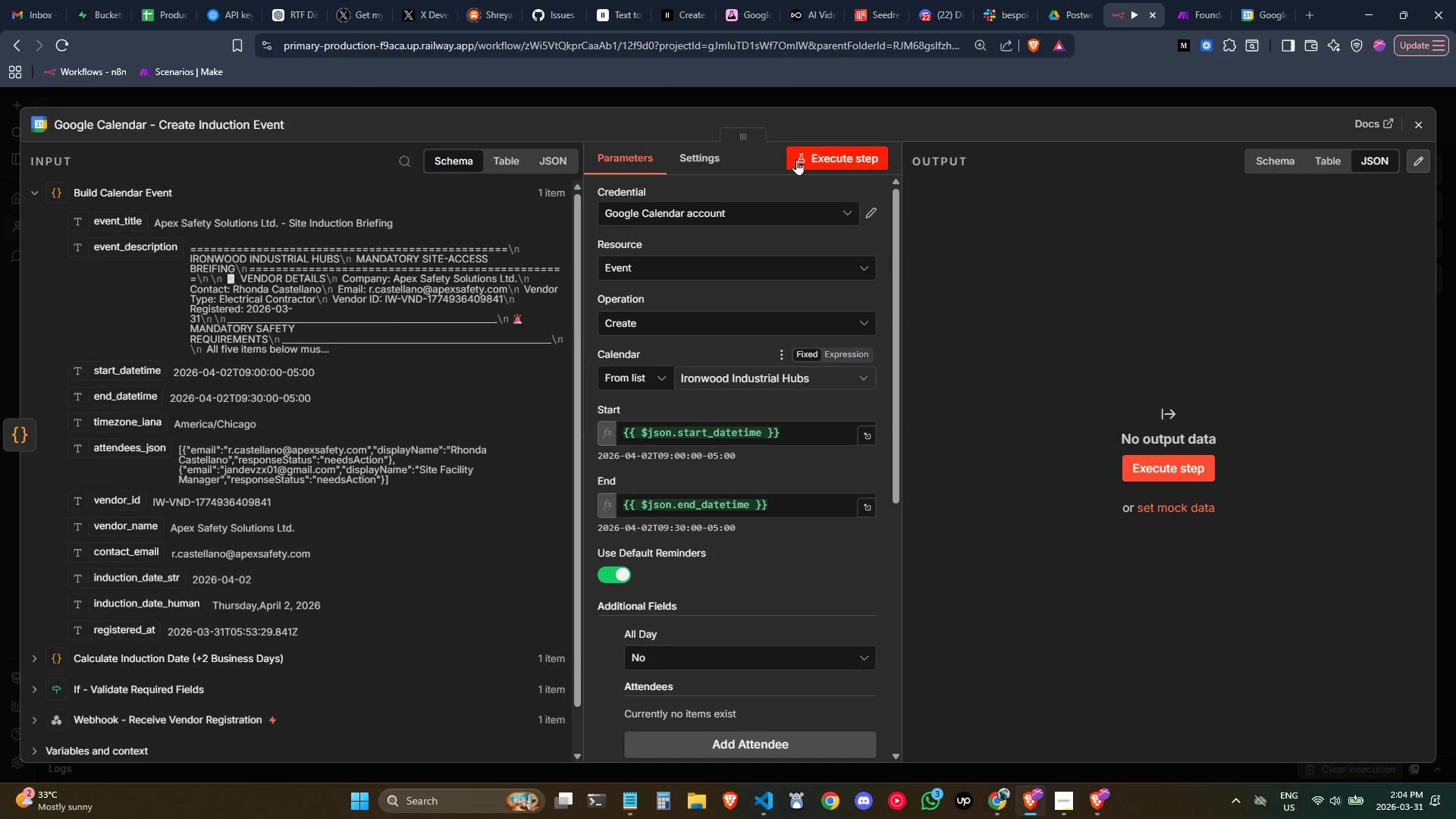 
left_click([809, 165])
 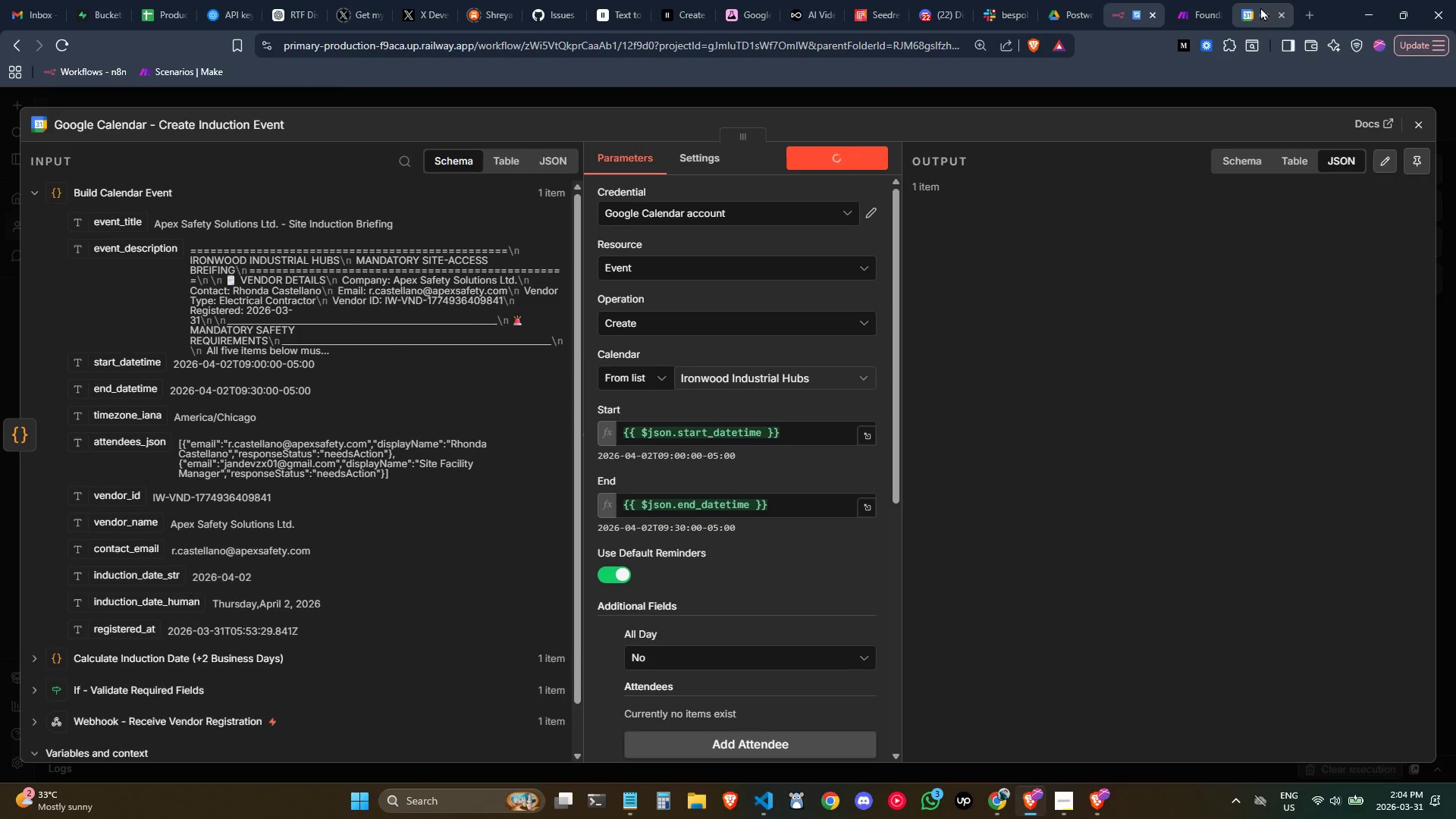 
left_click([1250, 7])
 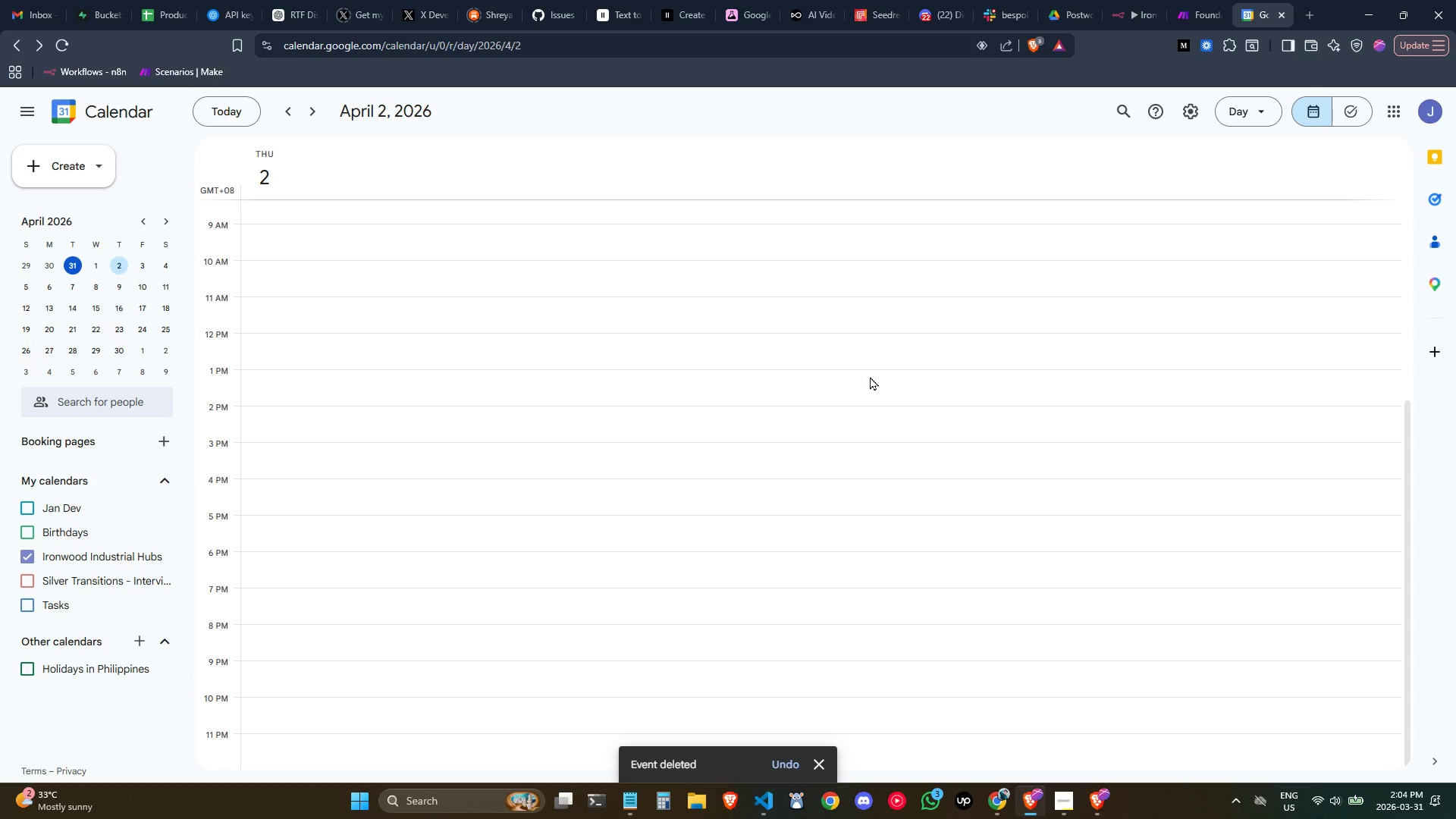 
scroll: coordinate [849, 390], scroll_direction: down, amount: 3.0
 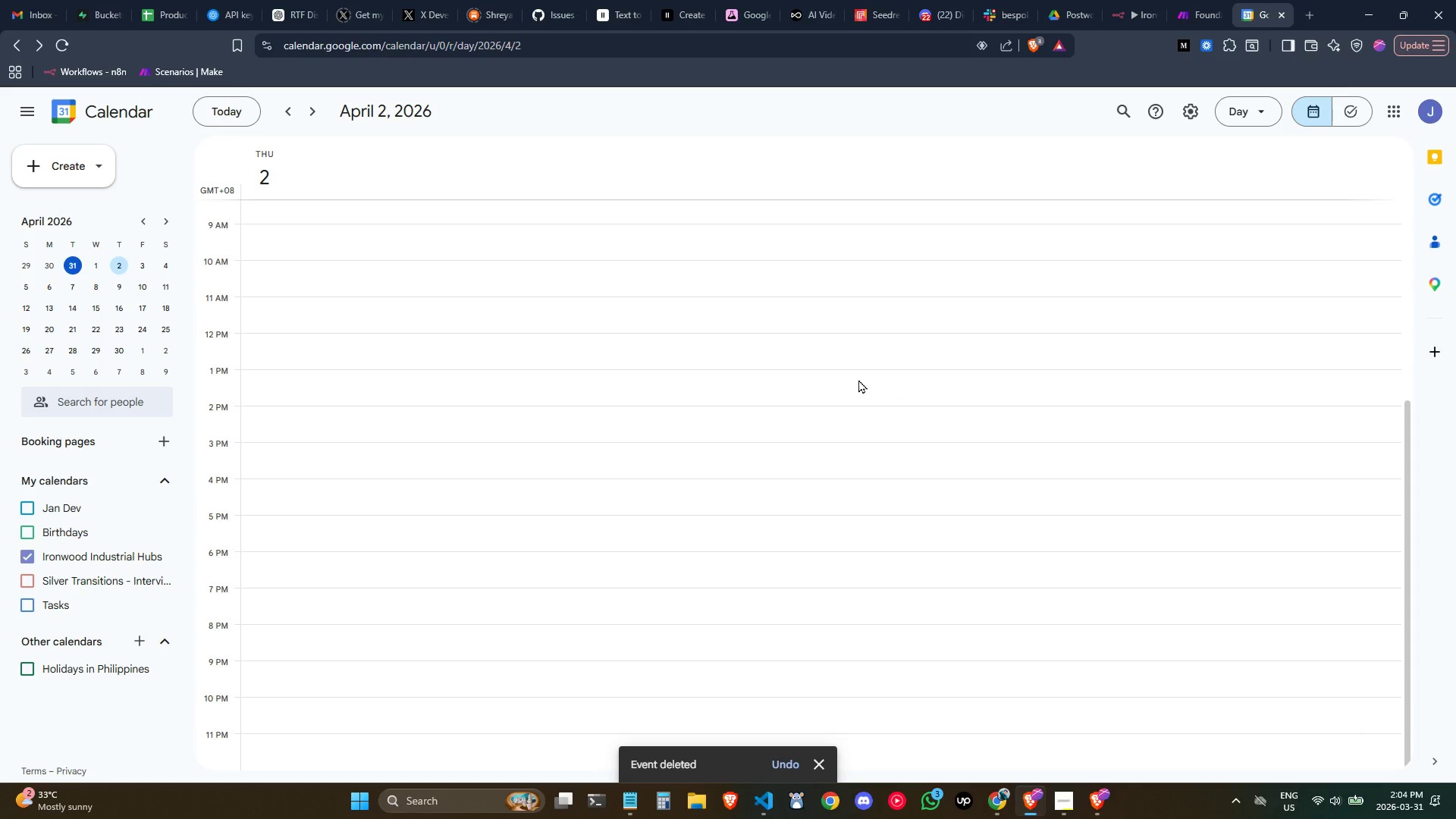 
scroll: coordinate [855, 366], scroll_direction: none, amount: 0.0
 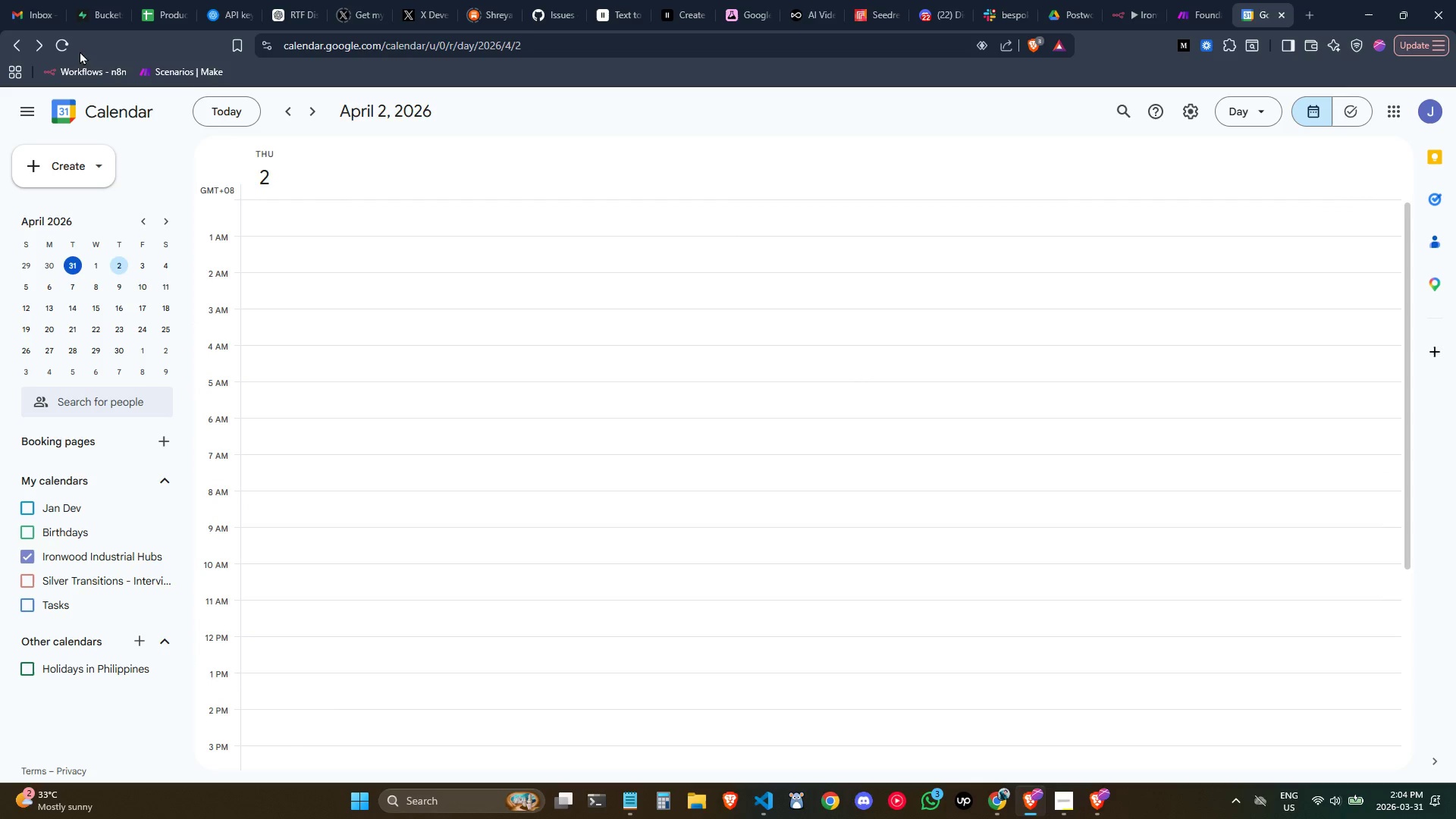 
left_click([67, 45])
 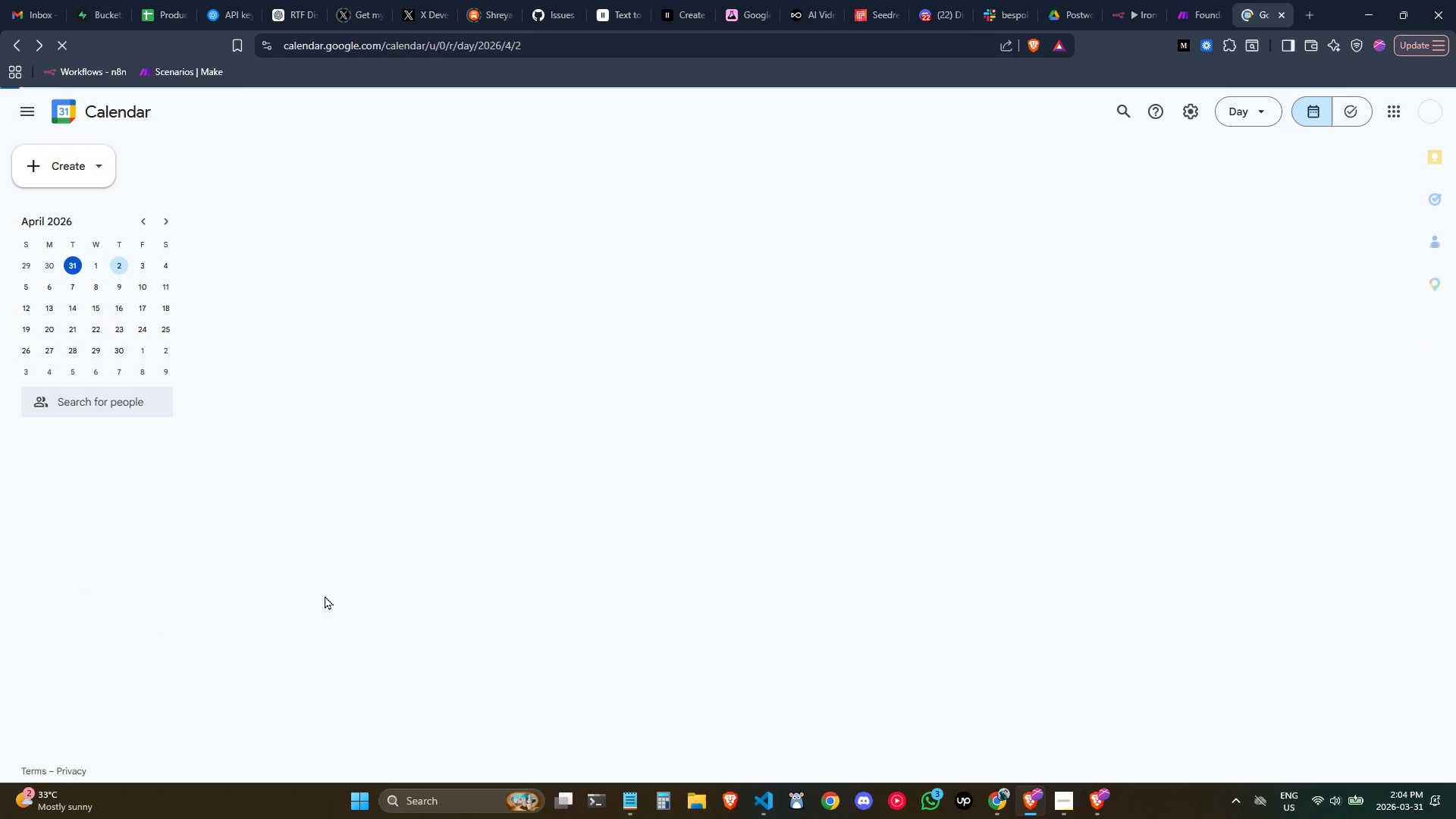 
scroll: coordinate [389, 586], scroll_direction: none, amount: 0.0
 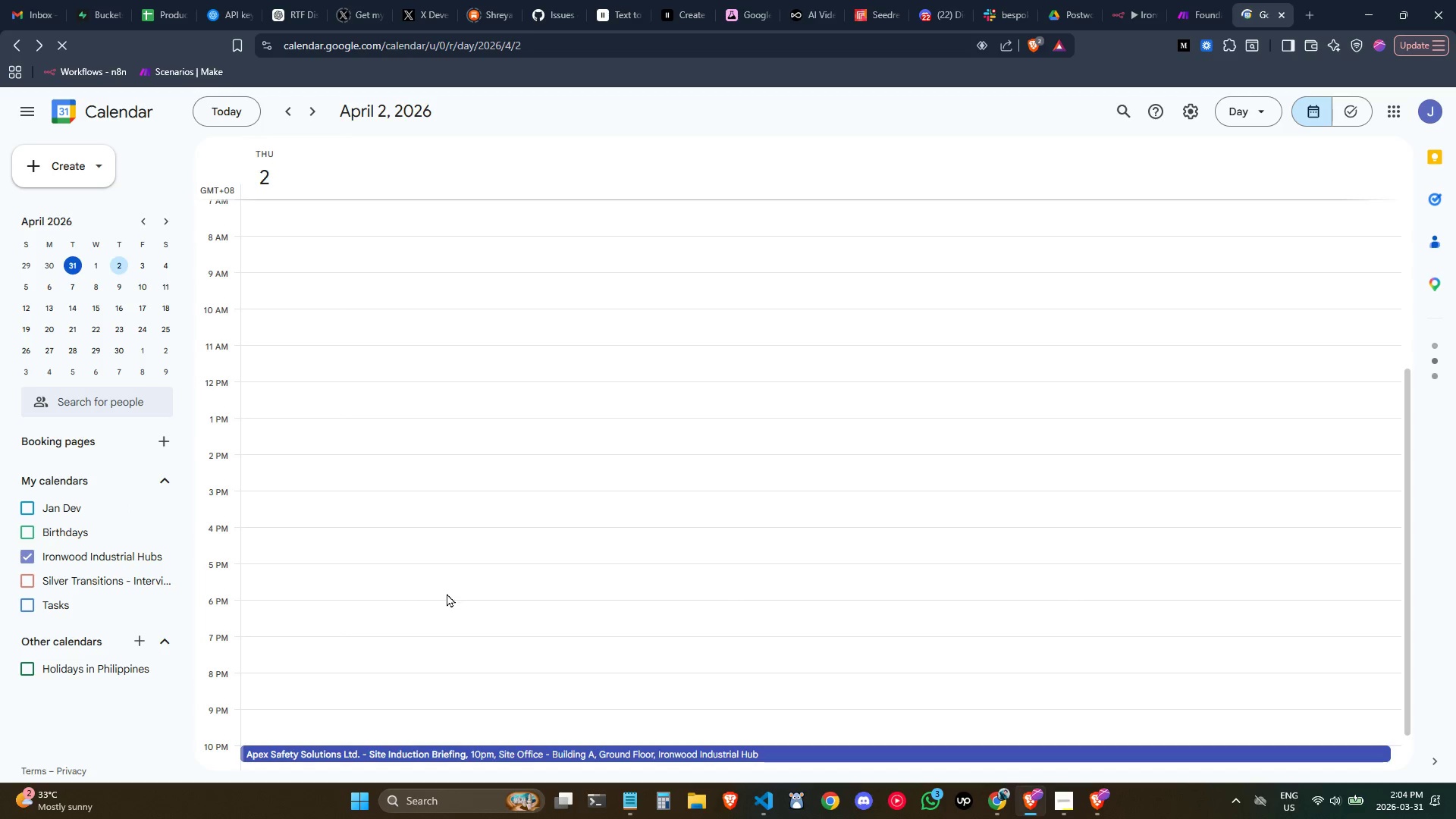 
scroll: coordinate [457, 617], scroll_direction: down, amount: 1.0
 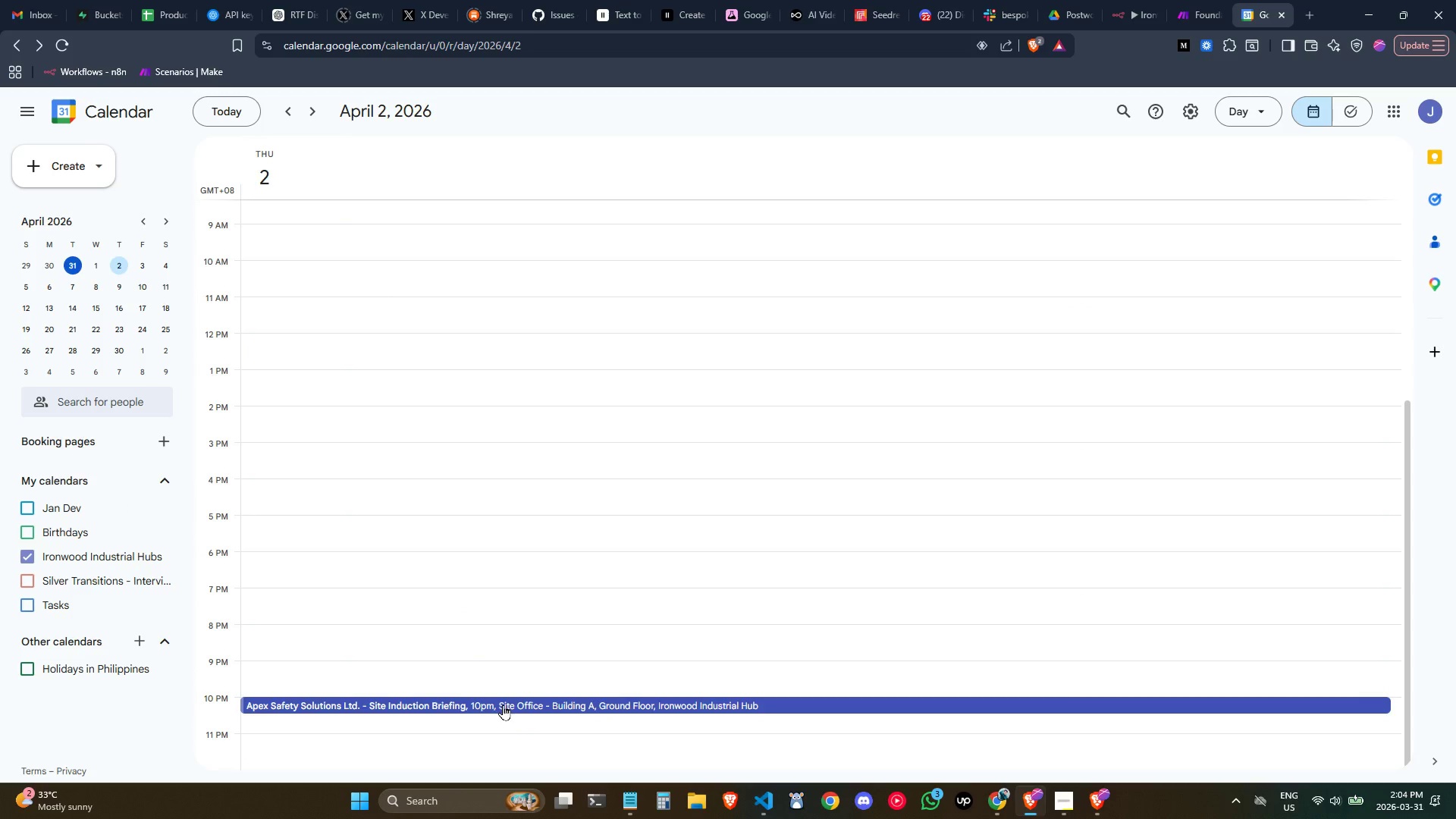 
left_click([507, 706])
 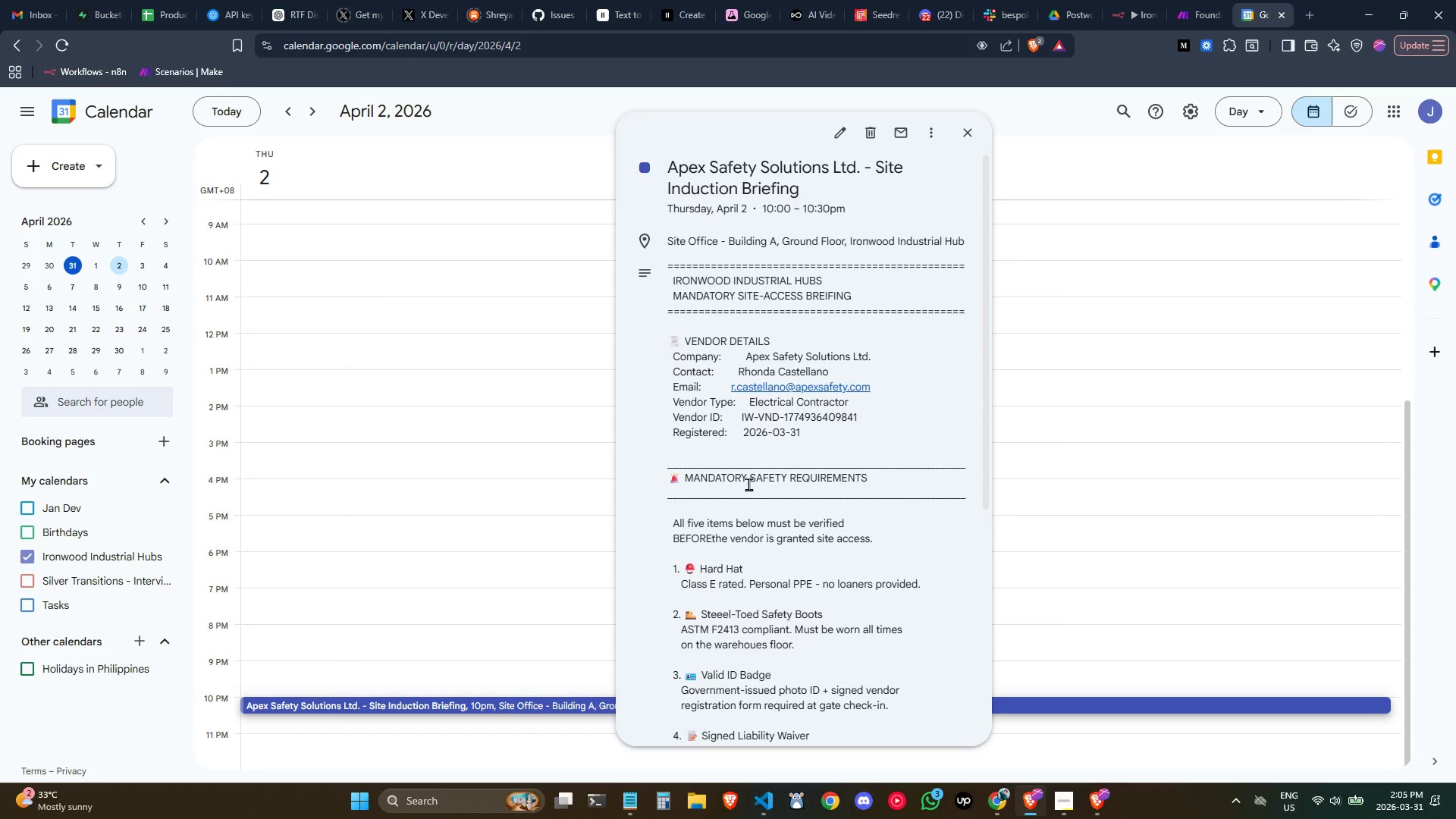 
scroll: coordinate [787, 472], scroll_direction: down, amount: 1.0
 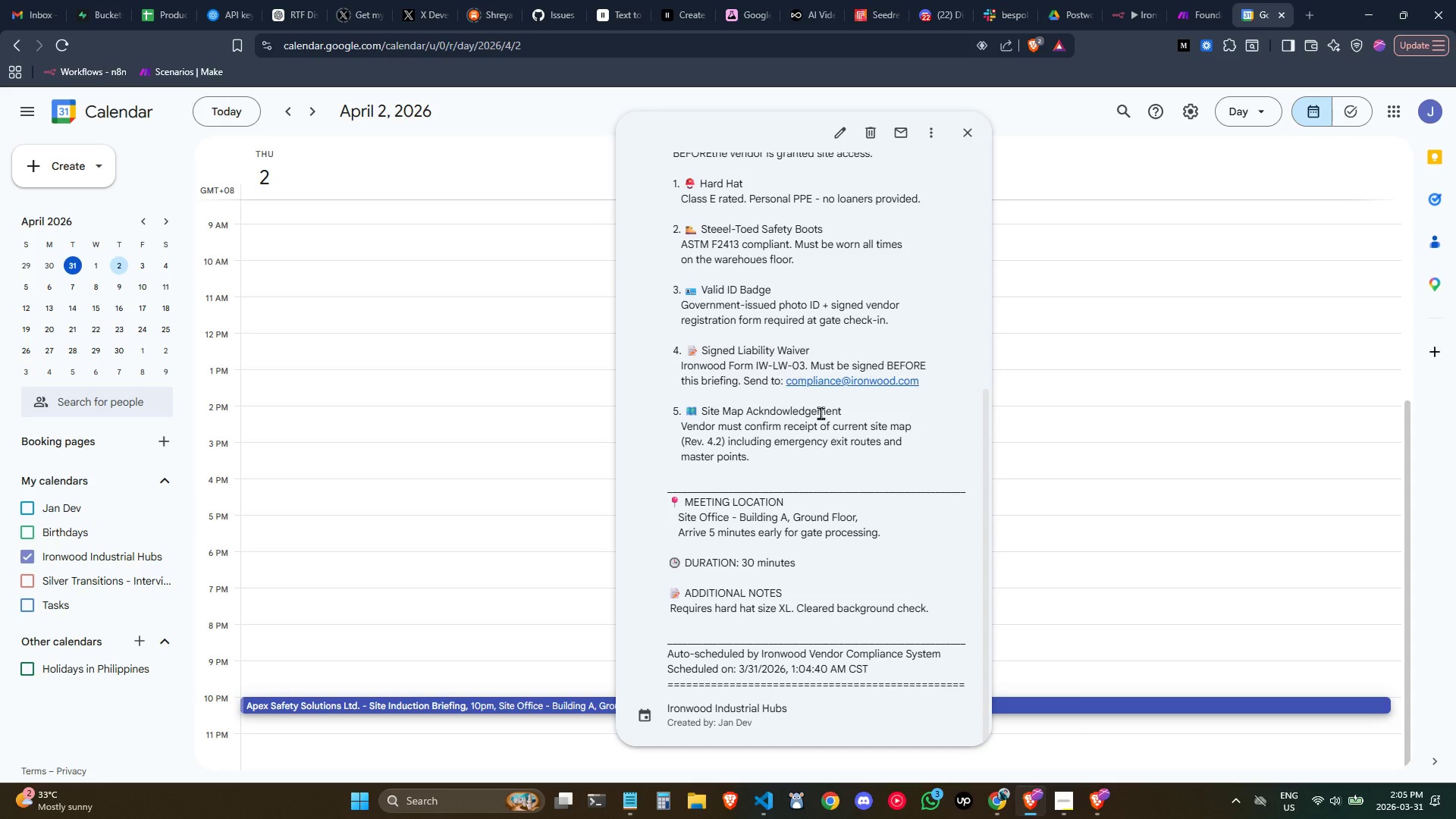 
wait(11.77)
 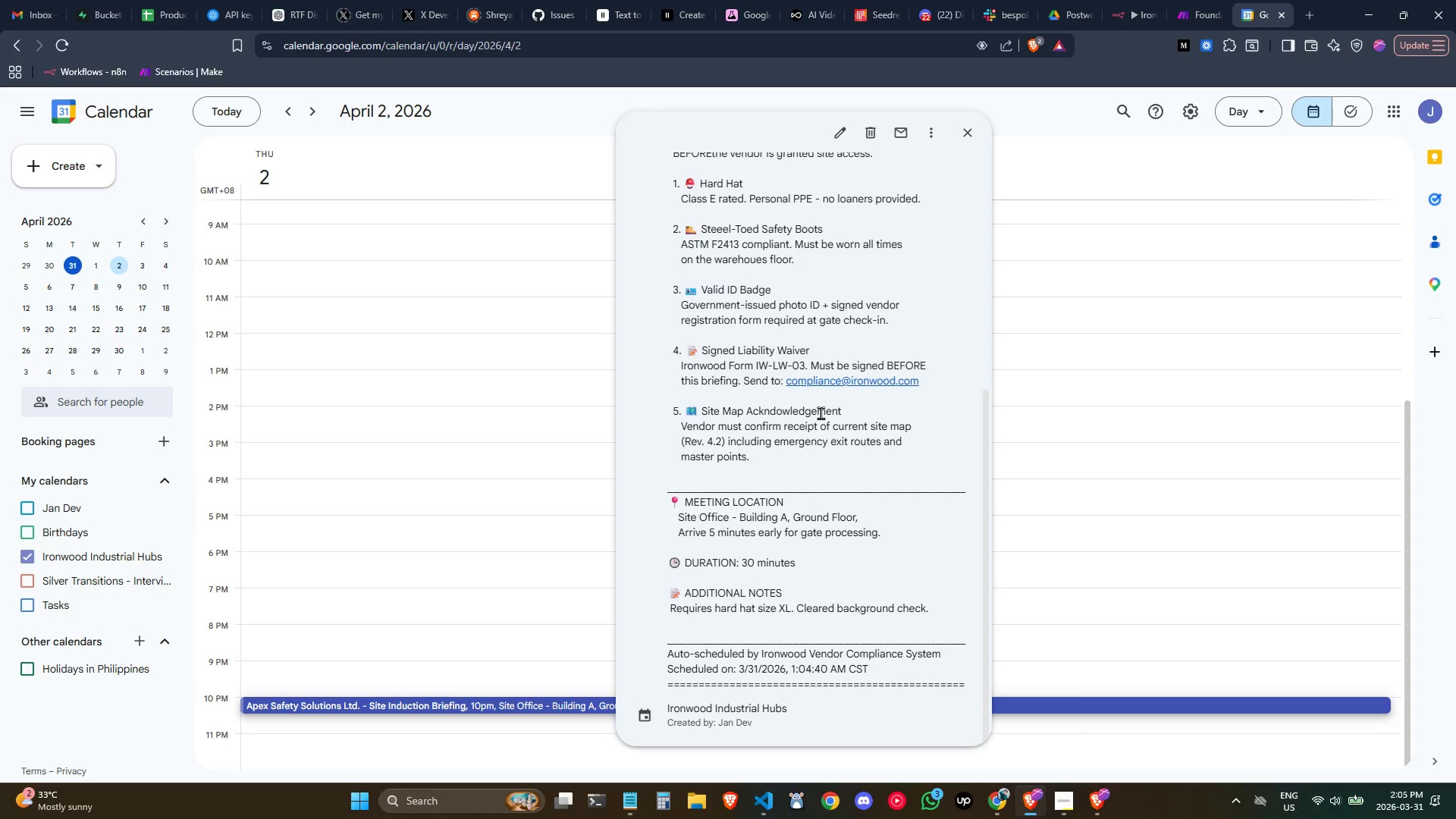 
scroll: coordinate [821, 413], scroll_direction: none, amount: 0.0
 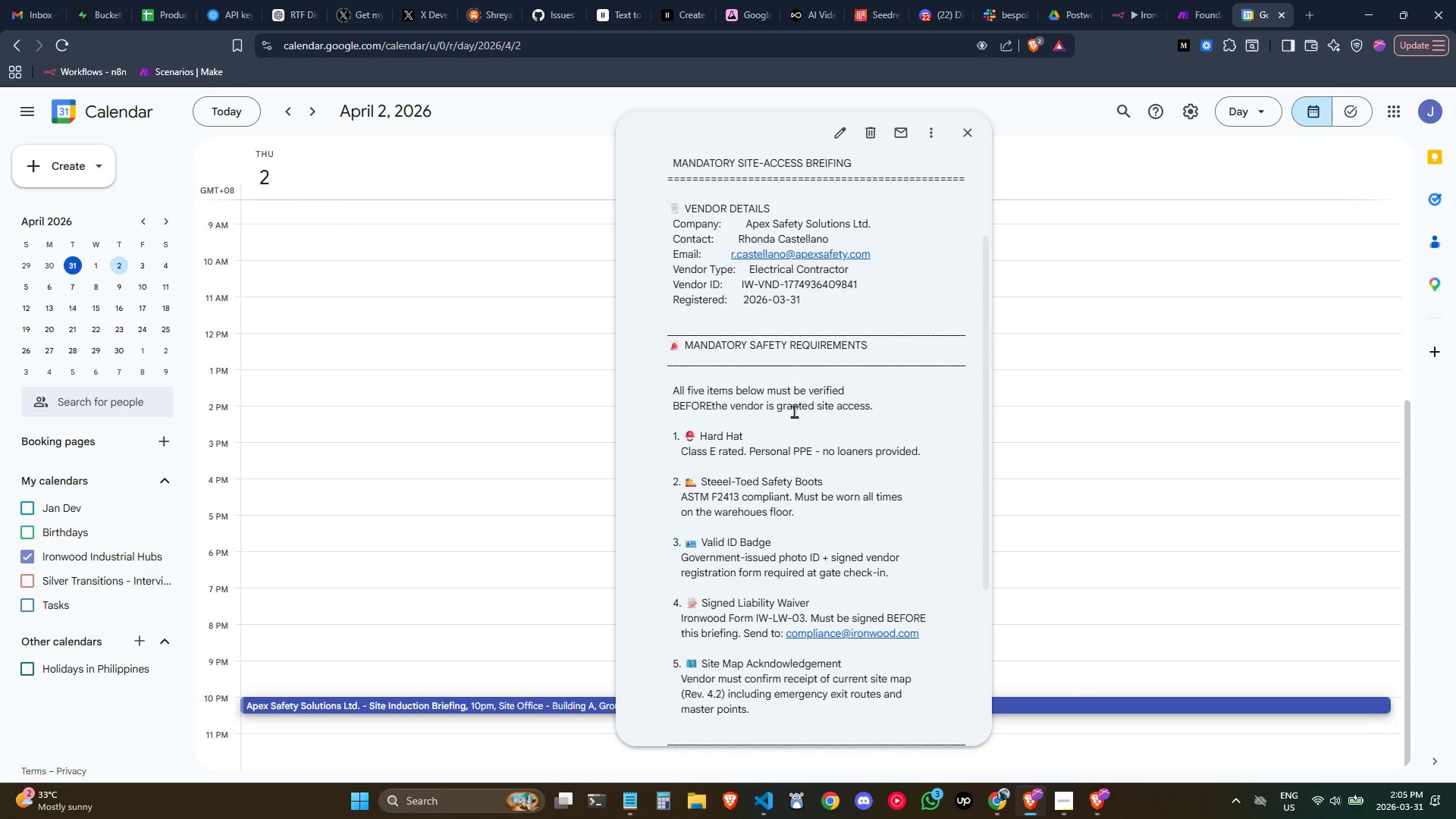 
scroll: coordinate [794, 411], scroll_direction: up, amount: 2.0
 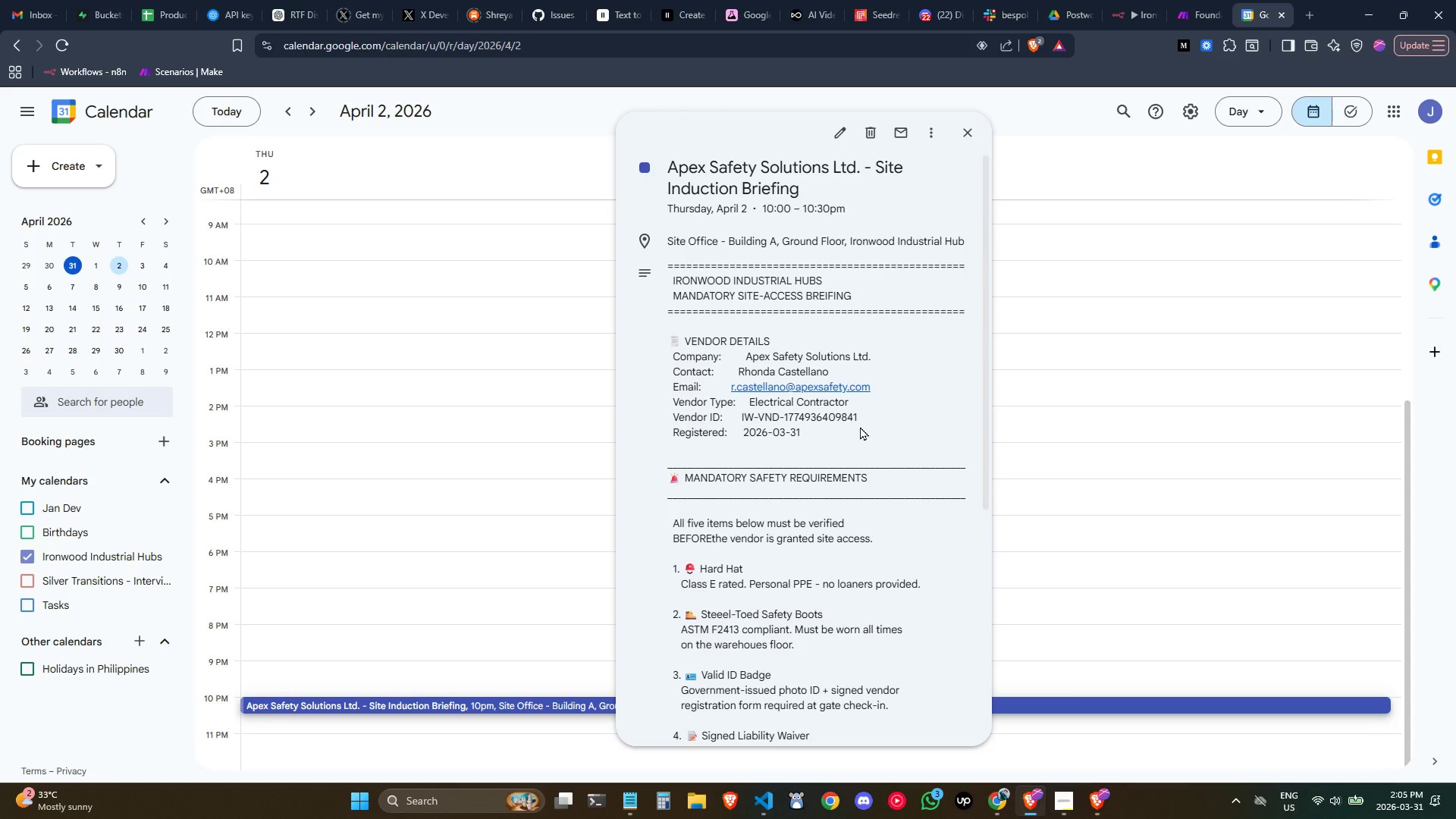 
wait(5.3)
 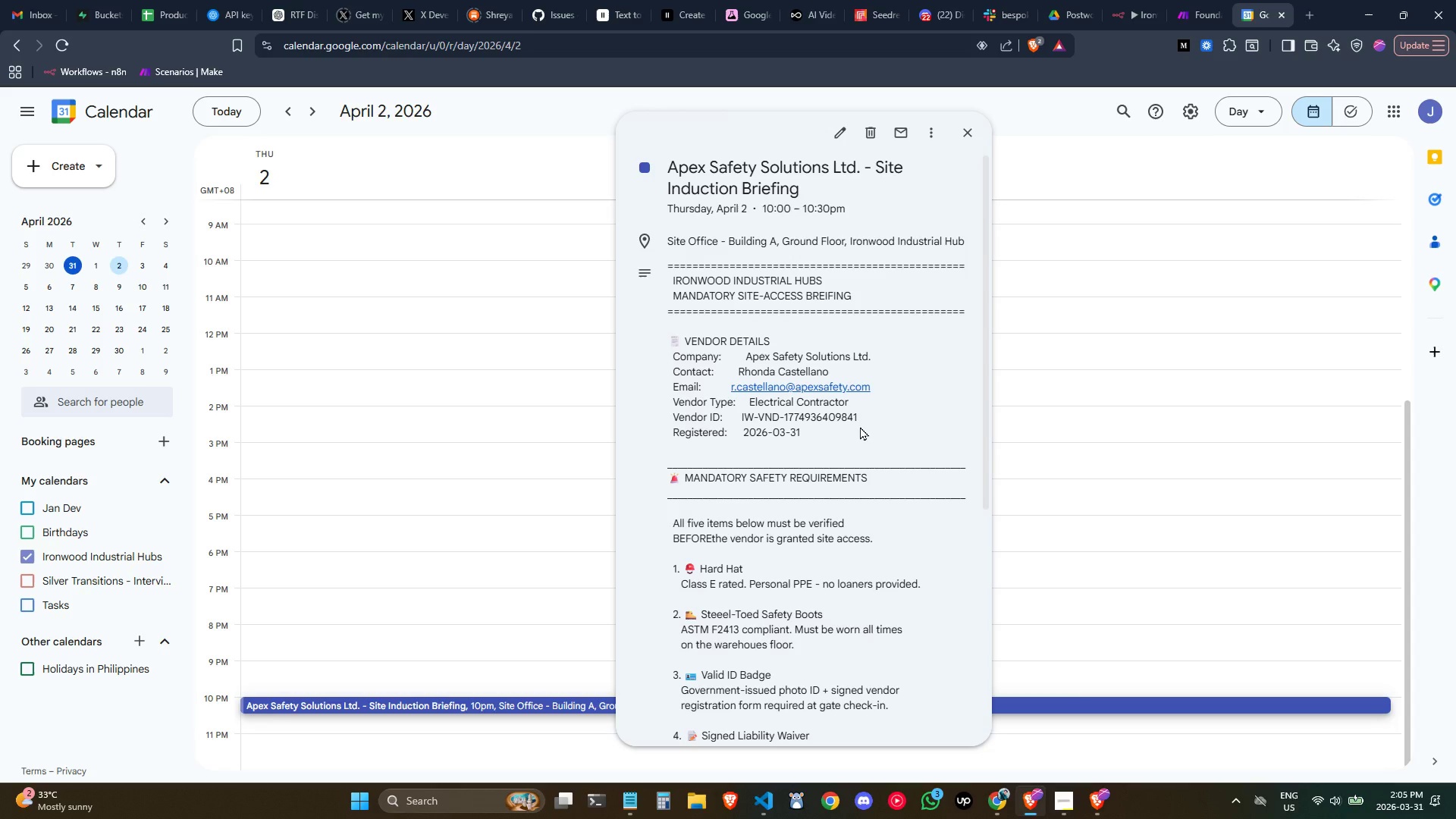 
left_click([977, 136])
 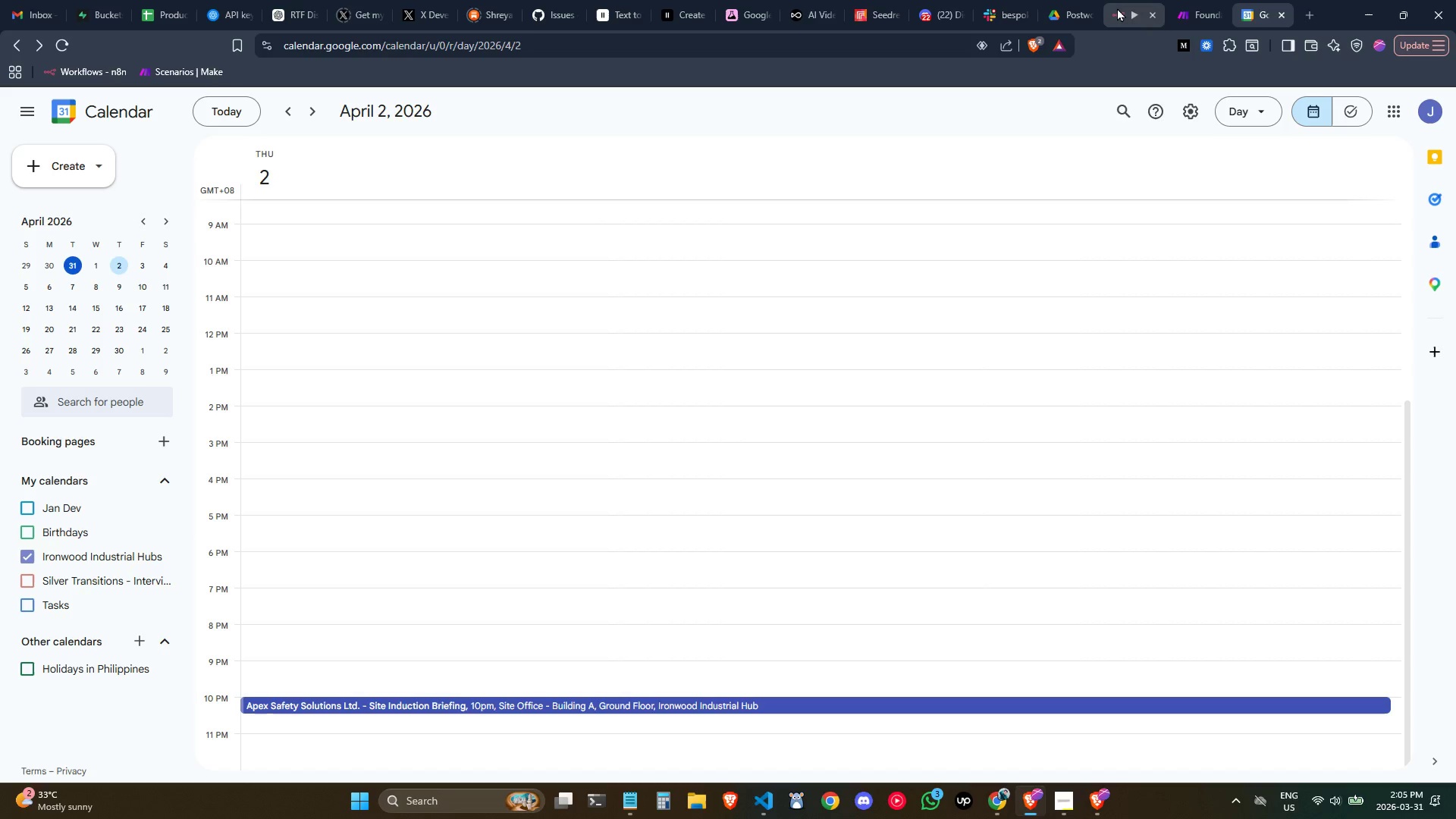 
left_click([1117, 8])
 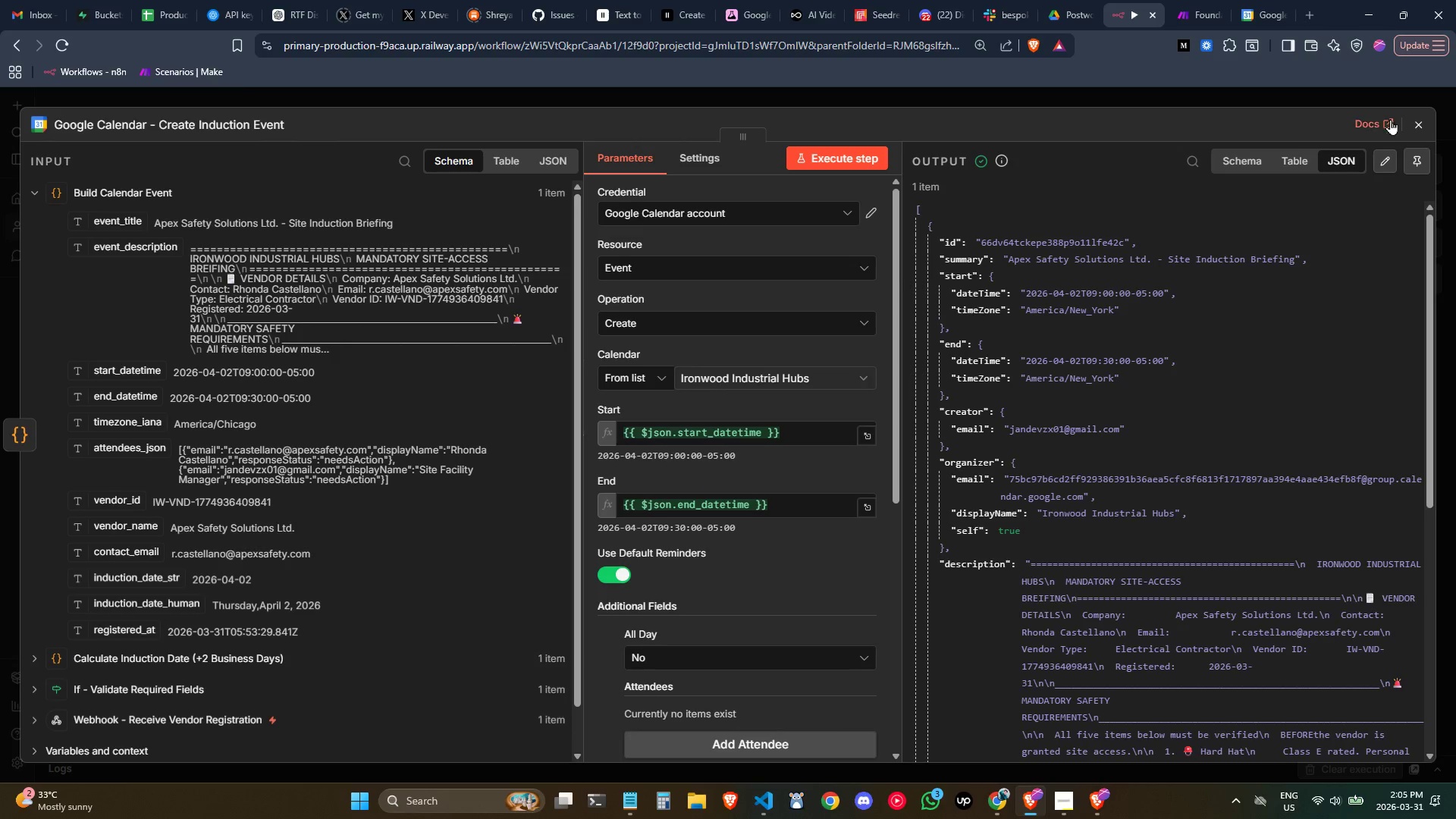 
left_click([1409, 127])
 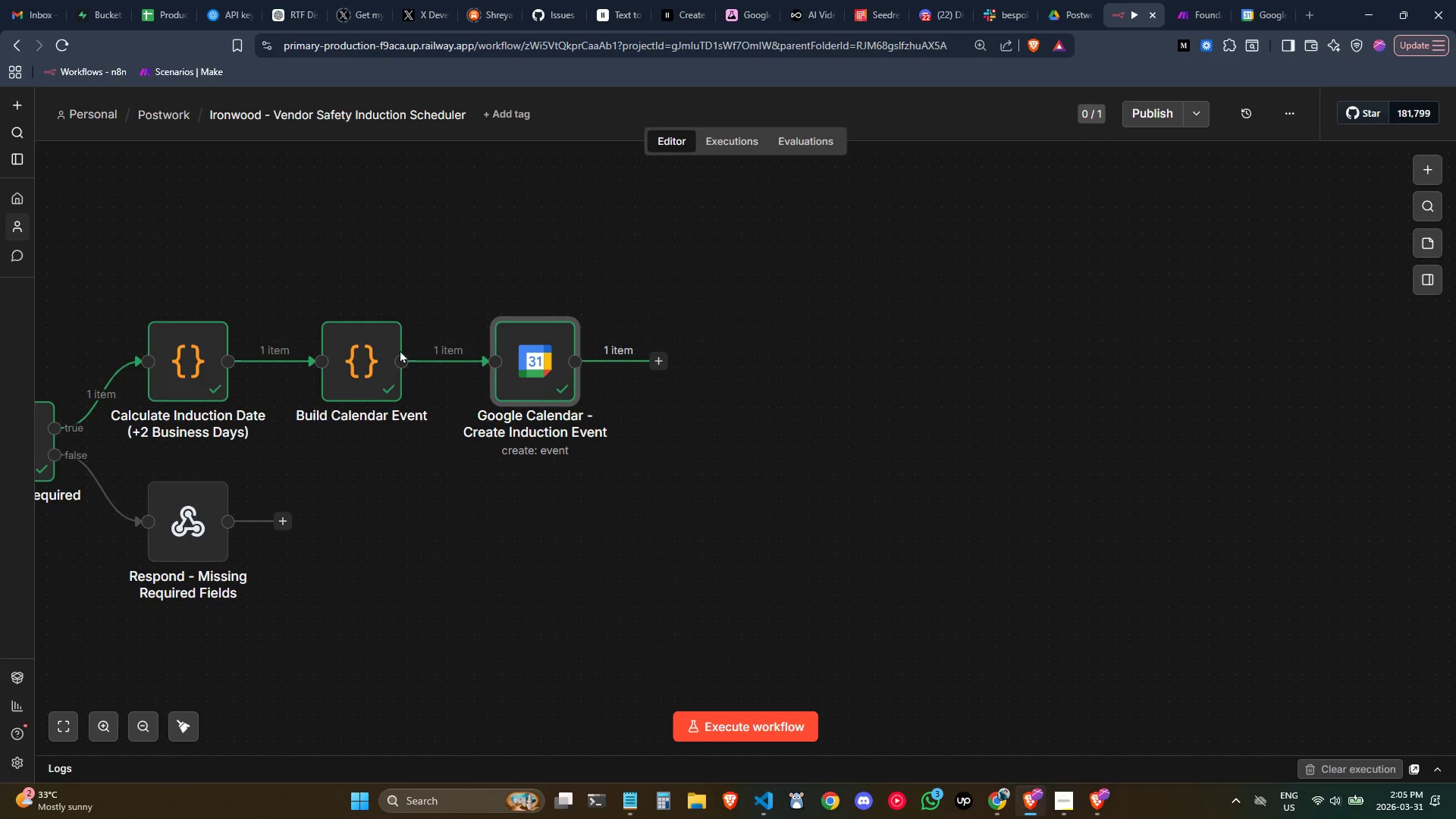 
double_click([375, 353])
 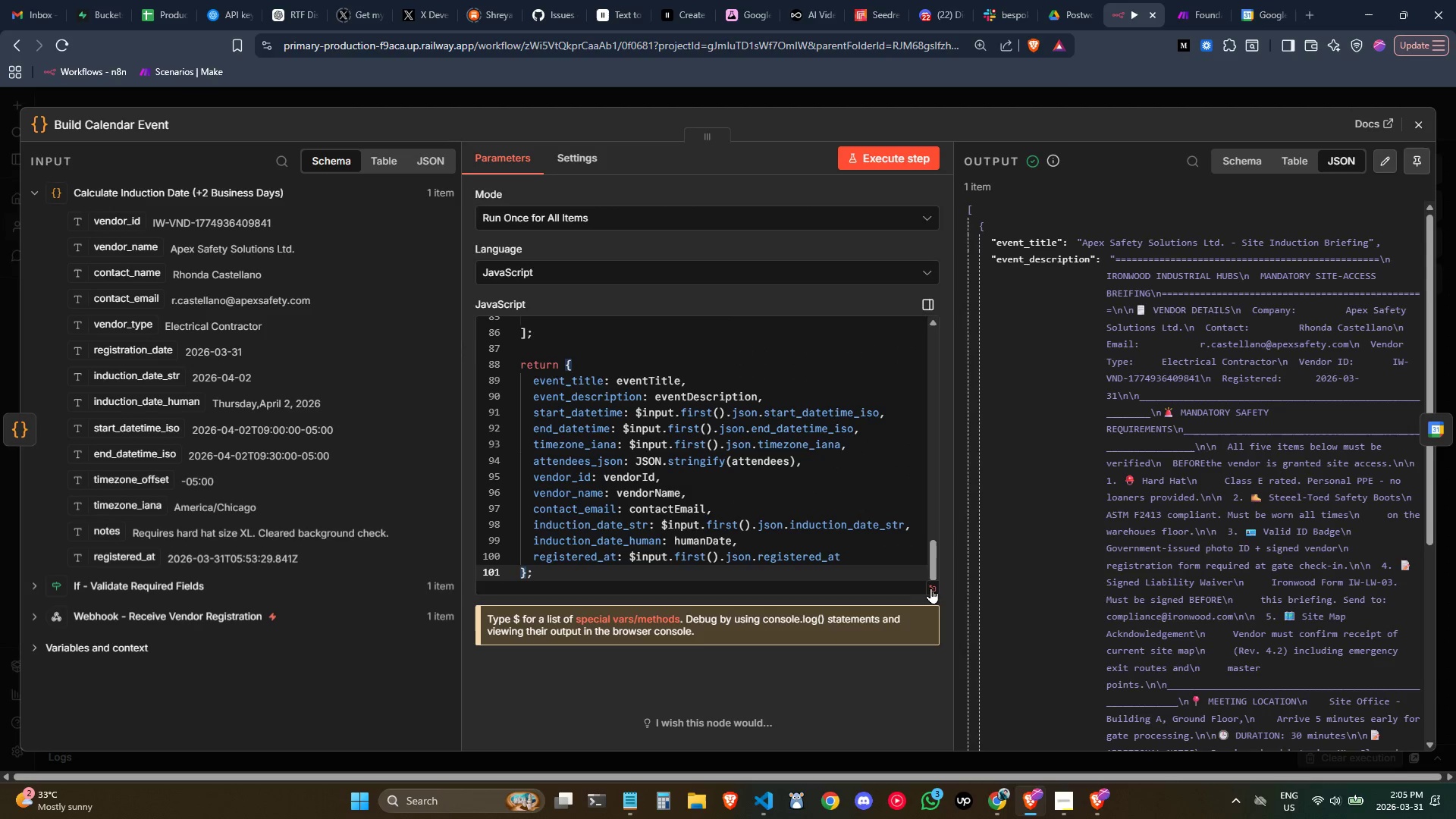 
scroll: coordinate [655, 514], scroll_direction: up, amount: 3.0
 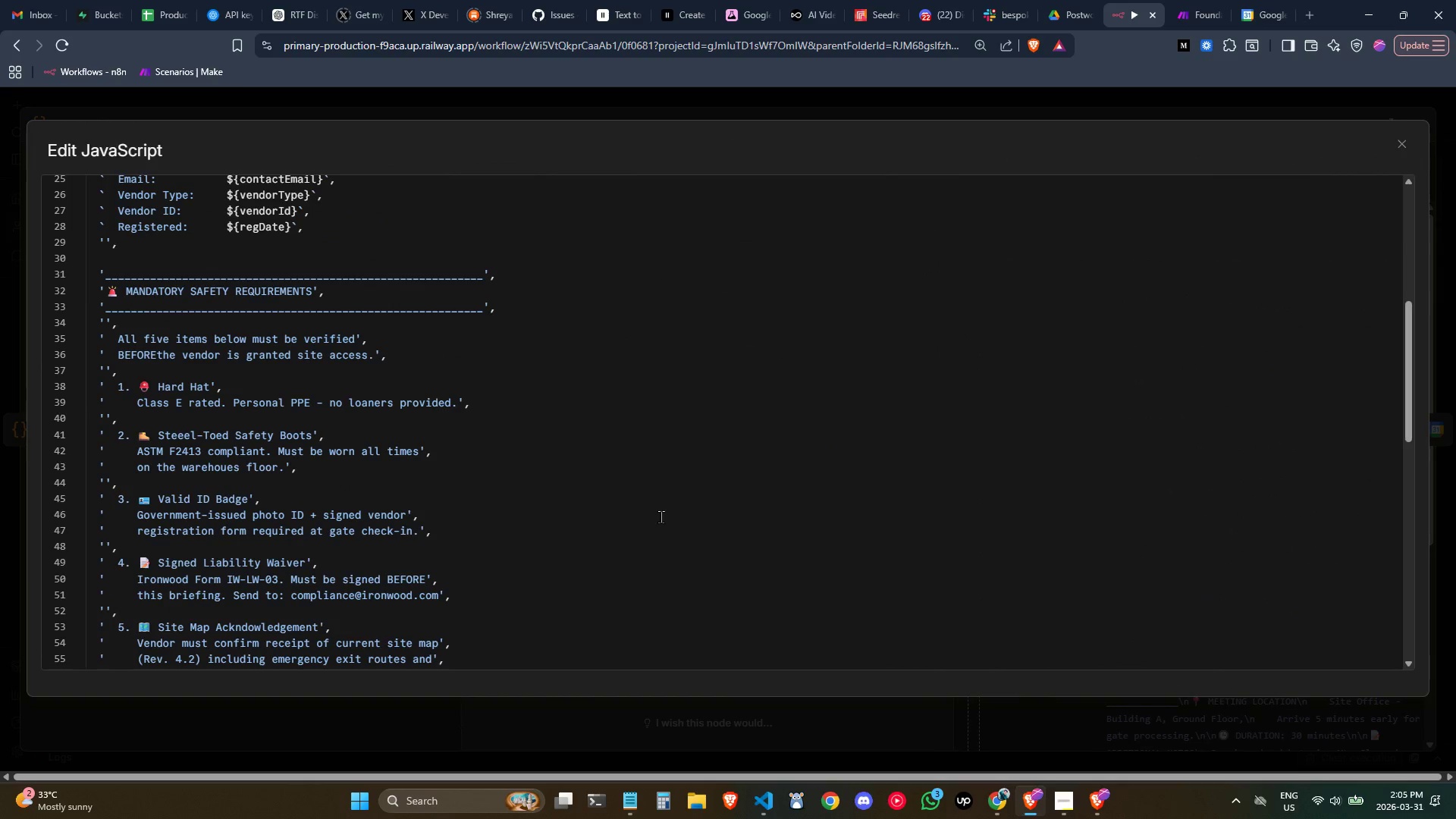 
scroll: coordinate [661, 516], scroll_direction: none, amount: 0.0
 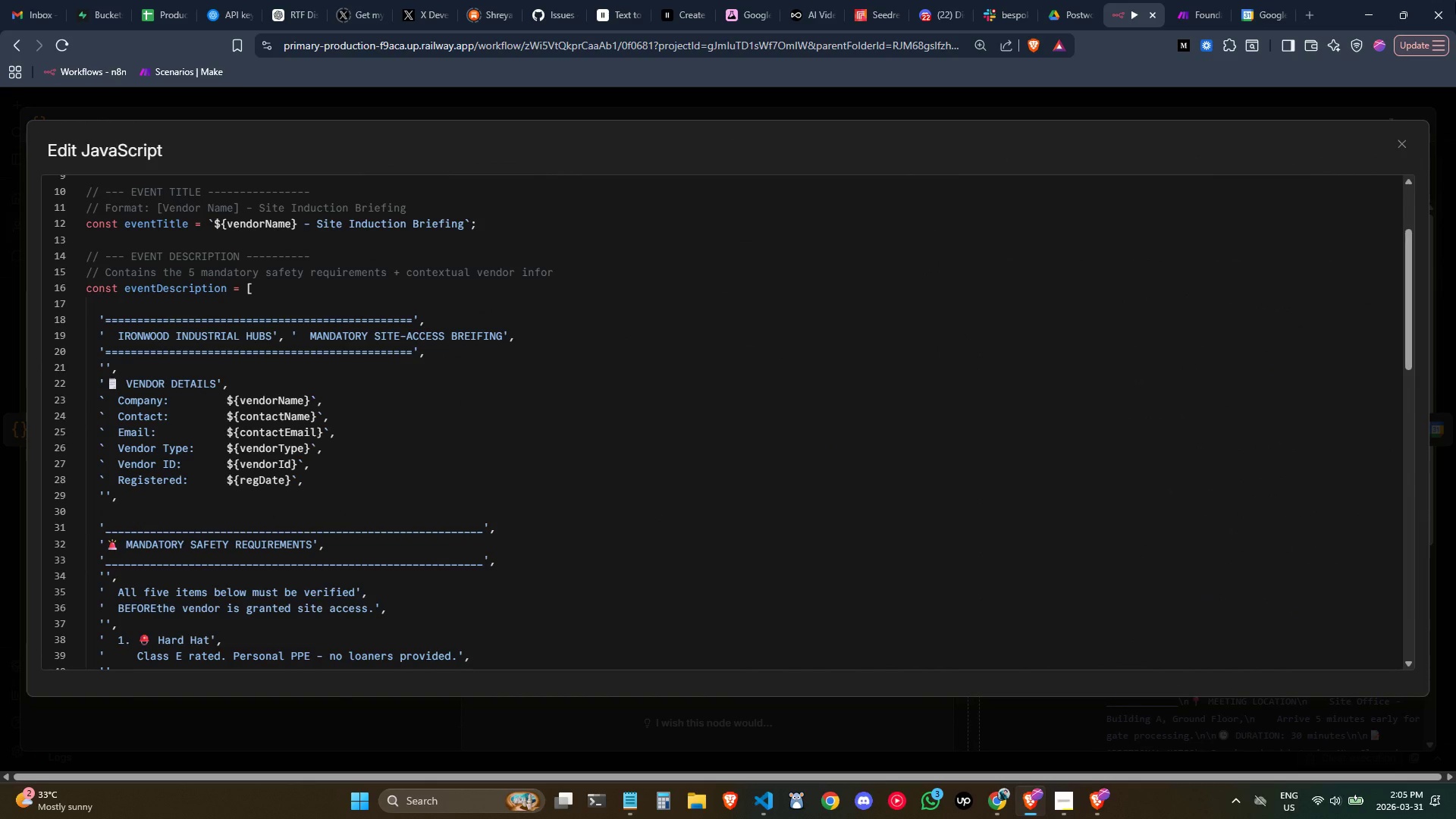 
left_click([1269, 1])
 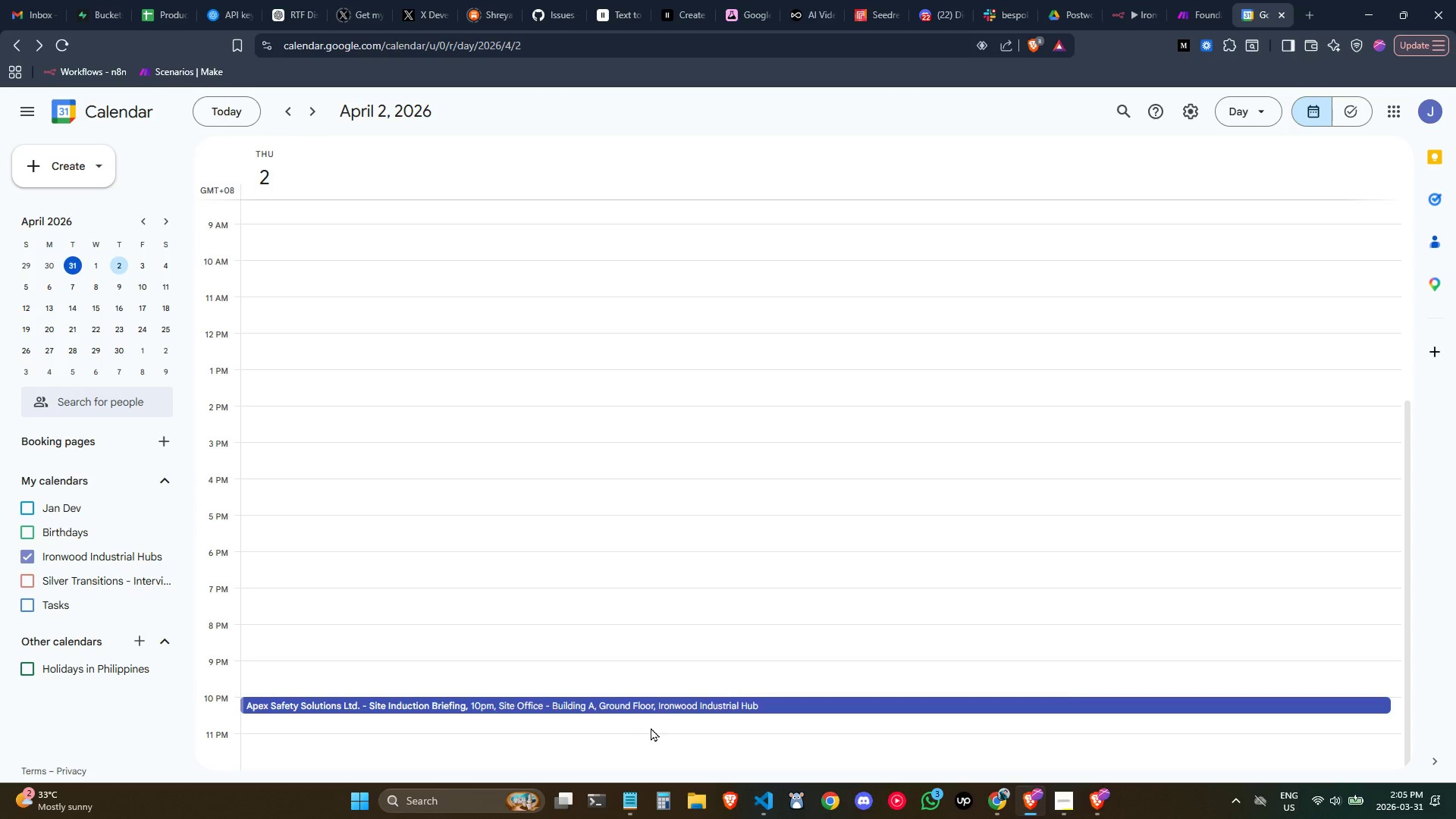 
left_click([654, 706])
 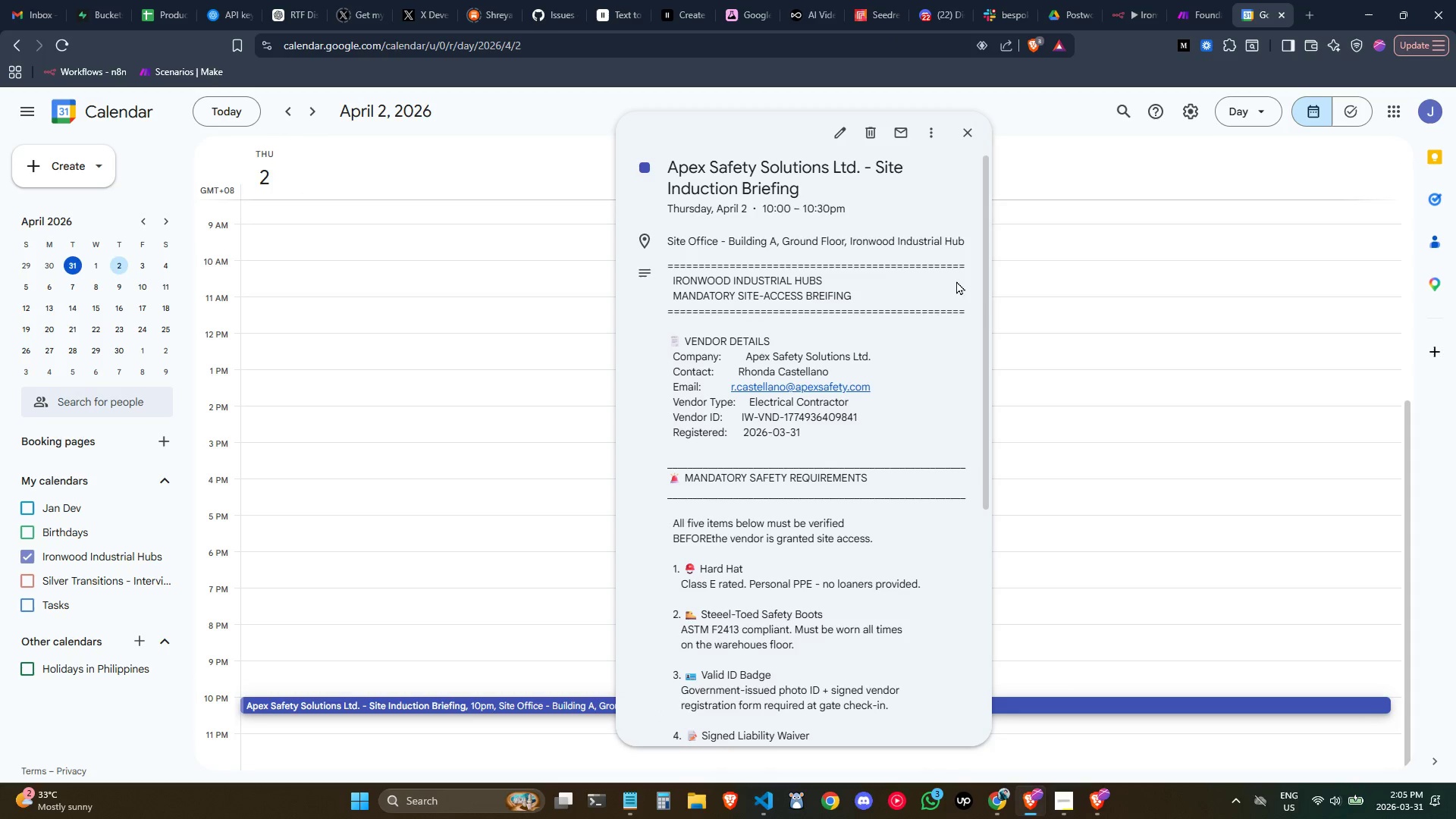 
left_click([1087, 324])
 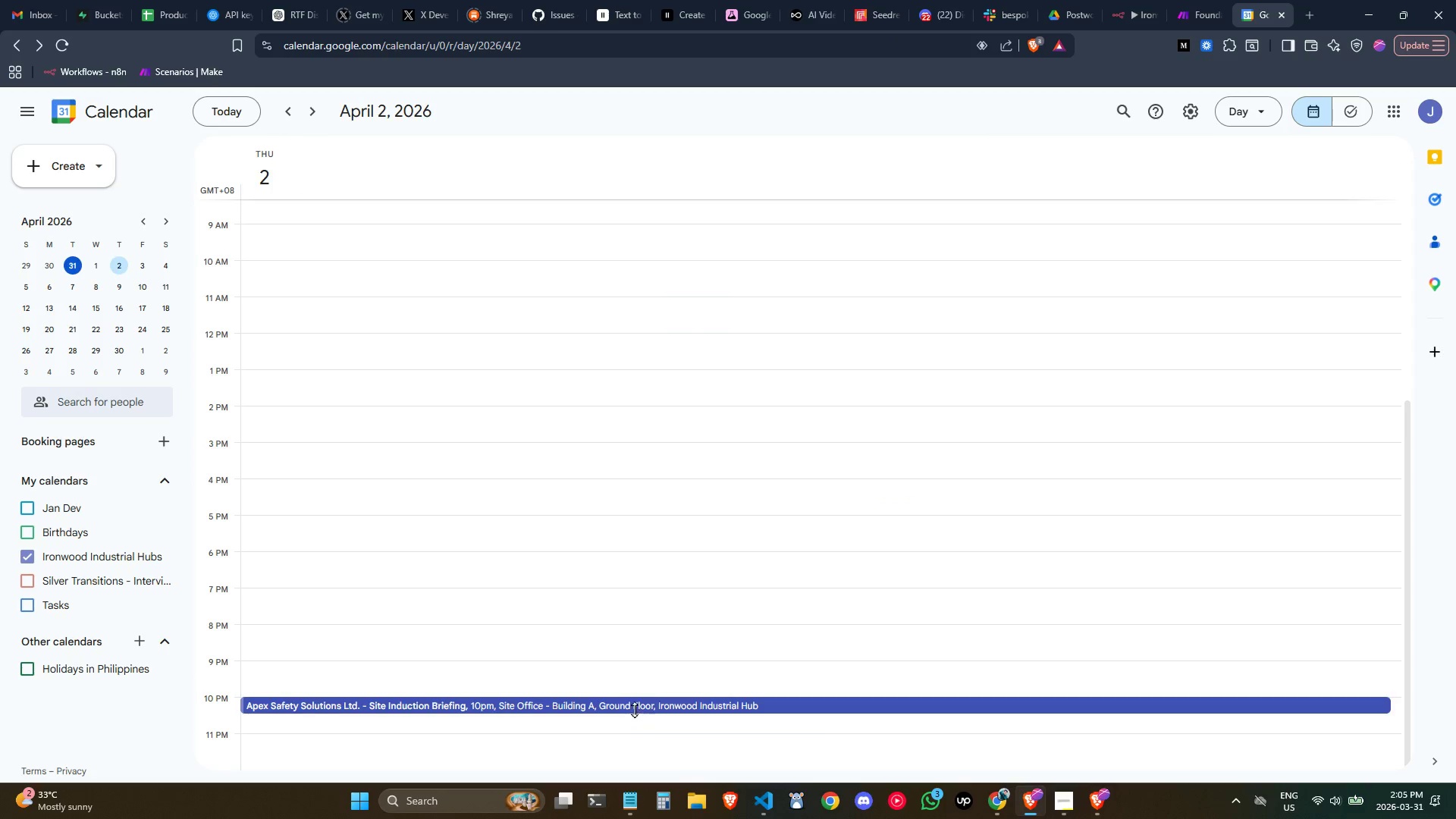 
left_click([635, 709])
 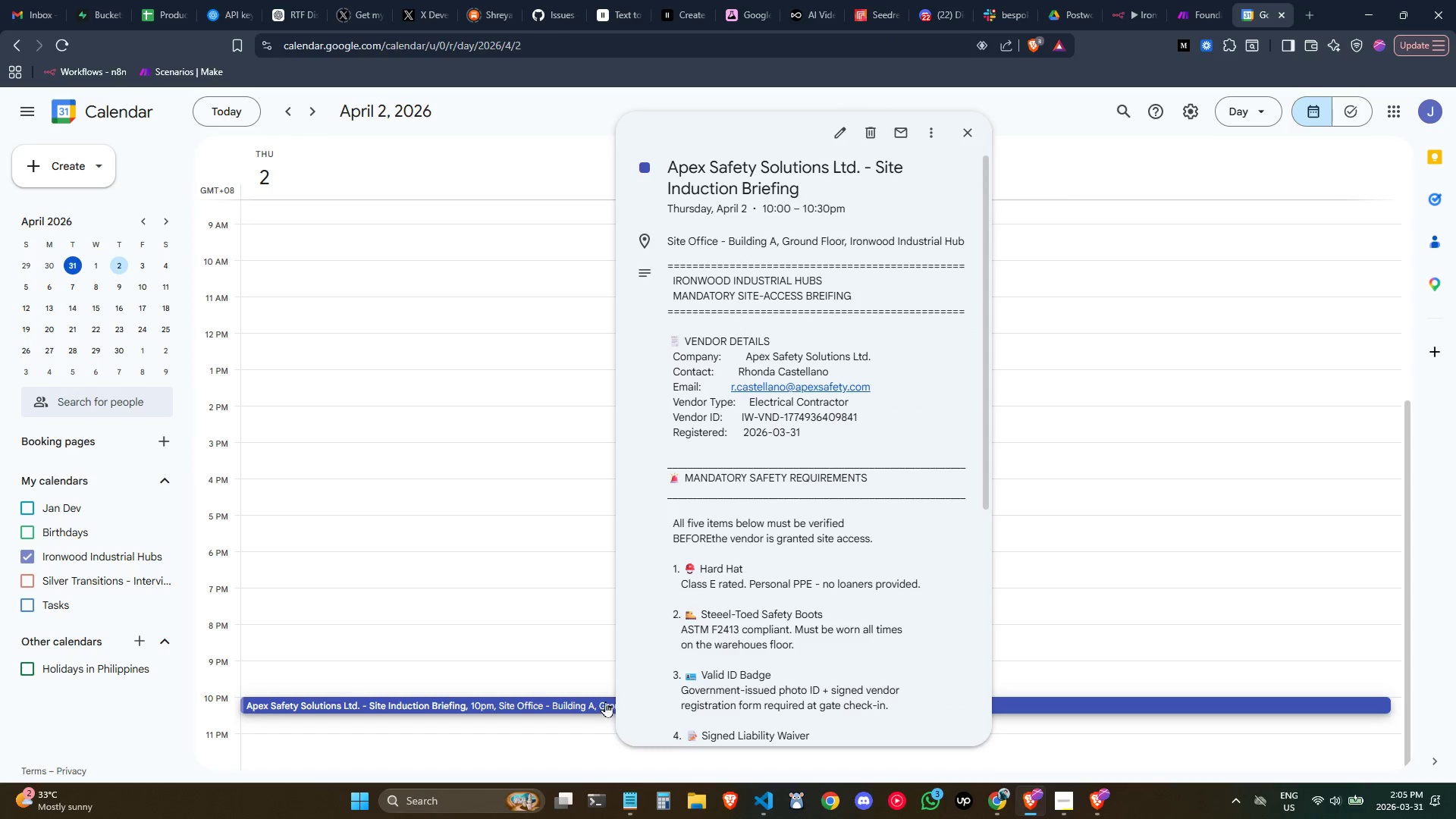 
left_click([597, 704])
 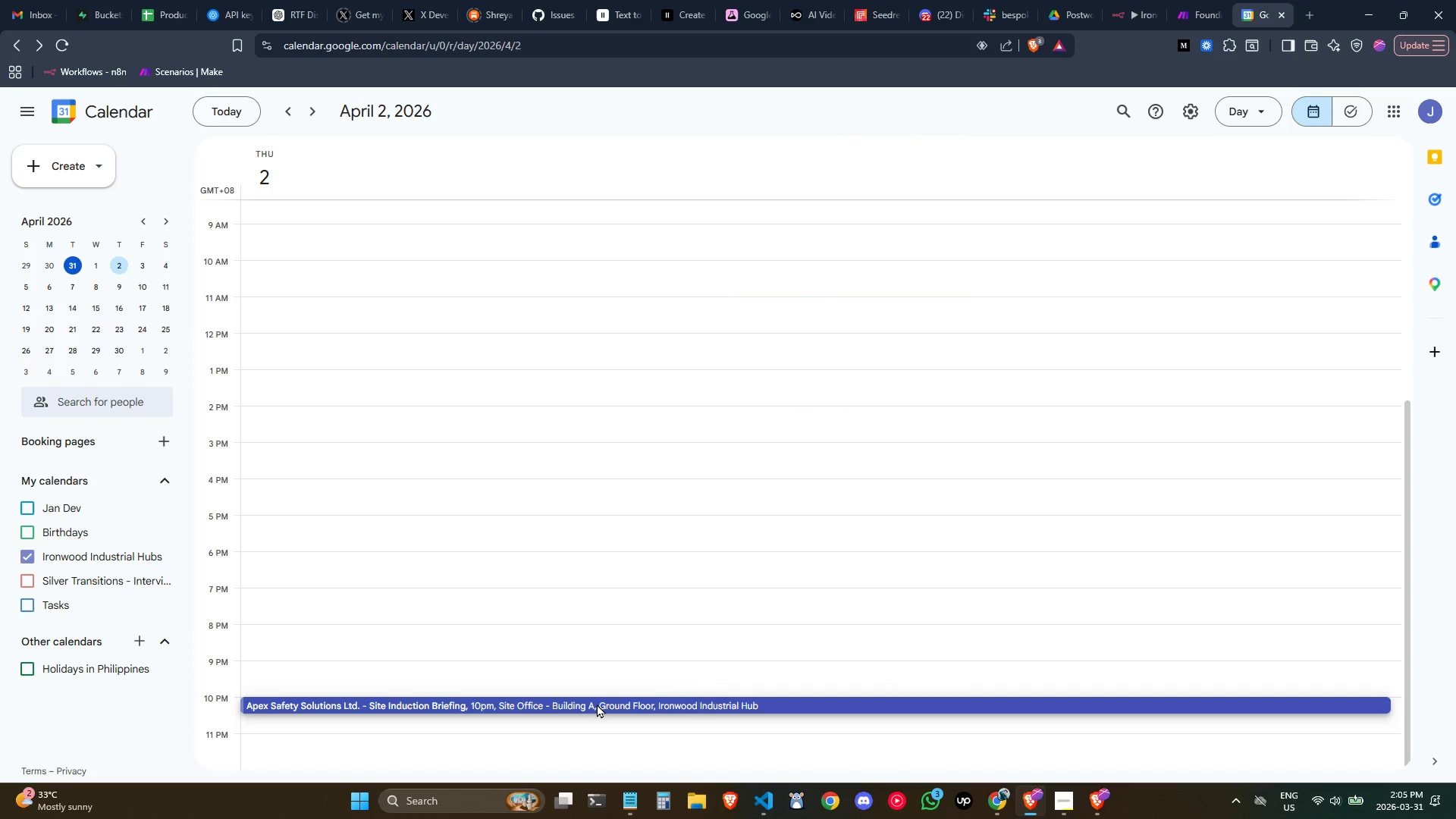 
left_click([597, 704])
 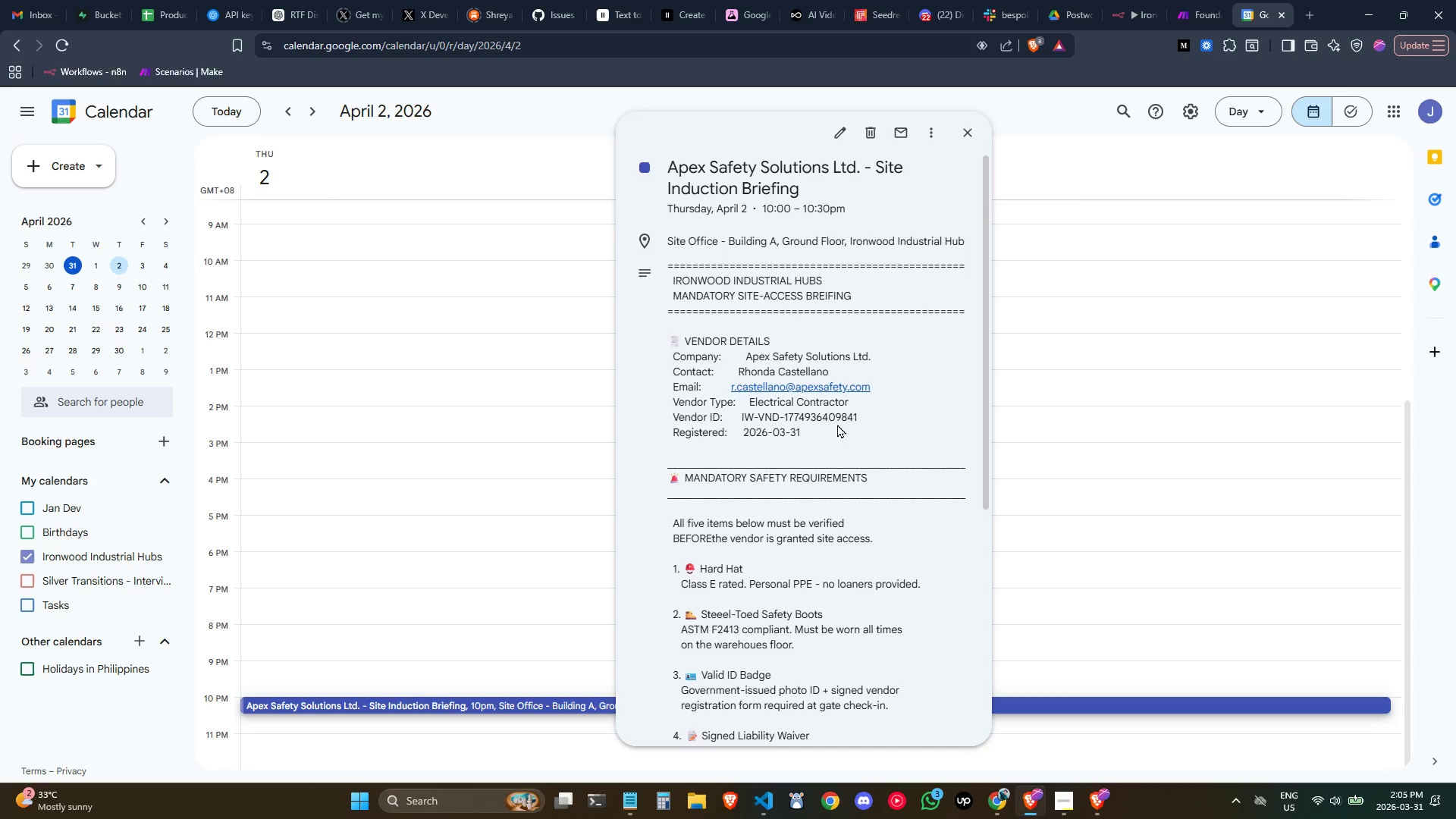 
wait(16.45)
 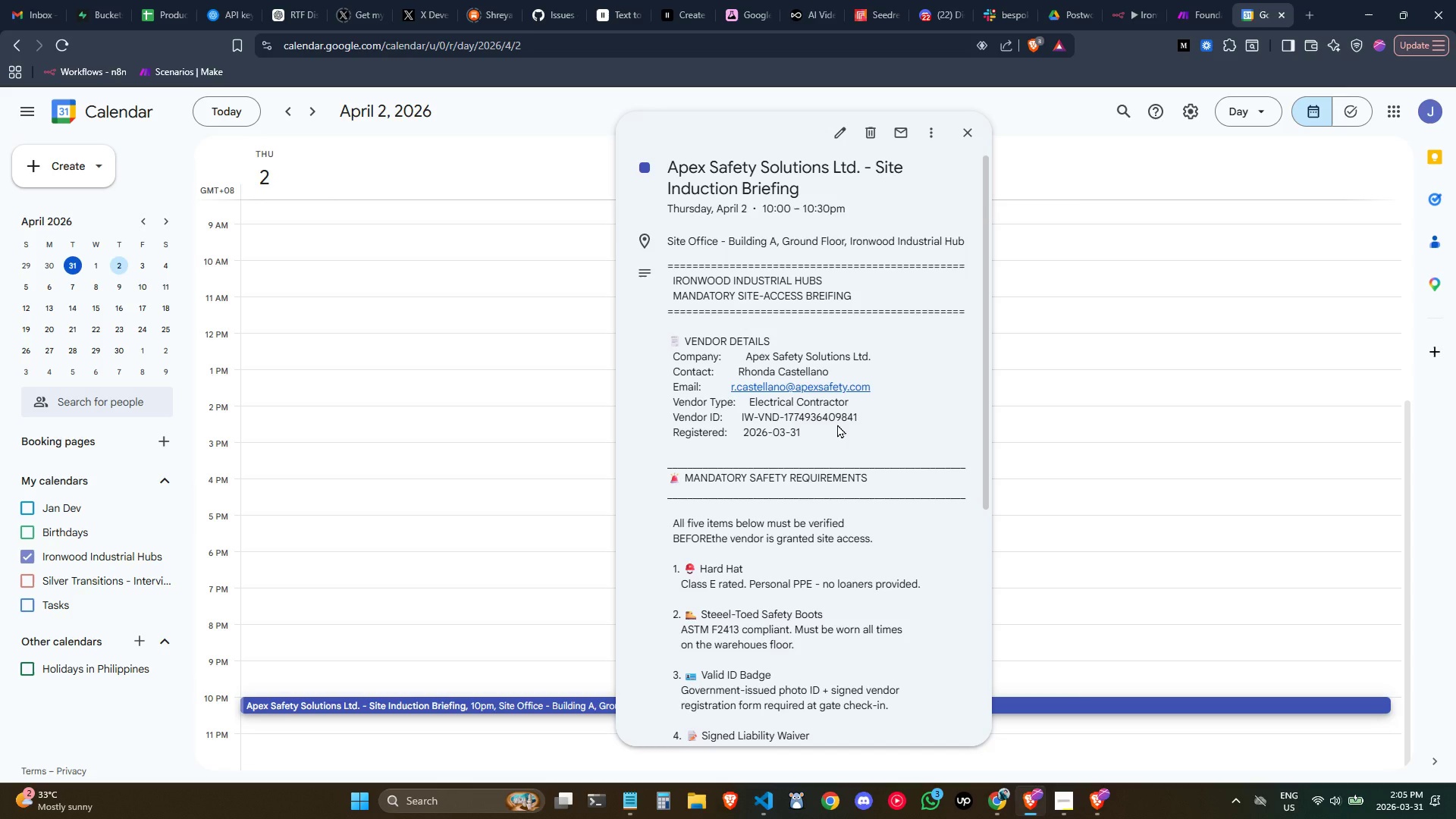 
left_click([1125, 0])
 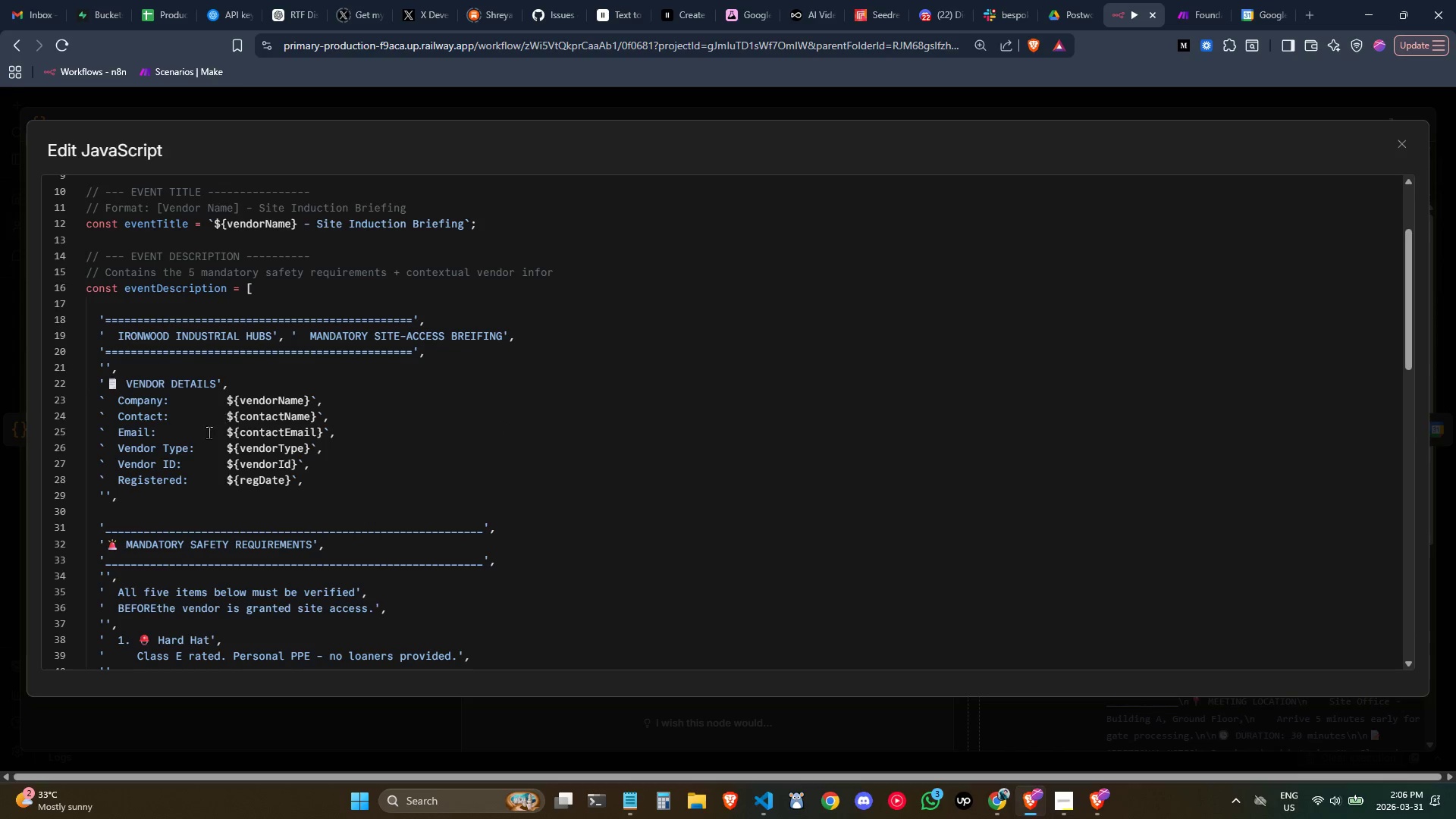 
wait(5.22)
 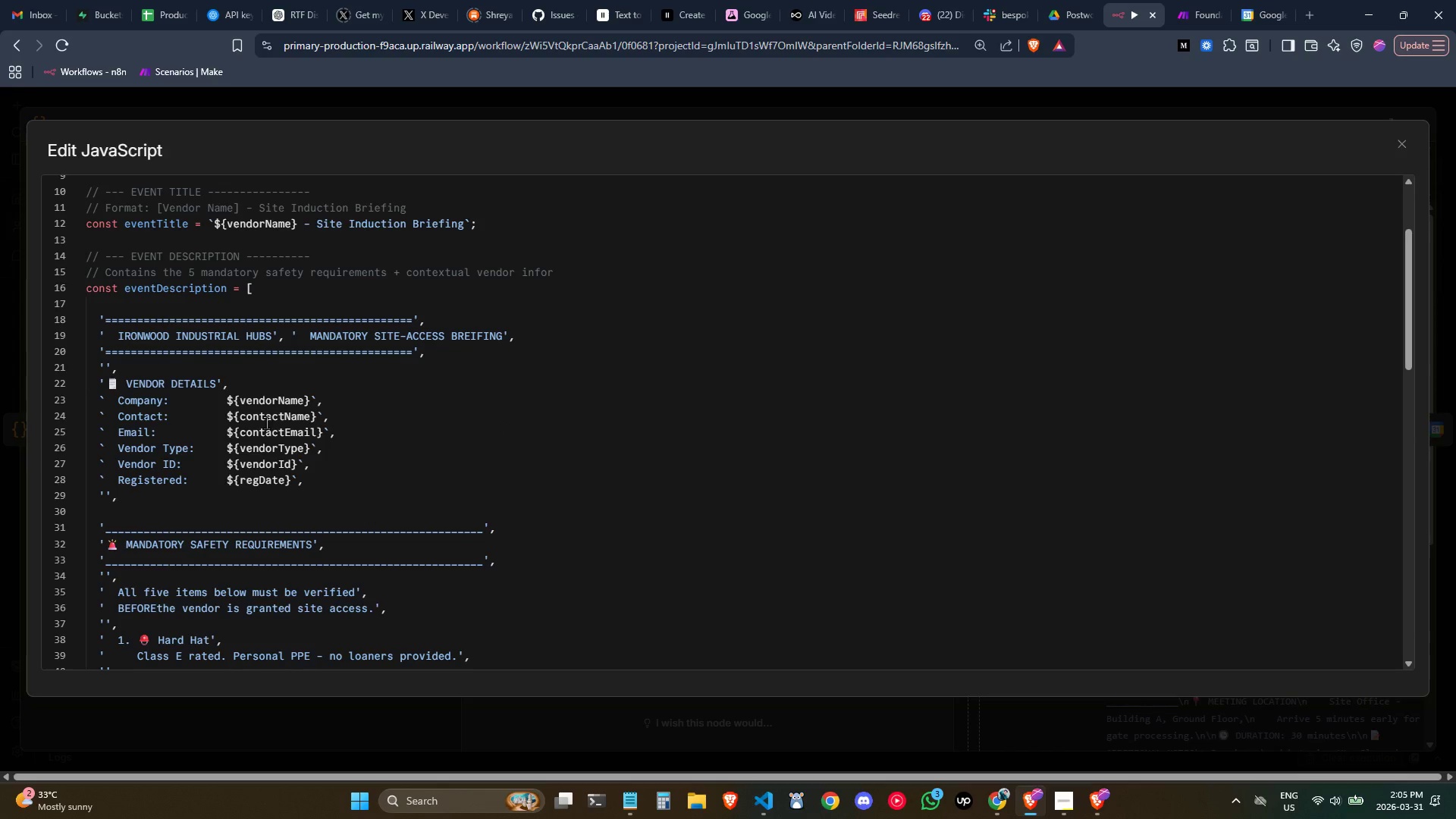 
left_click_drag(start_coordinate=[157, 435], to_coordinate=[225, 440])
 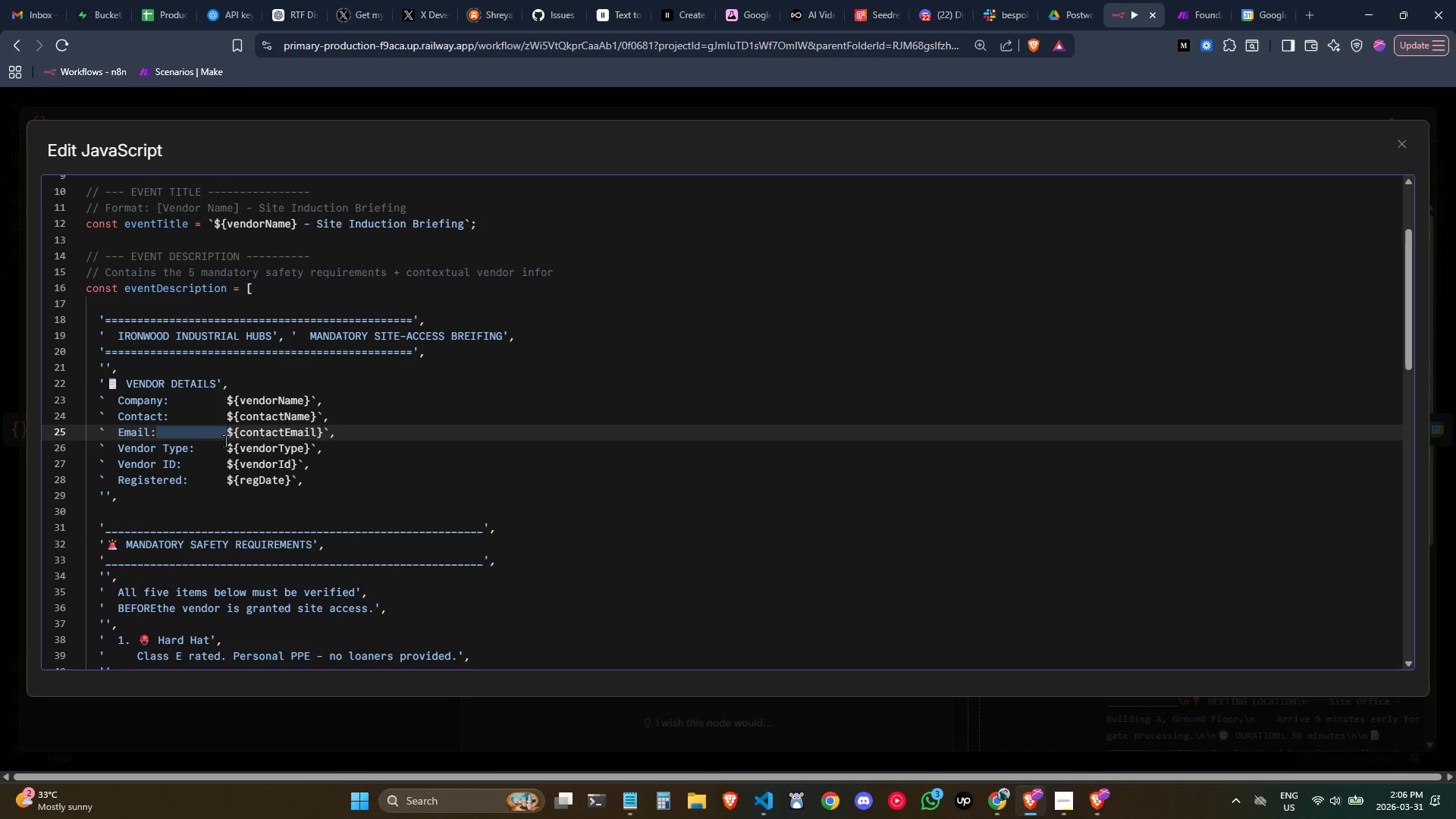 
key(Control+C)
 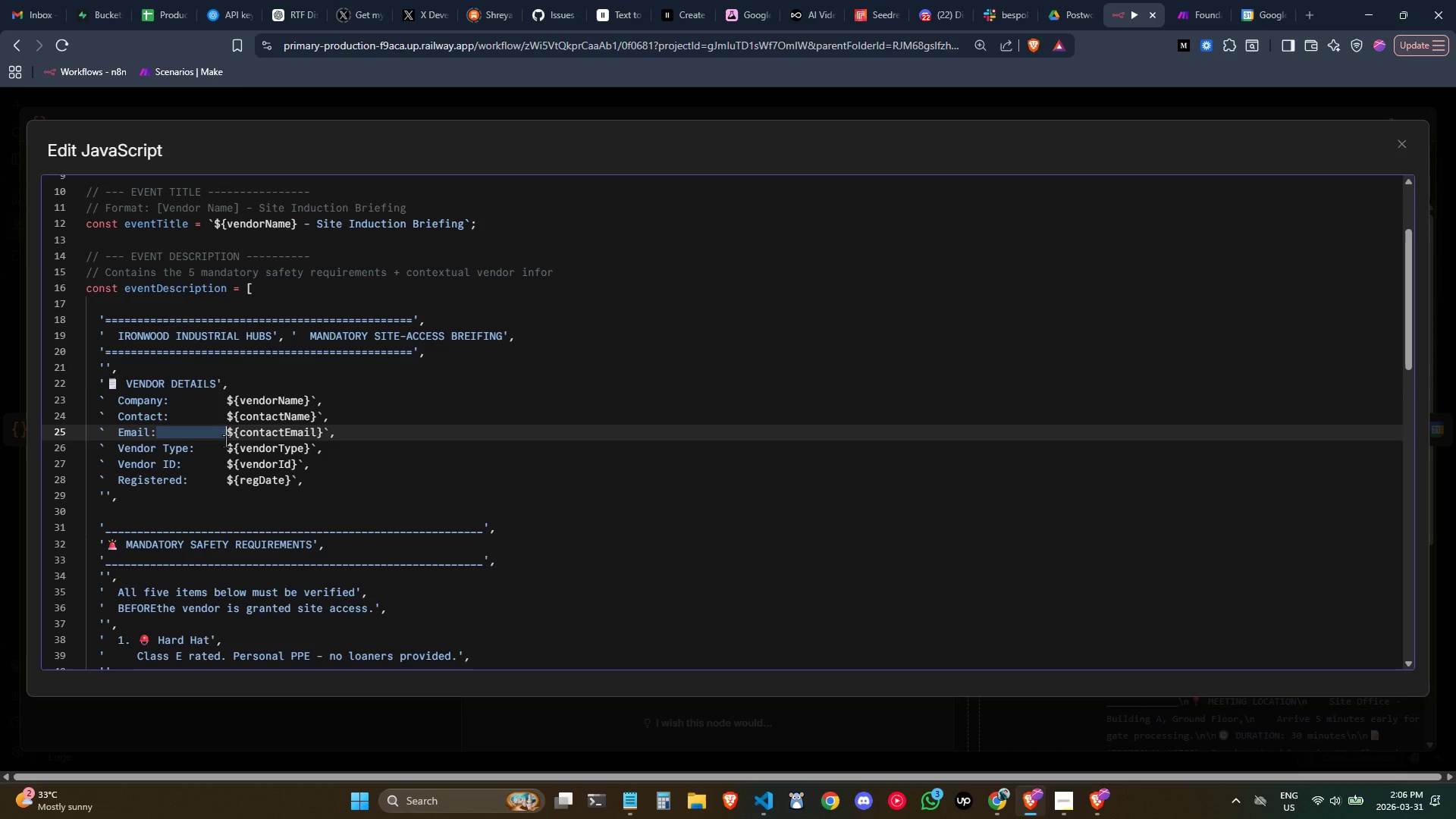 
key(Control+C)
 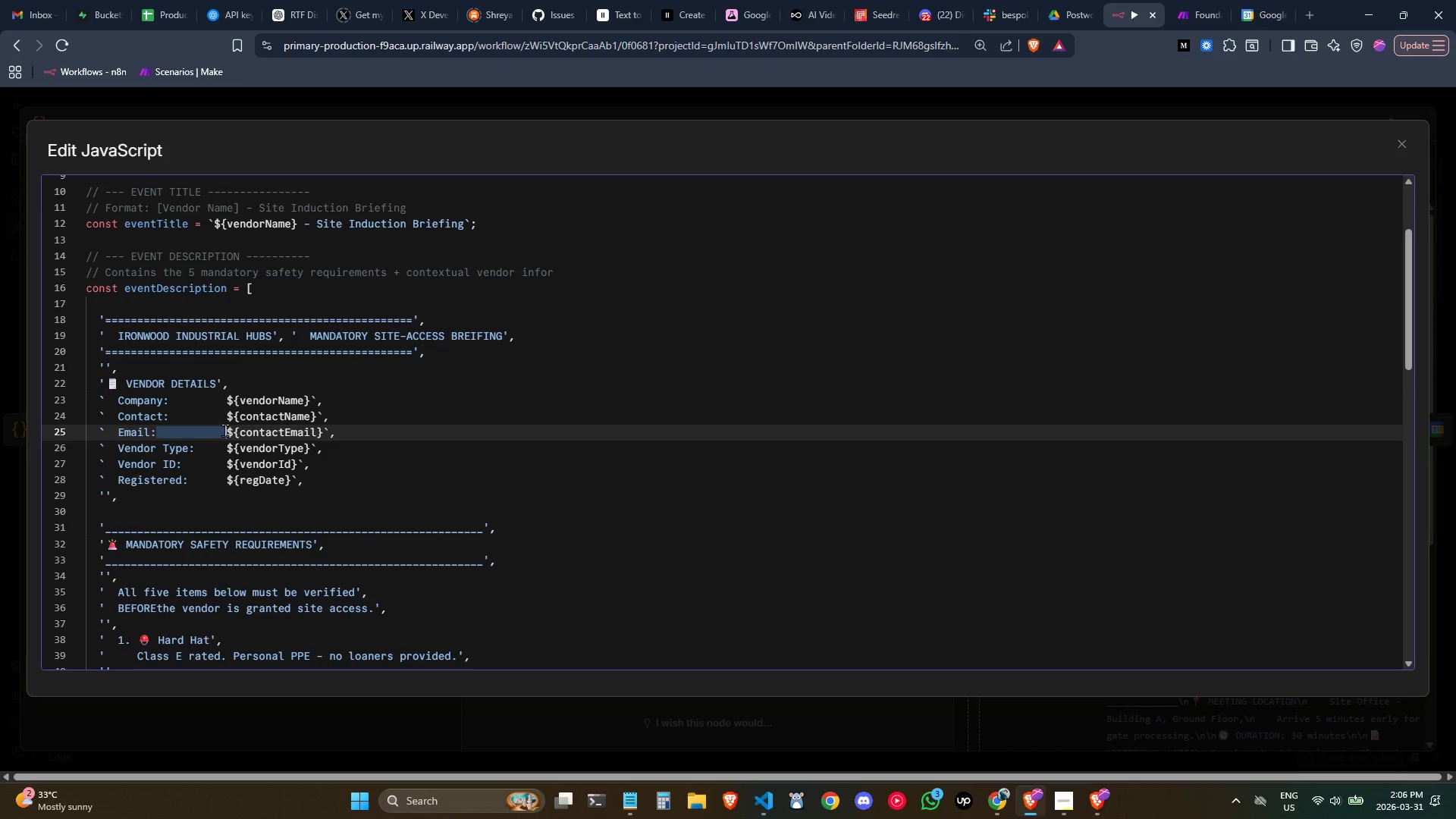 
key(Control+C)
 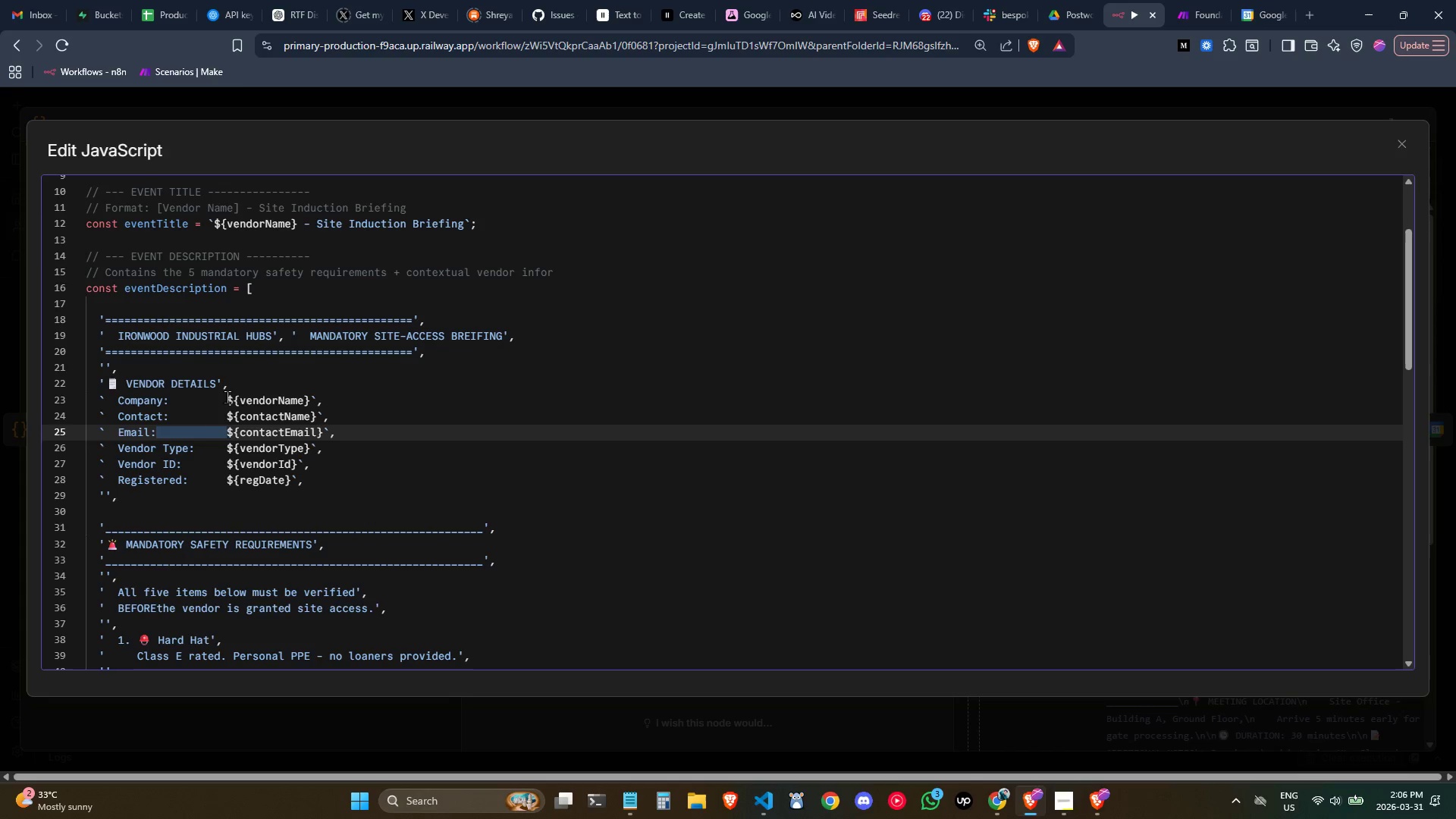 
left_click_drag(start_coordinate=[227, 397], to_coordinate=[171, 398])
 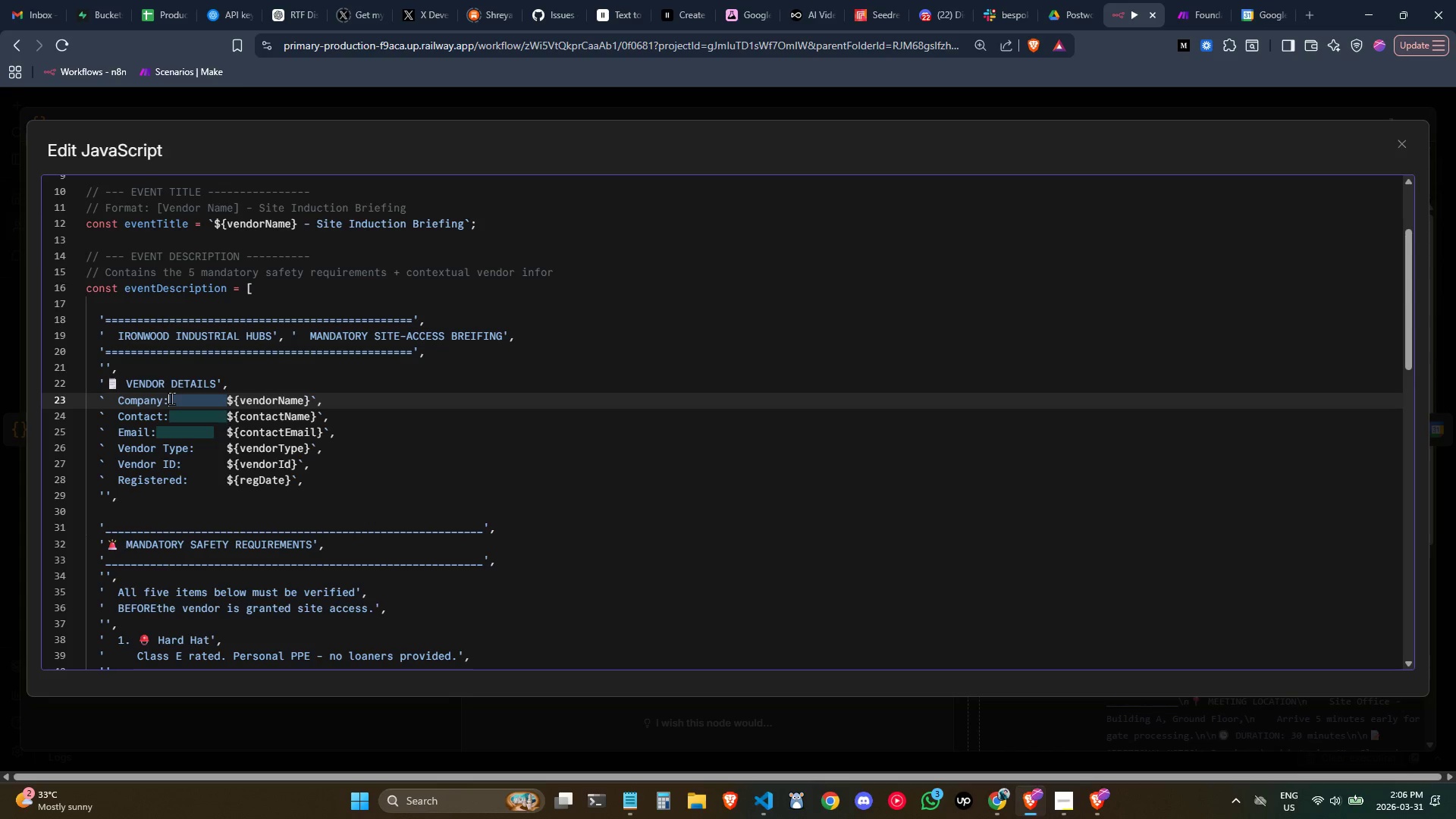 
key(Control+V)
 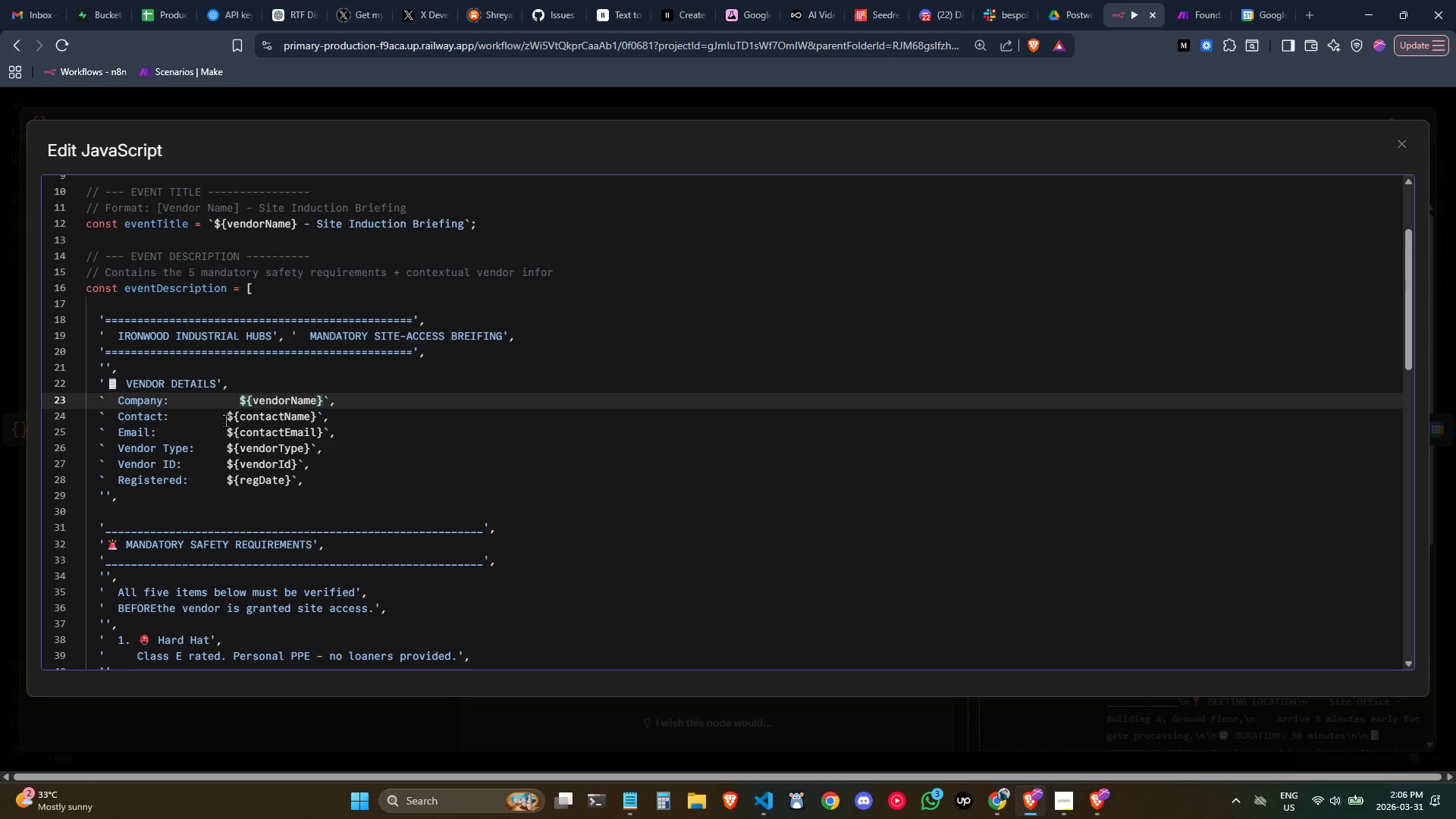 
left_click([225, 420])
 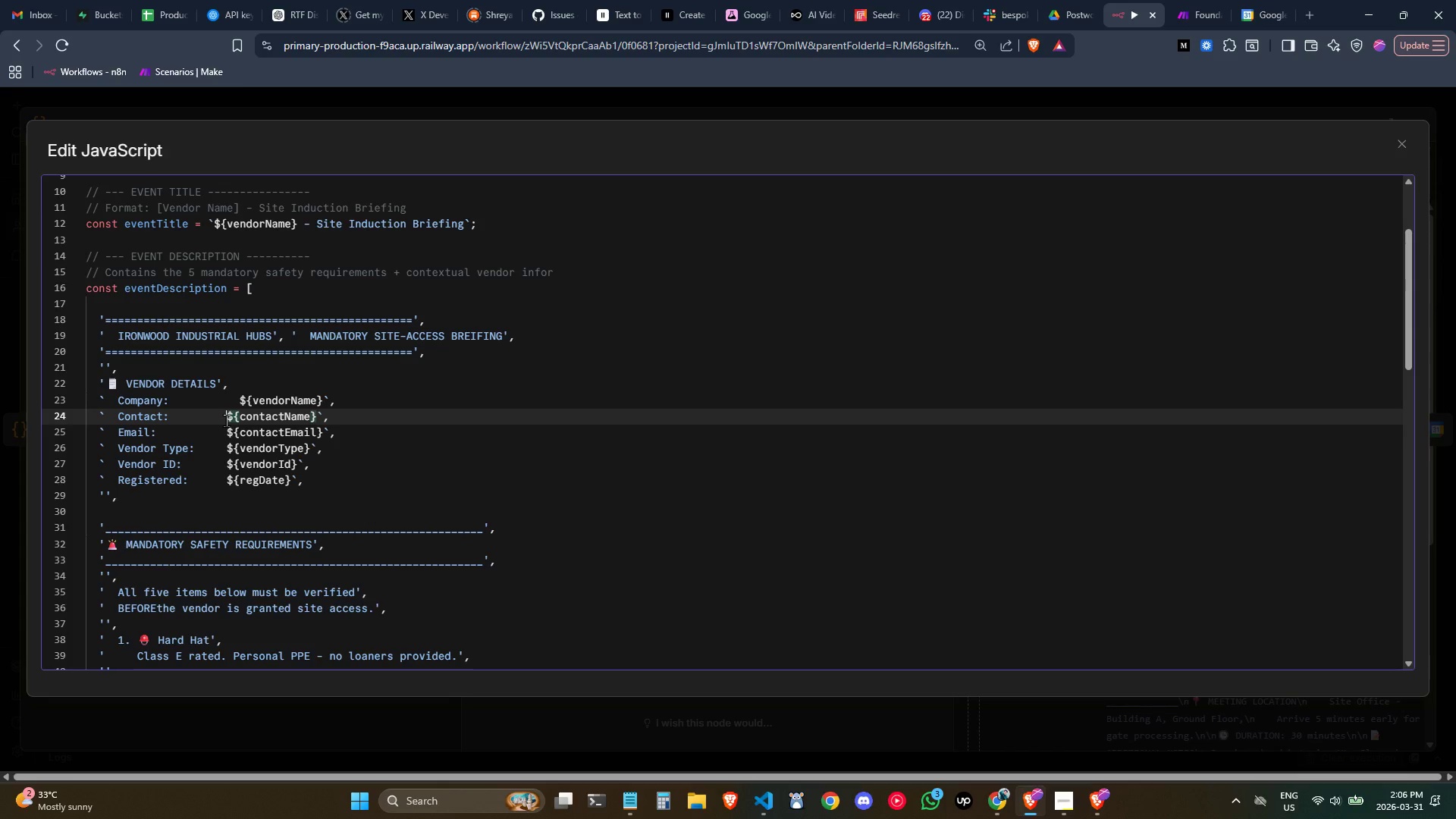 
left_click_drag(start_coordinate=[226, 420], to_coordinate=[168, 418])
 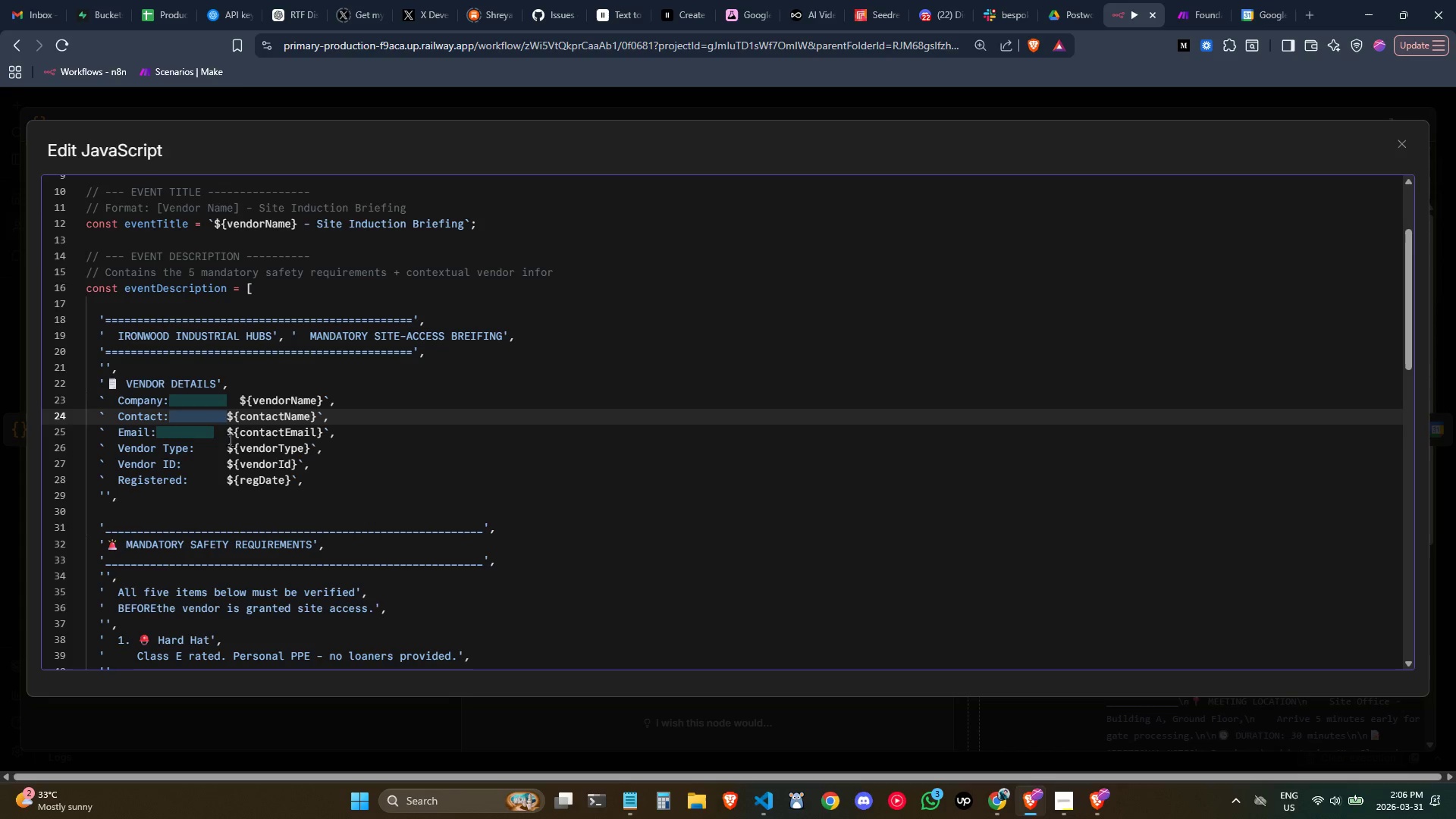 
key(Control+V)
 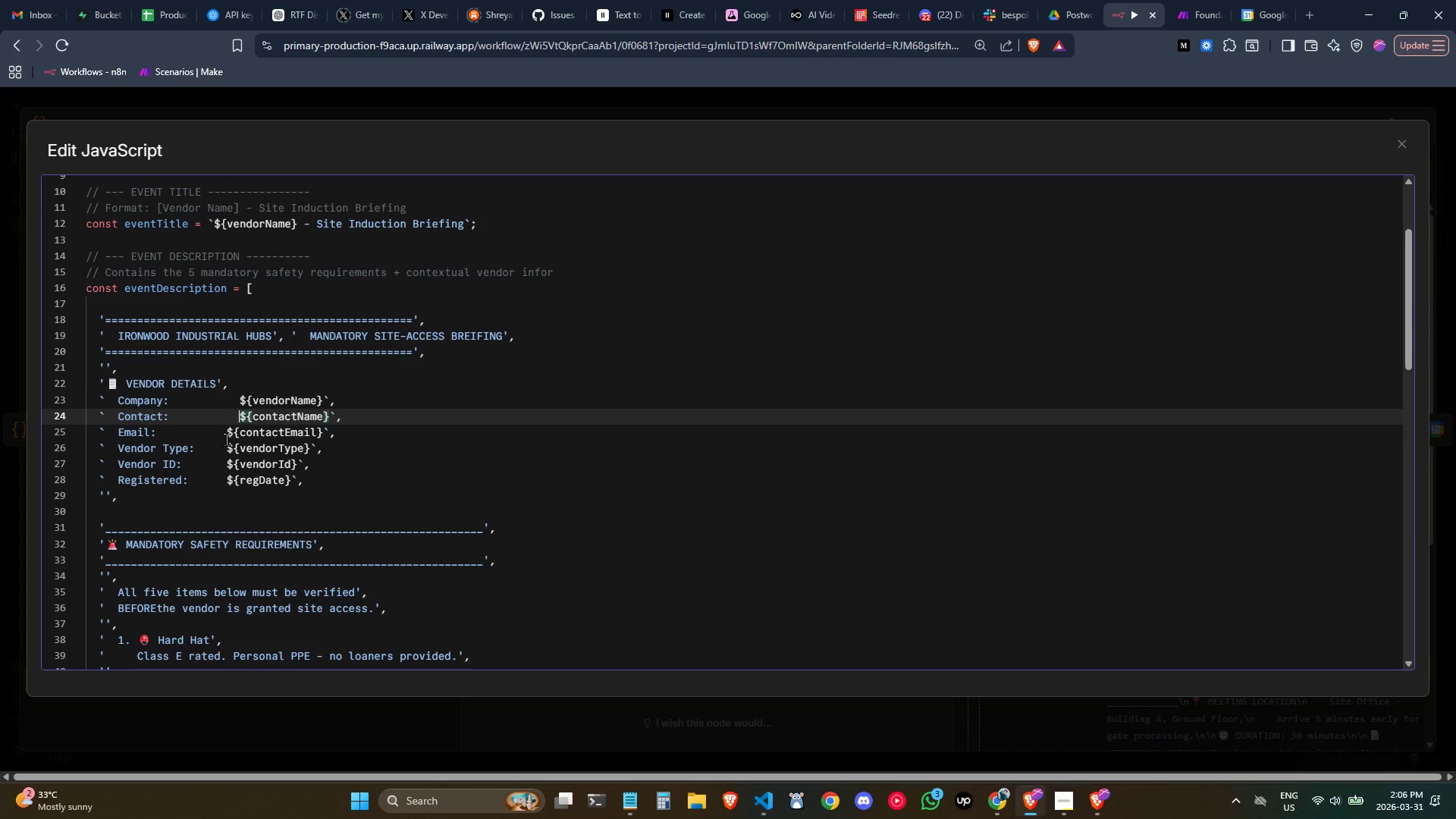 
left_click_drag(start_coordinate=[226, 439], to_coordinate=[158, 435])
 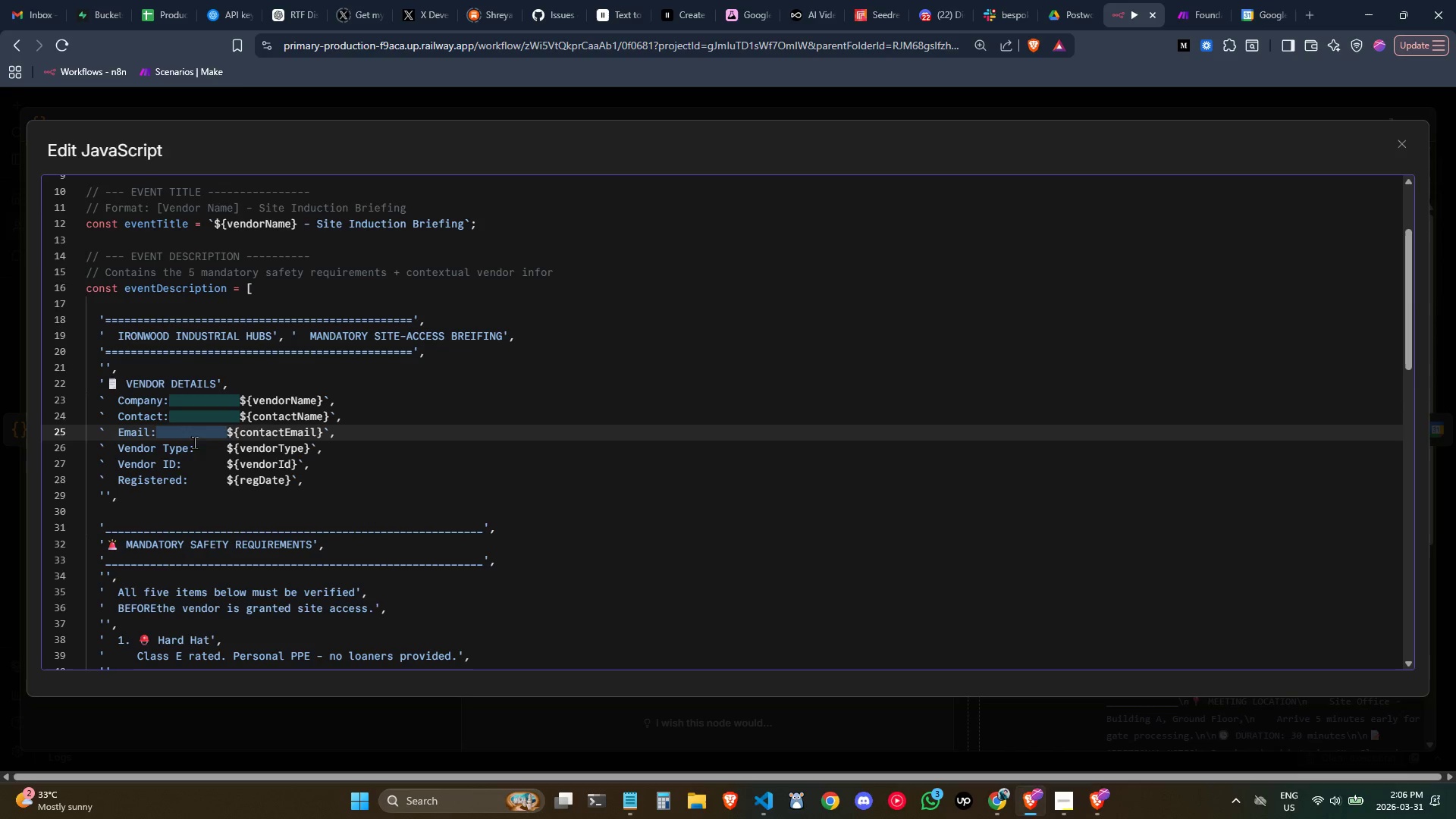 
key(Control+V)
 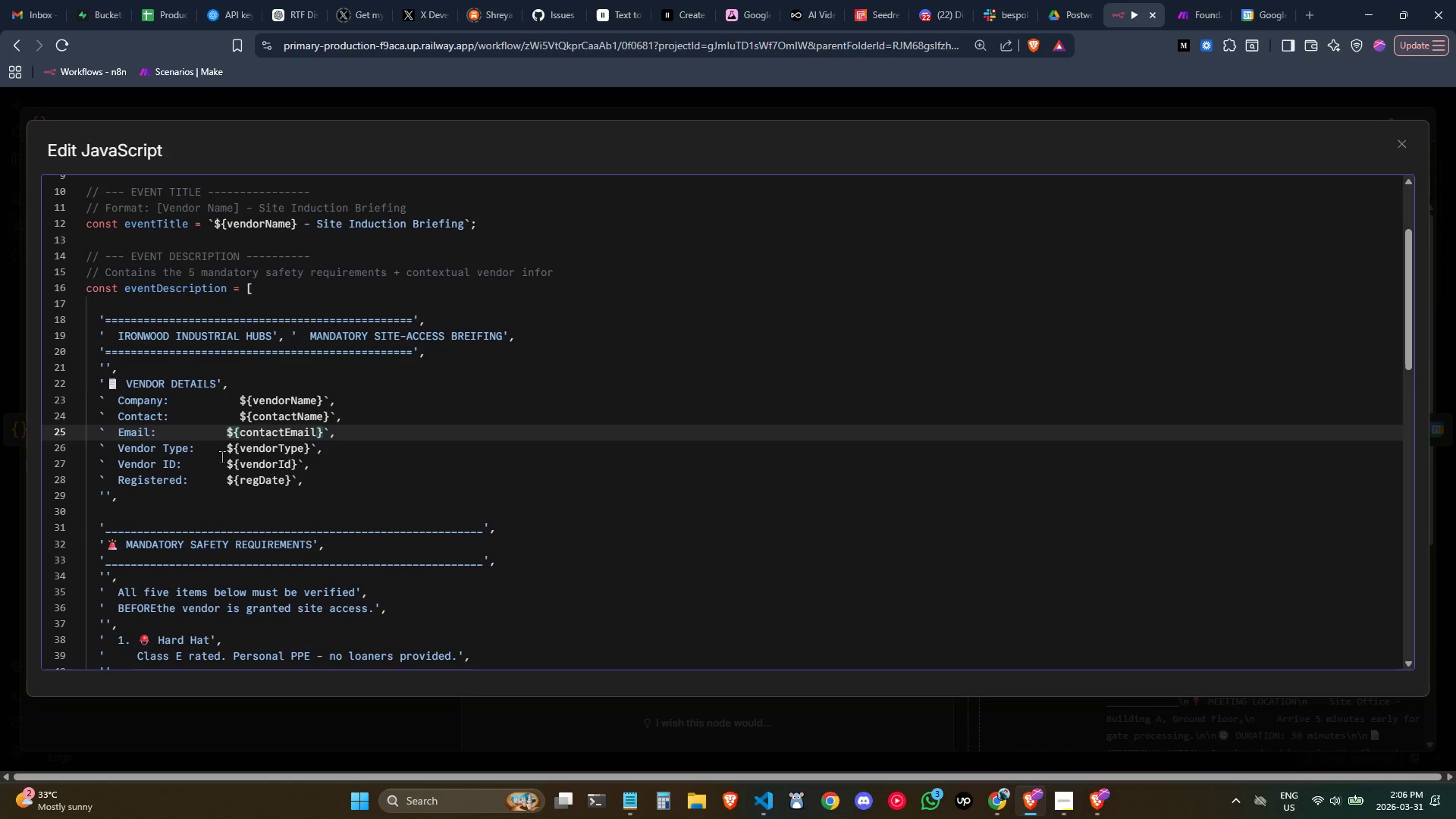 
wait(5.62)
 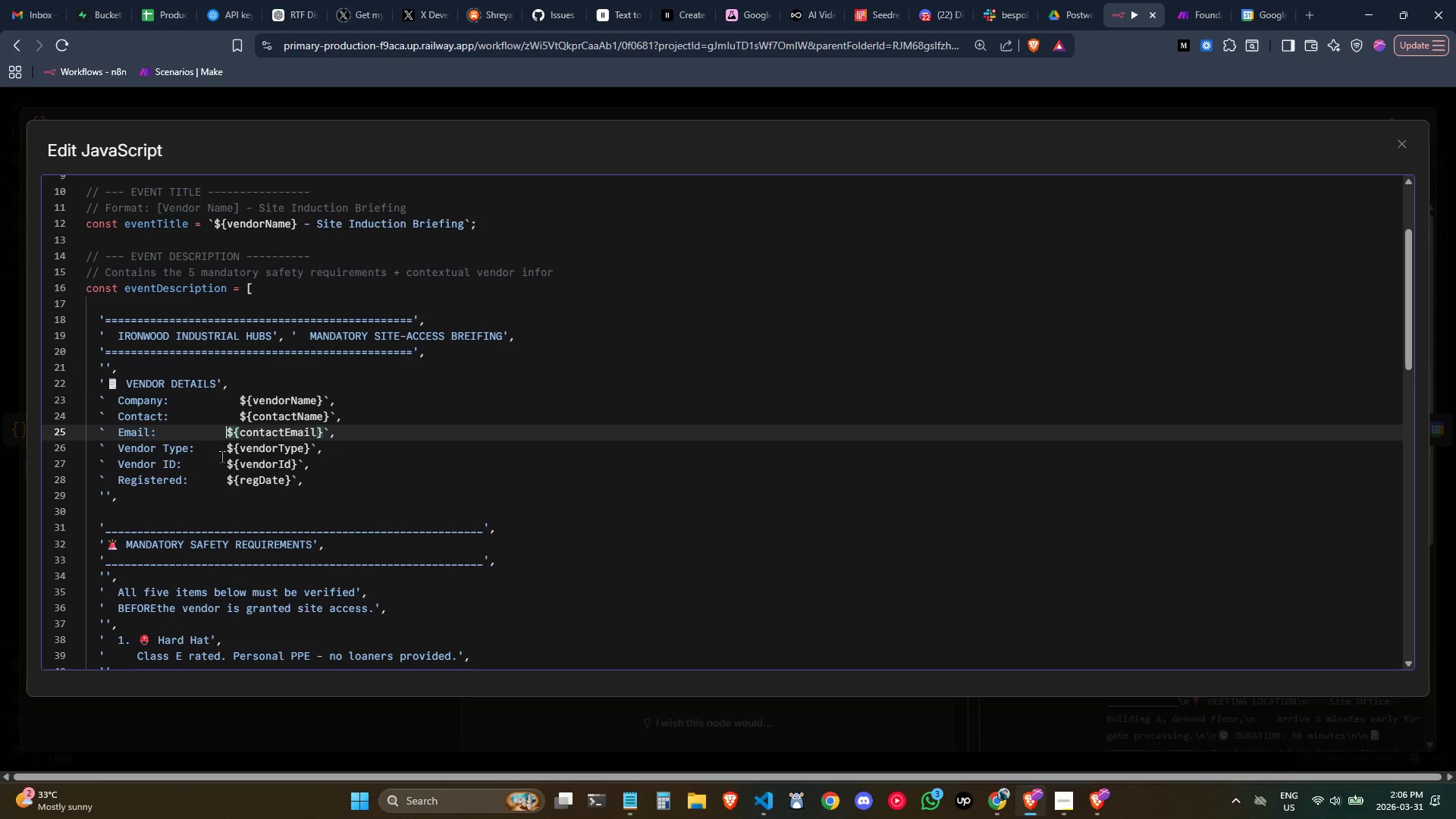 
left_click([1263, 0])
 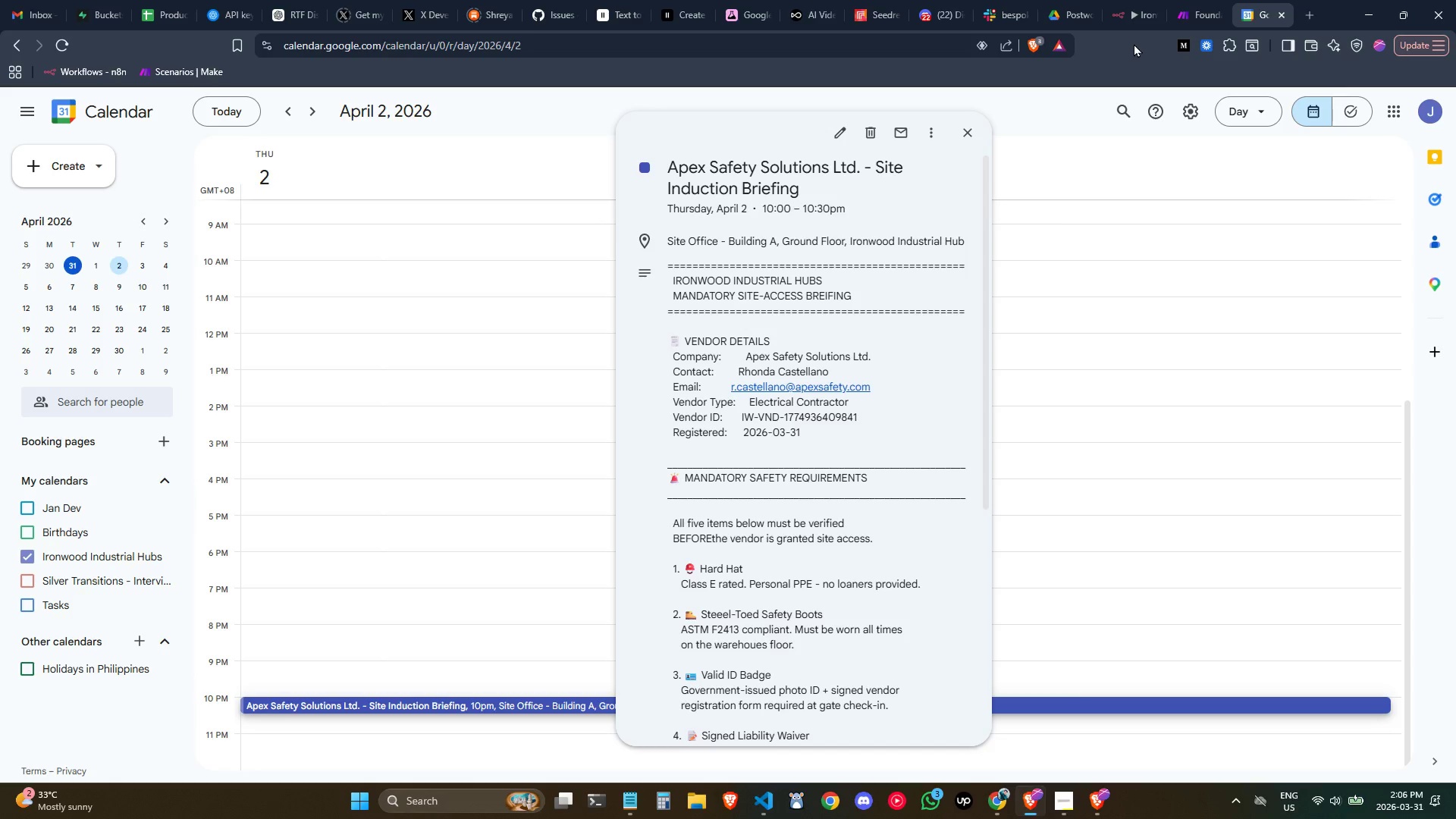 
left_click([1127, 12])
 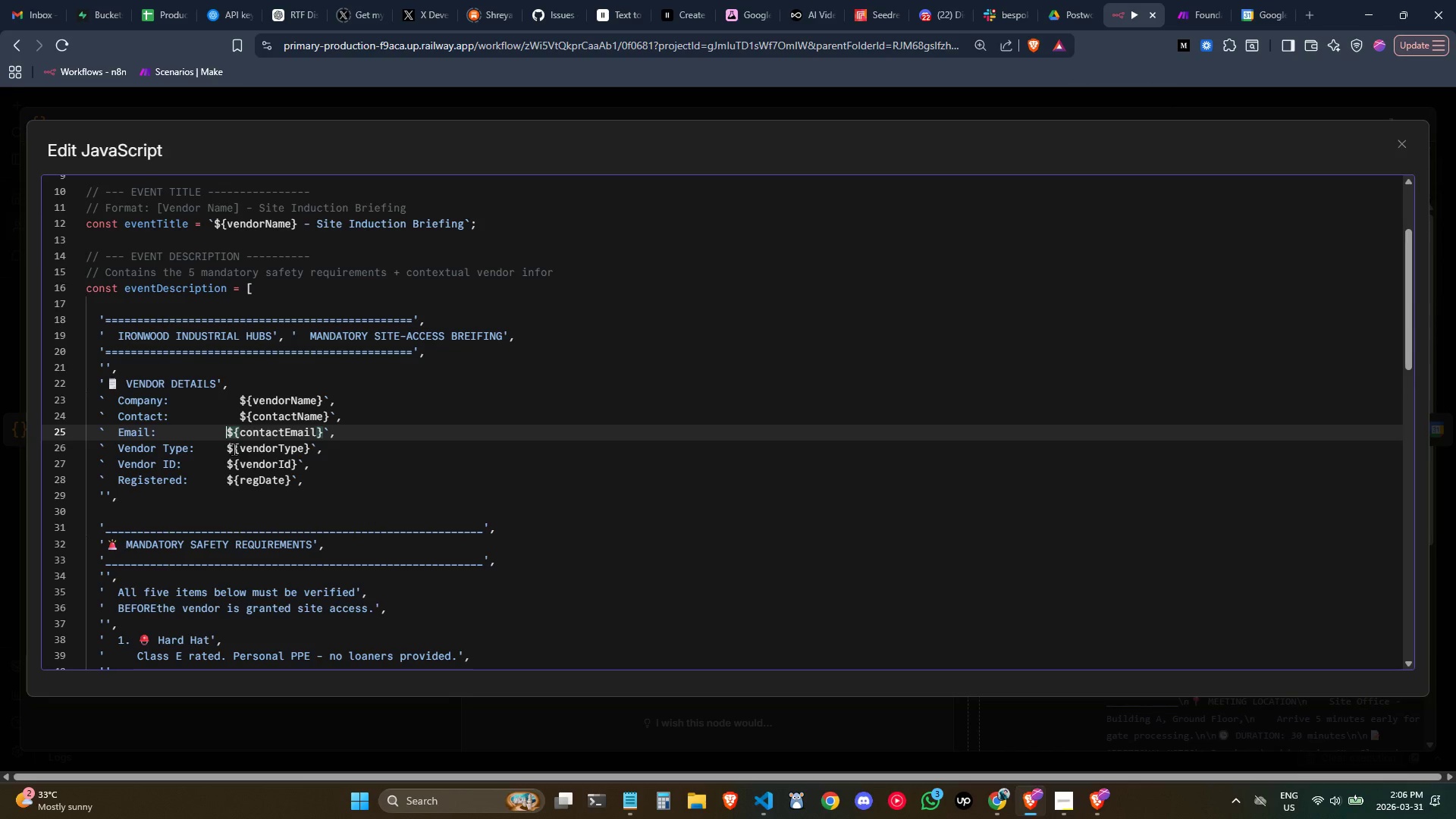 
left_click_drag(start_coordinate=[226, 447], to_coordinate=[193, 441])
 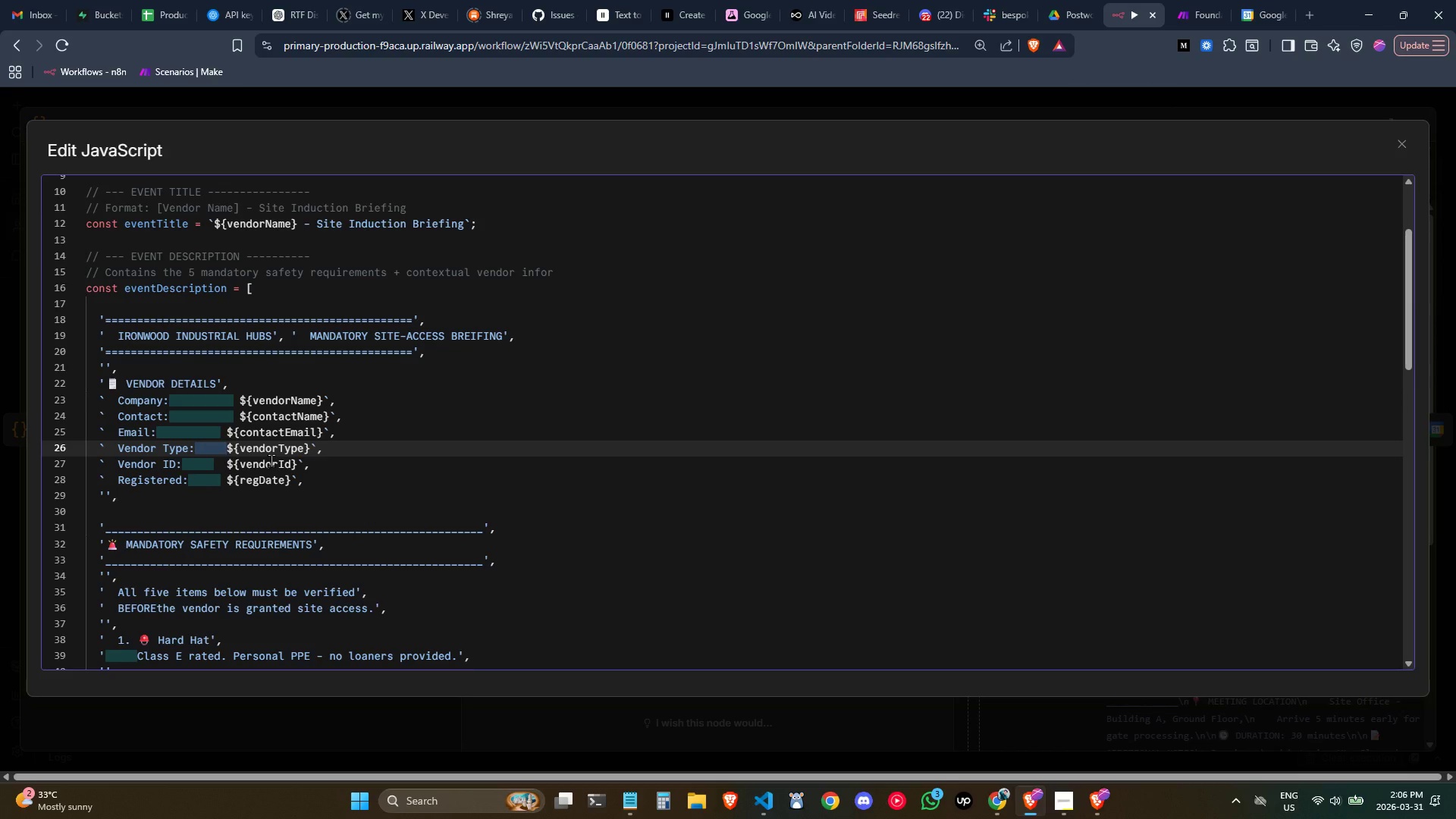 
key(Control+V)
 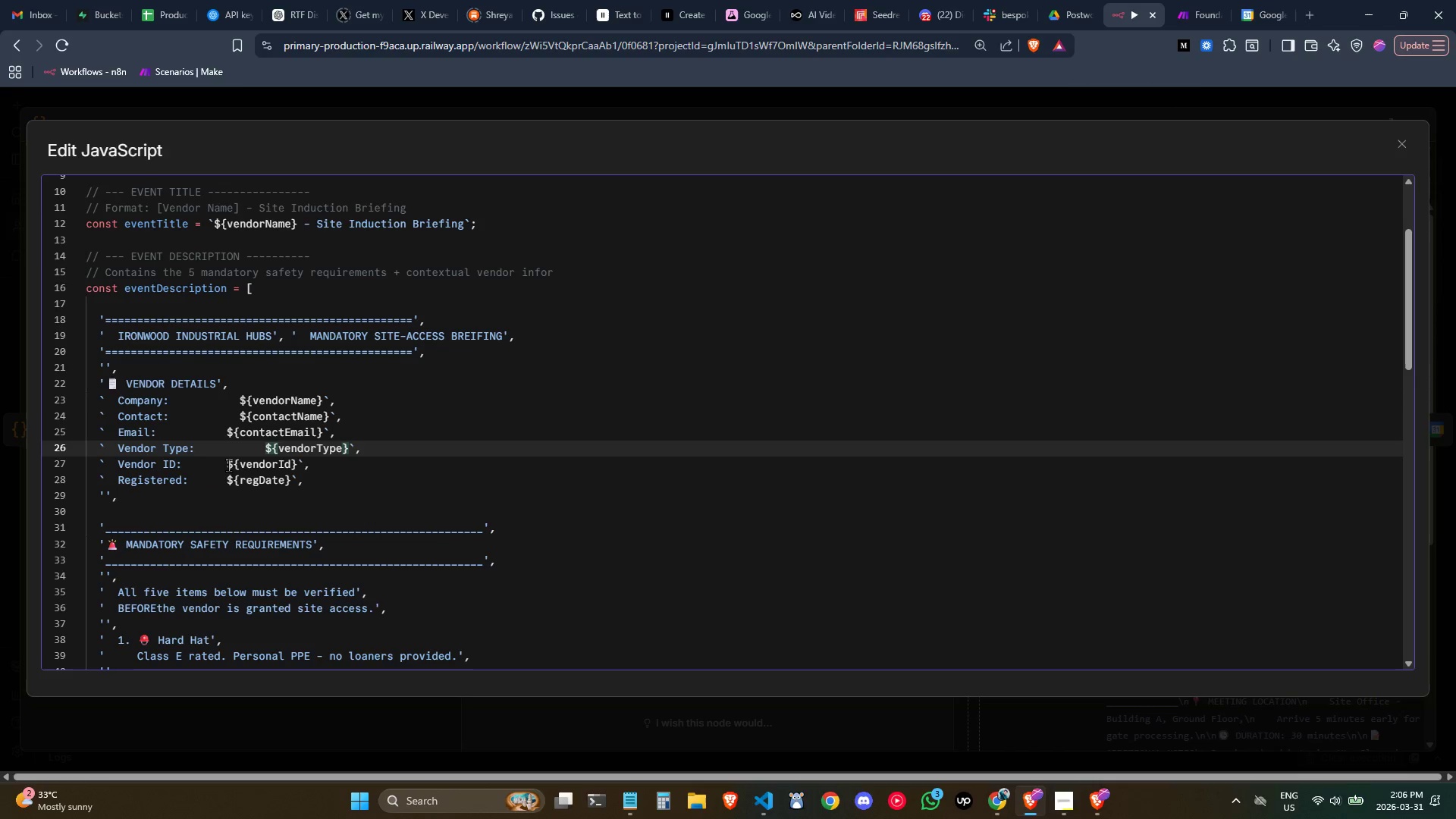 
left_click_drag(start_coordinate=[227, 466], to_coordinate=[183, 466])
 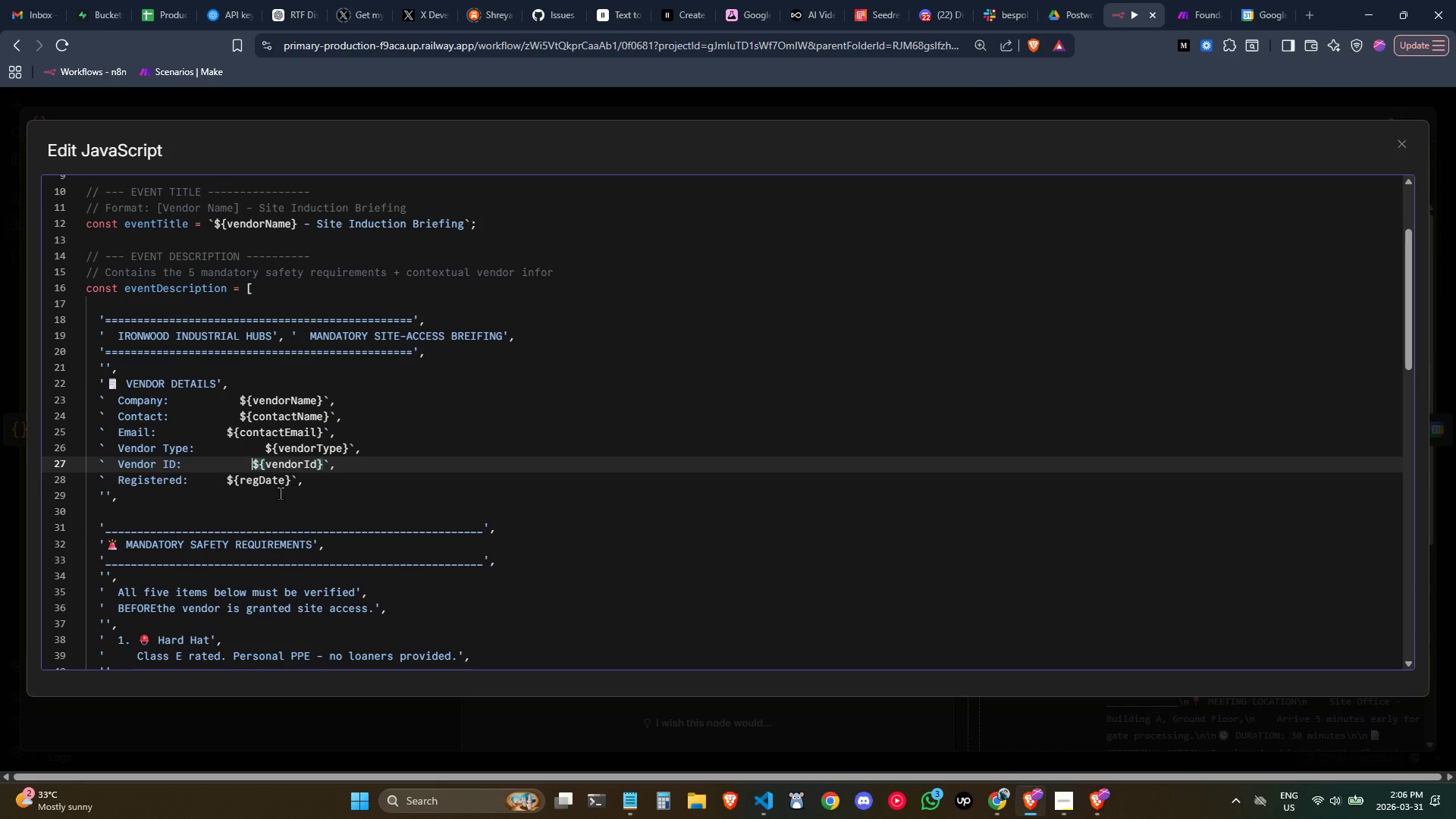 
key(Control+V)
 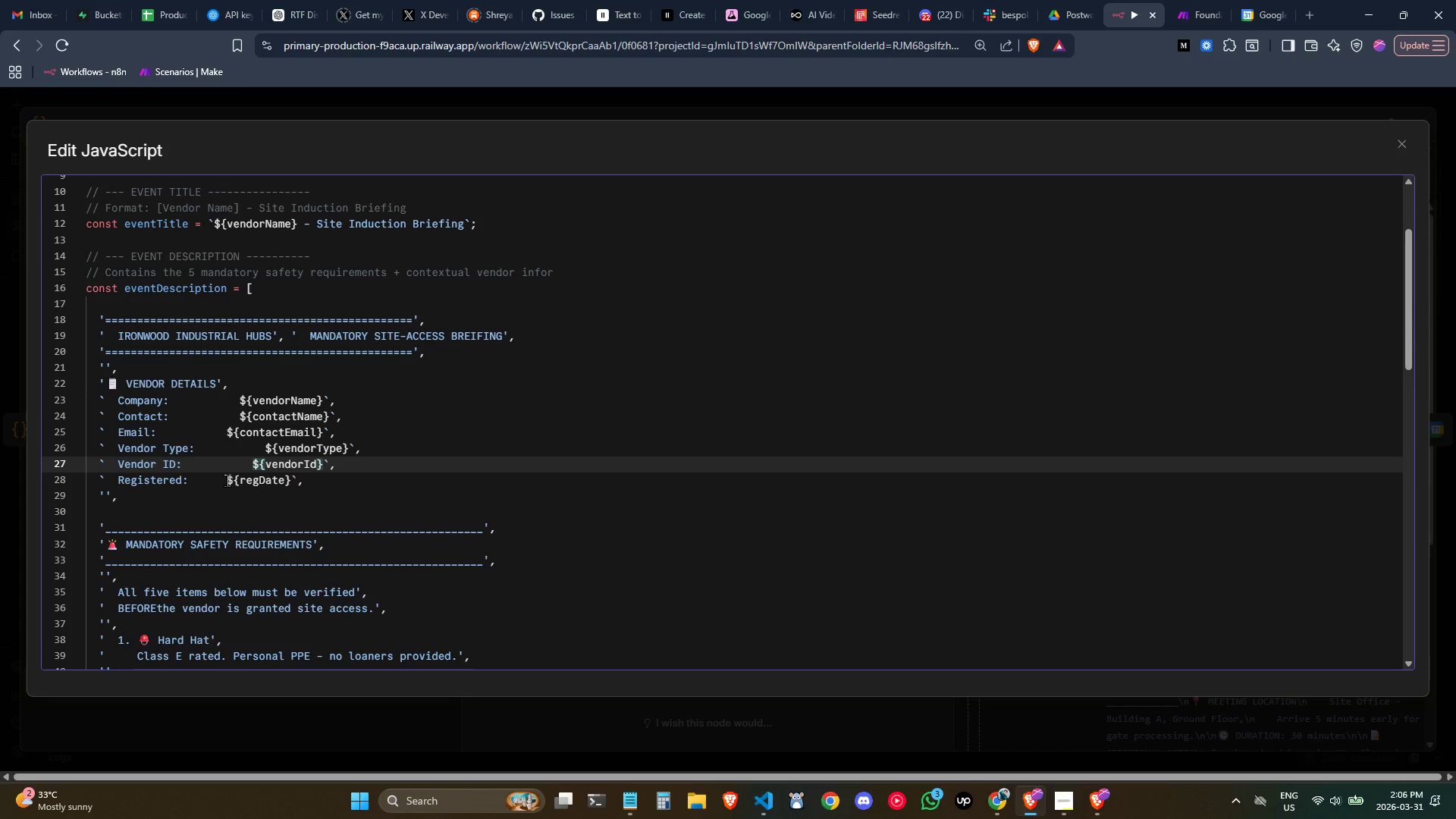 
left_click_drag(start_coordinate=[227, 480], to_coordinate=[190, 484])
 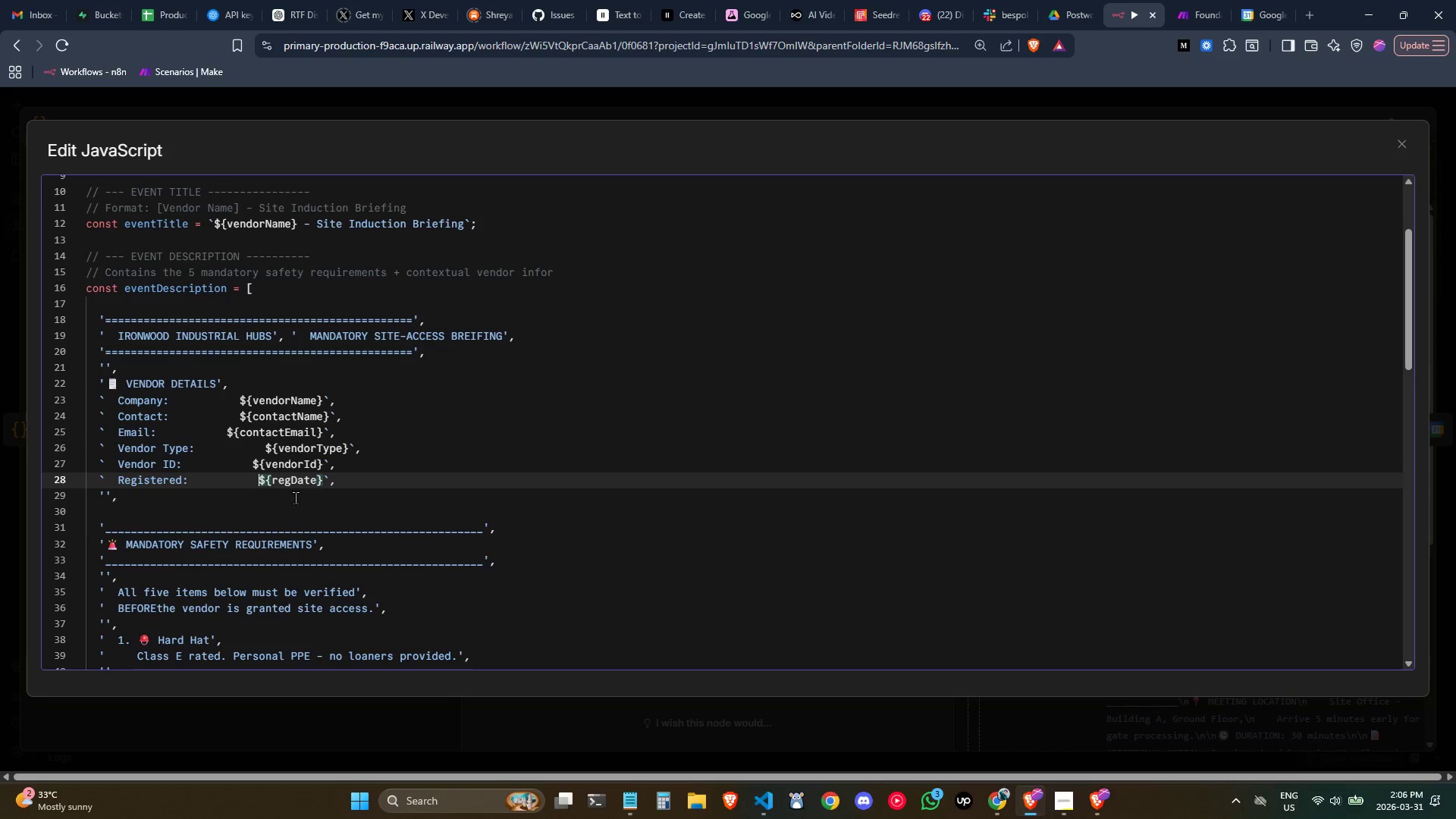 
key(Control+ControlLeft)
 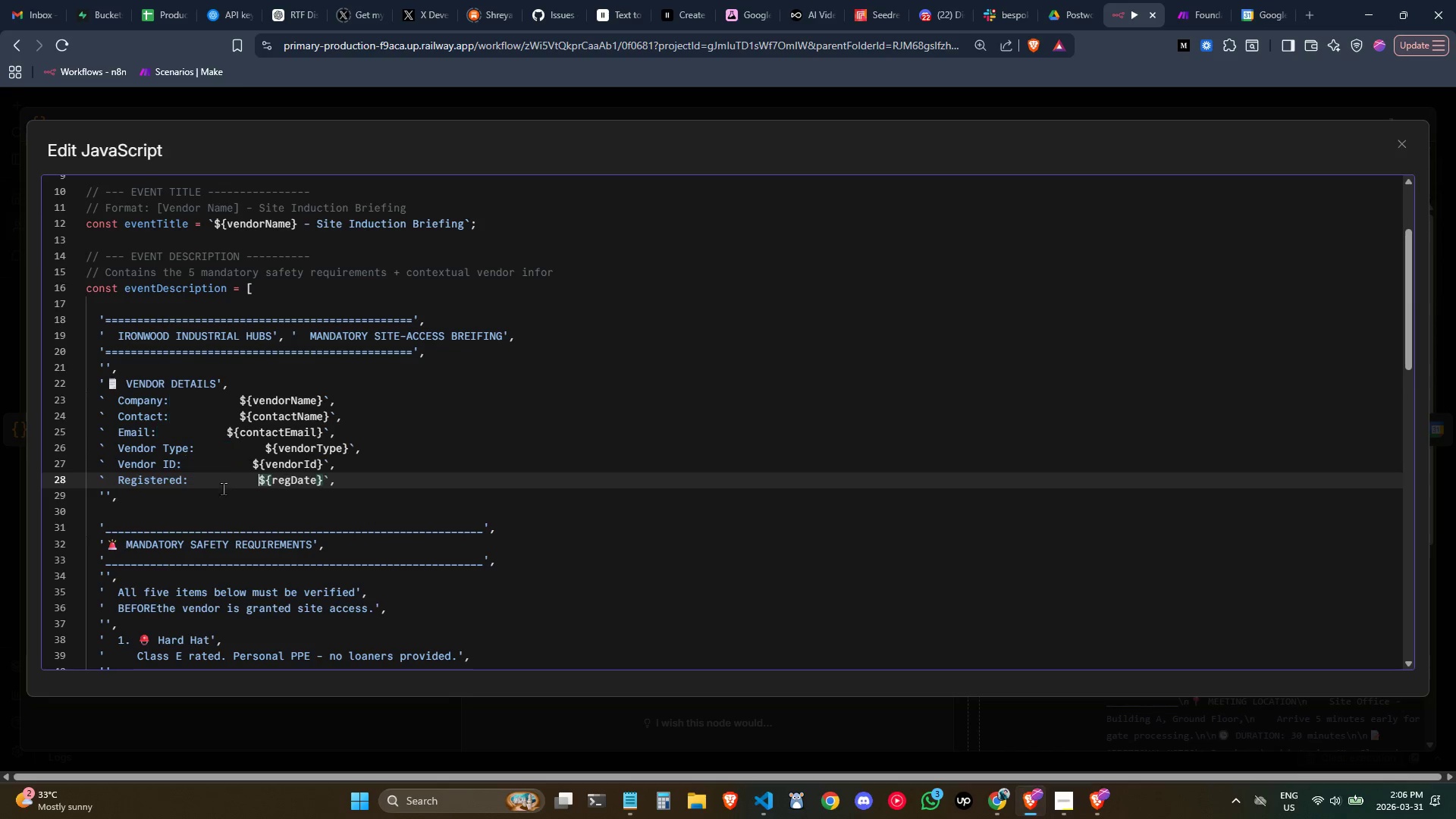 
key(Control+V)
 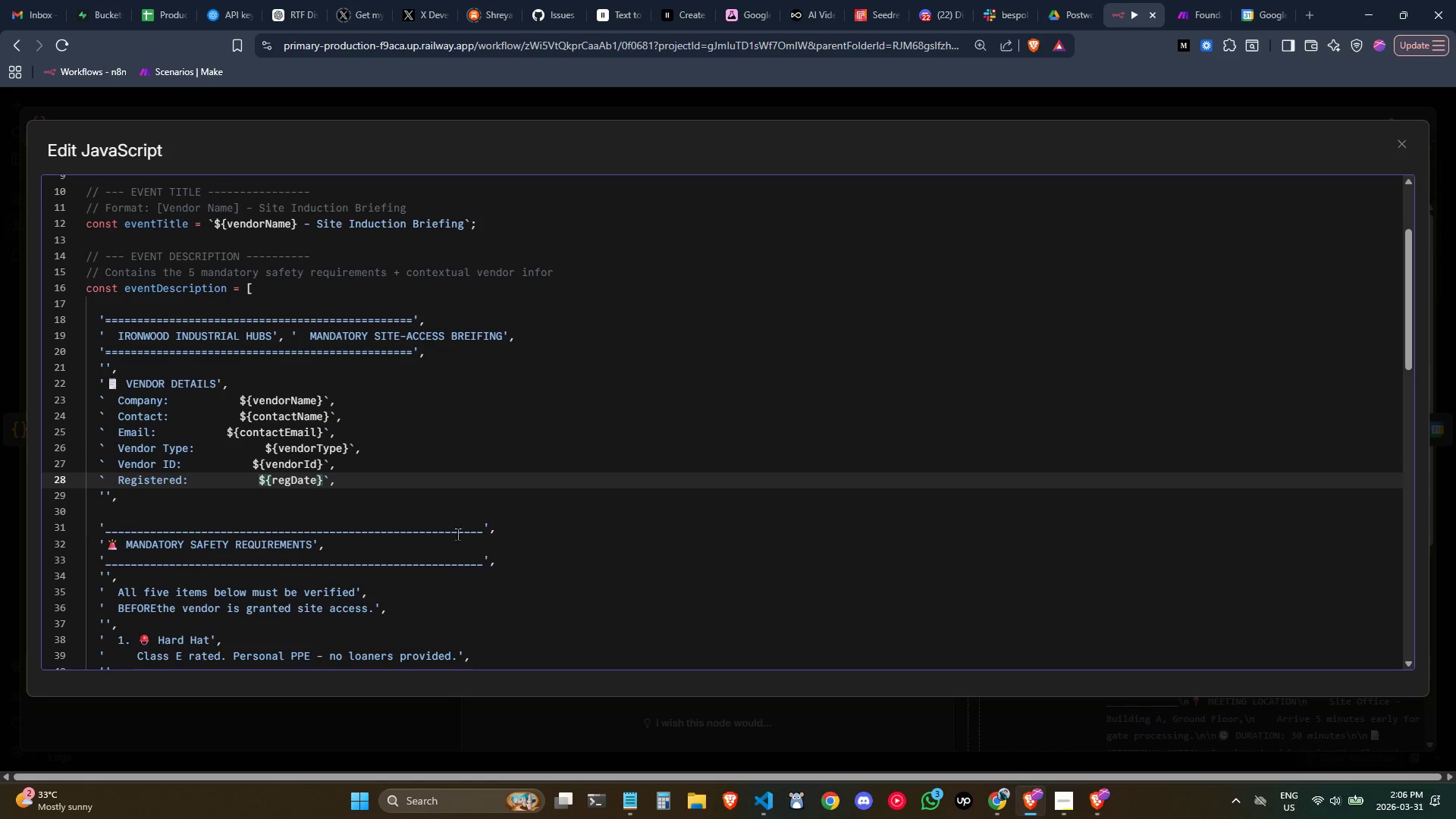 
wait(5.94)
 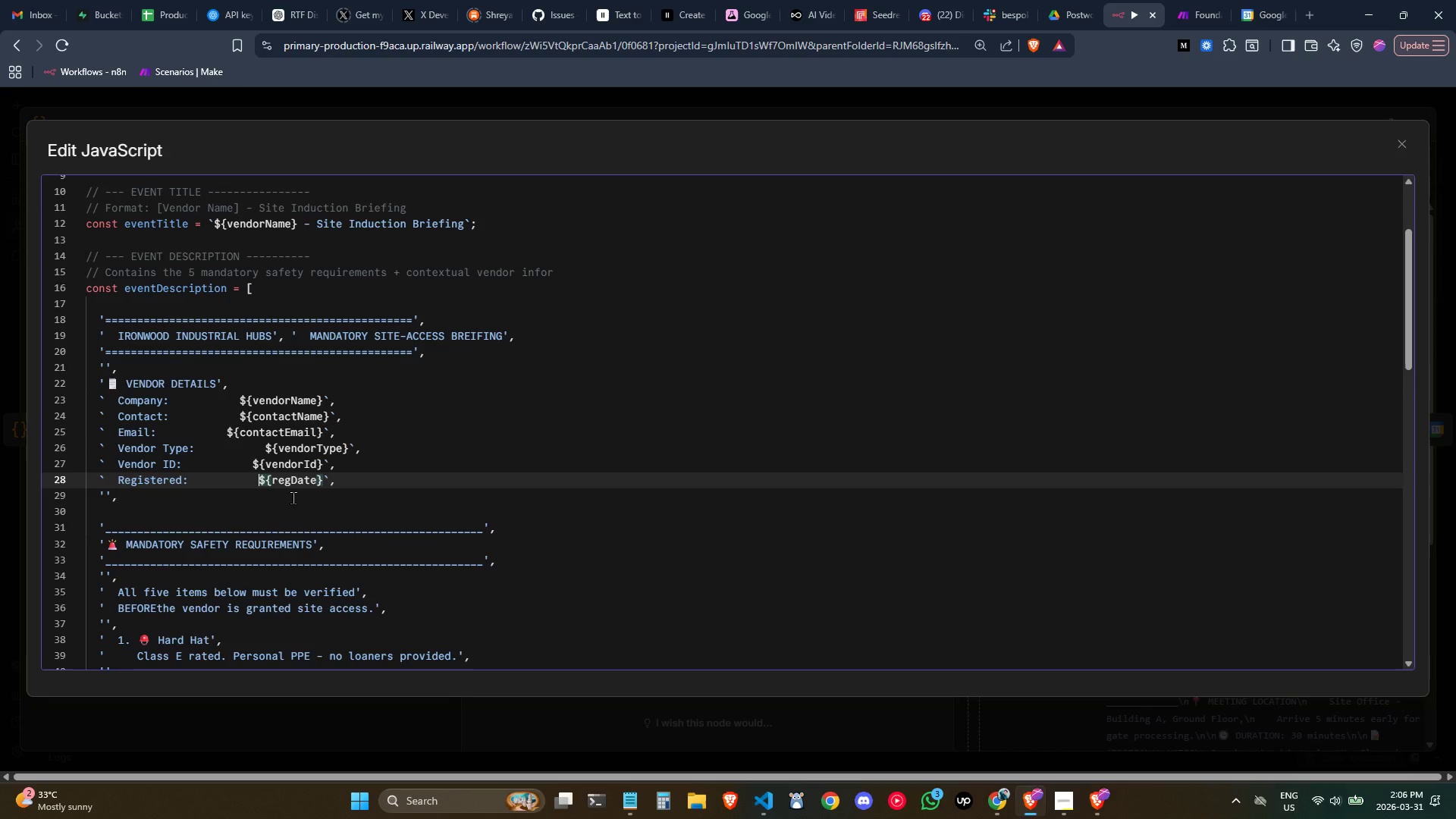 
left_click([1236, 0])
 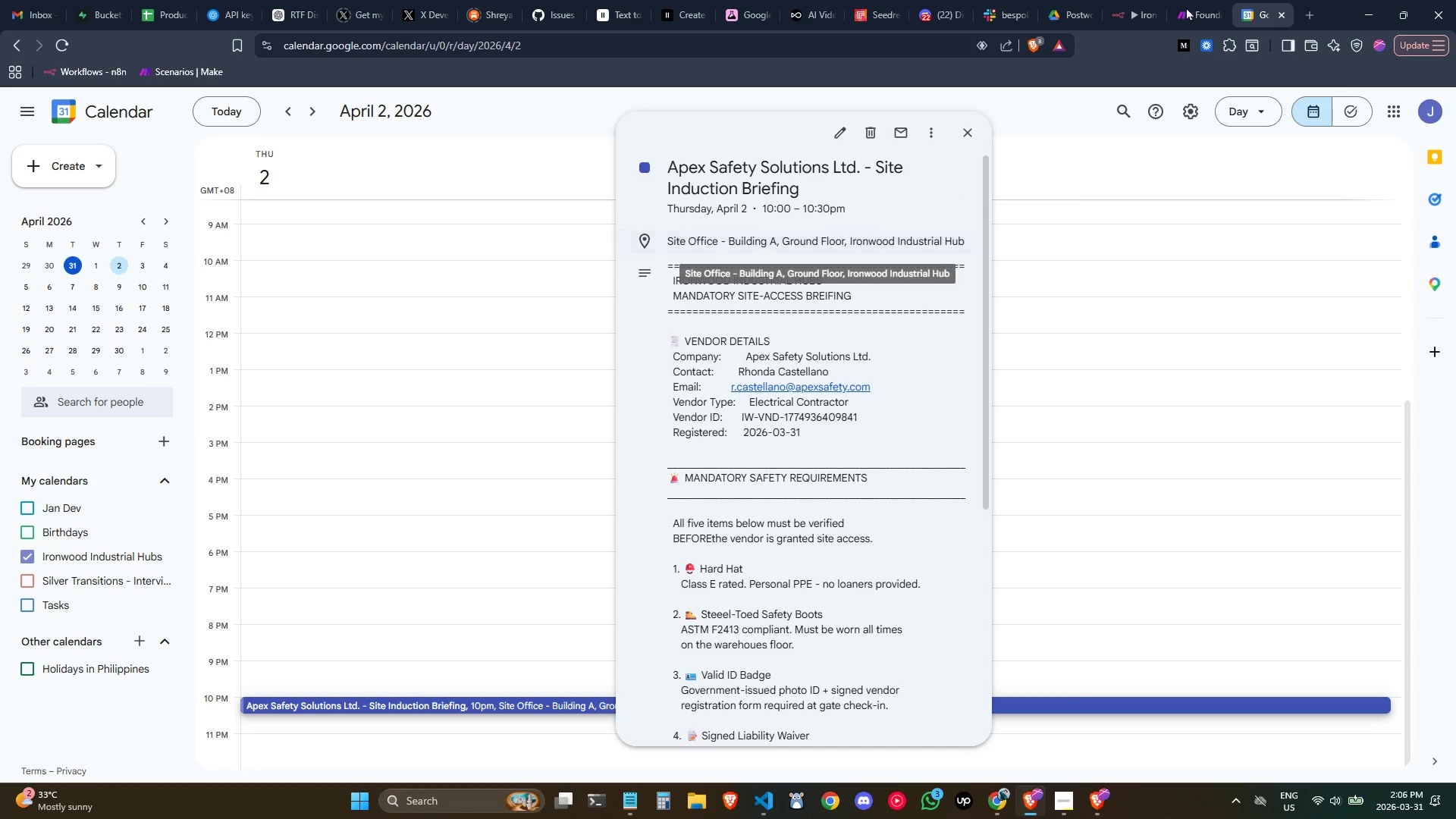 
left_click([1128, 0])
 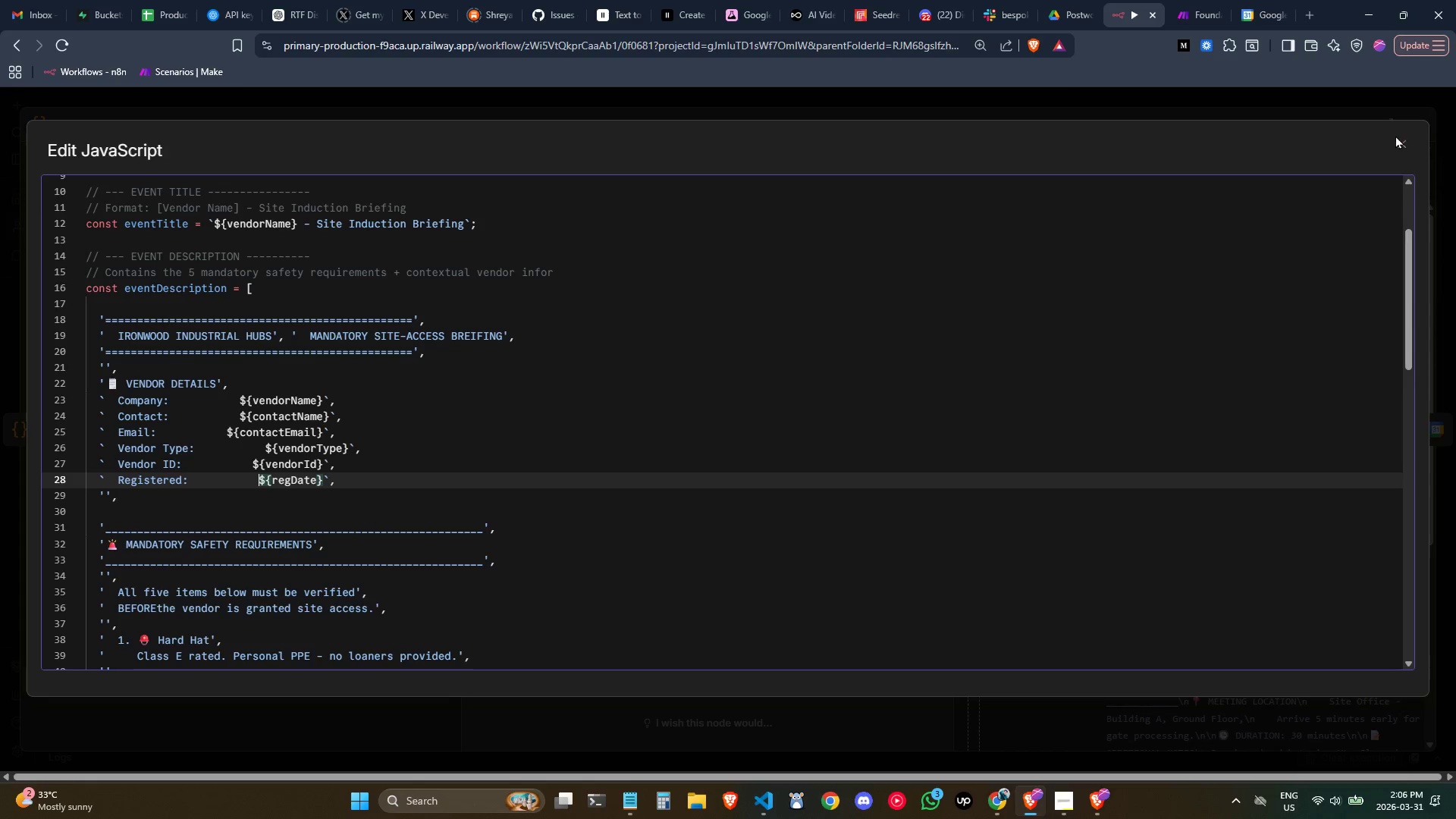 
double_click([1401, 138])
 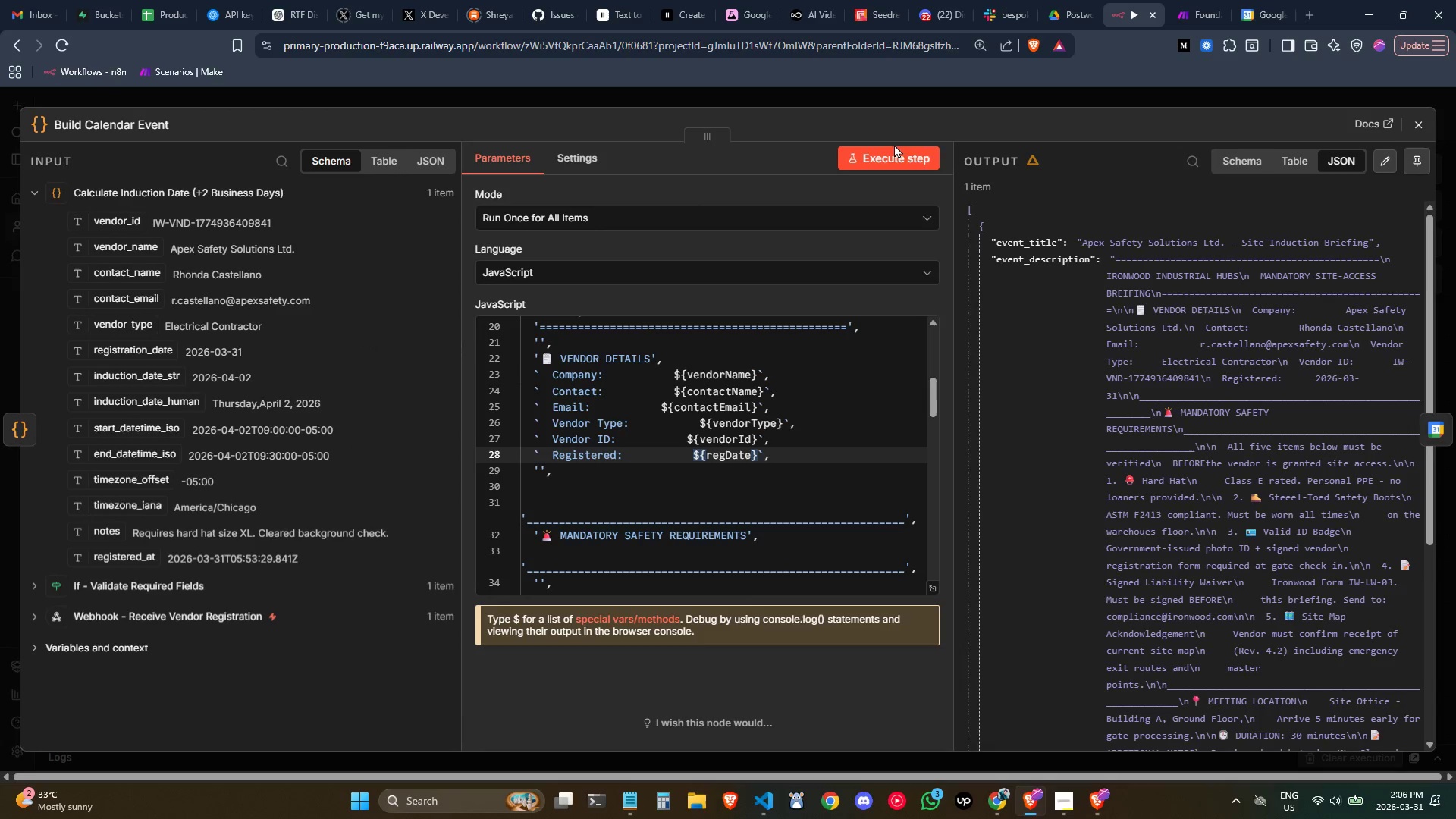 
left_click([889, 156])
 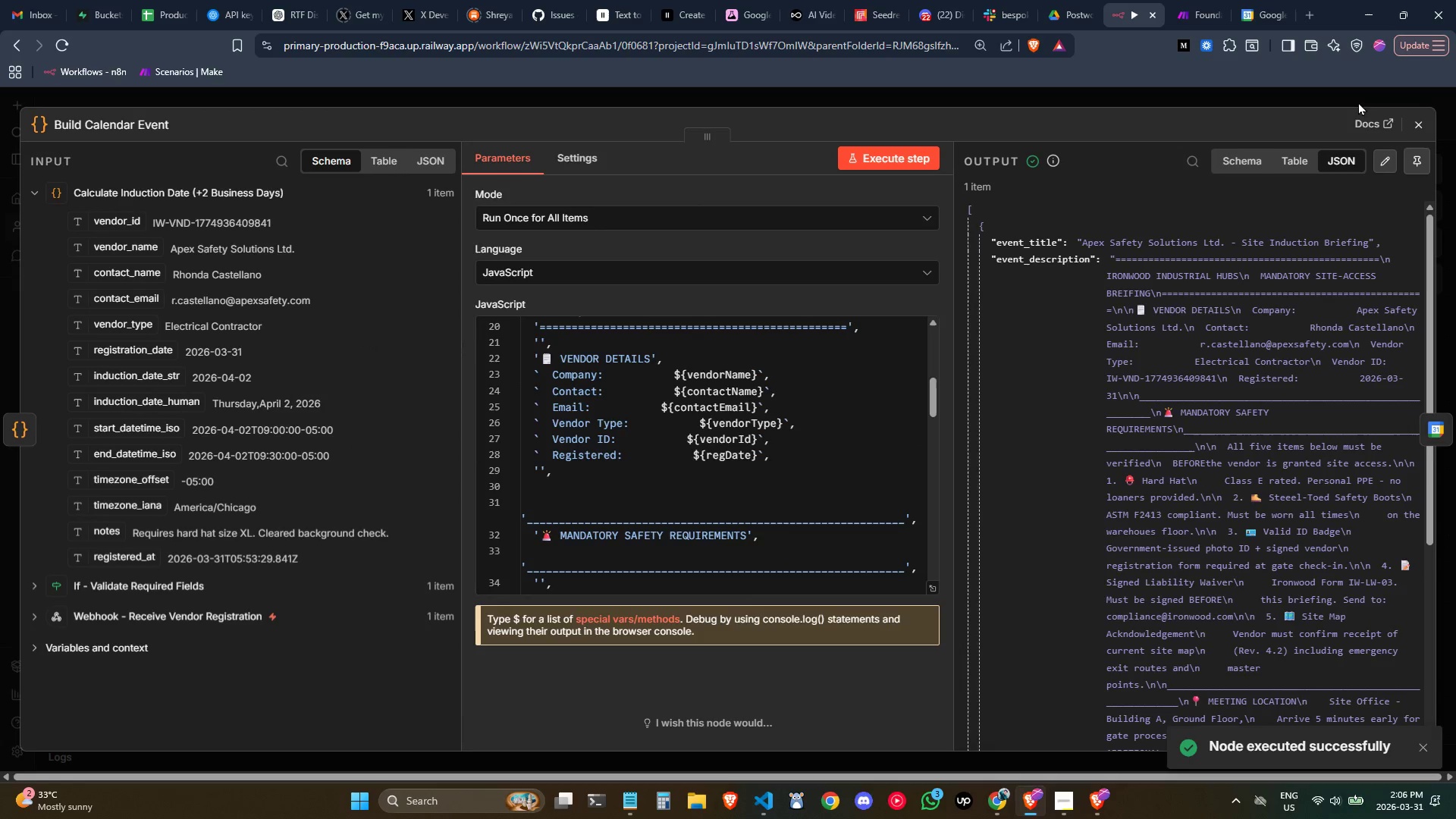 
left_click([1416, 122])
 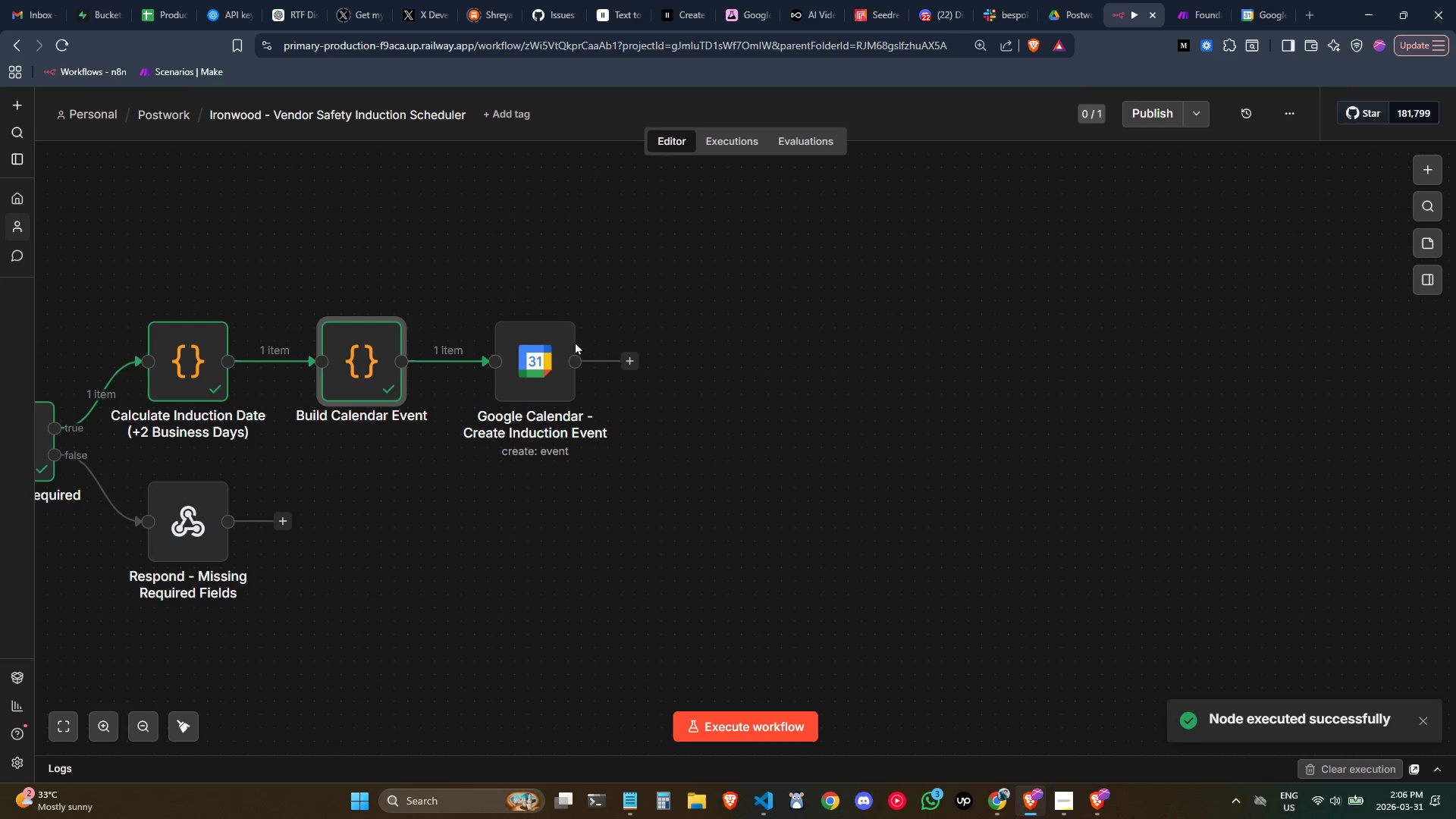 
double_click([562, 342])
 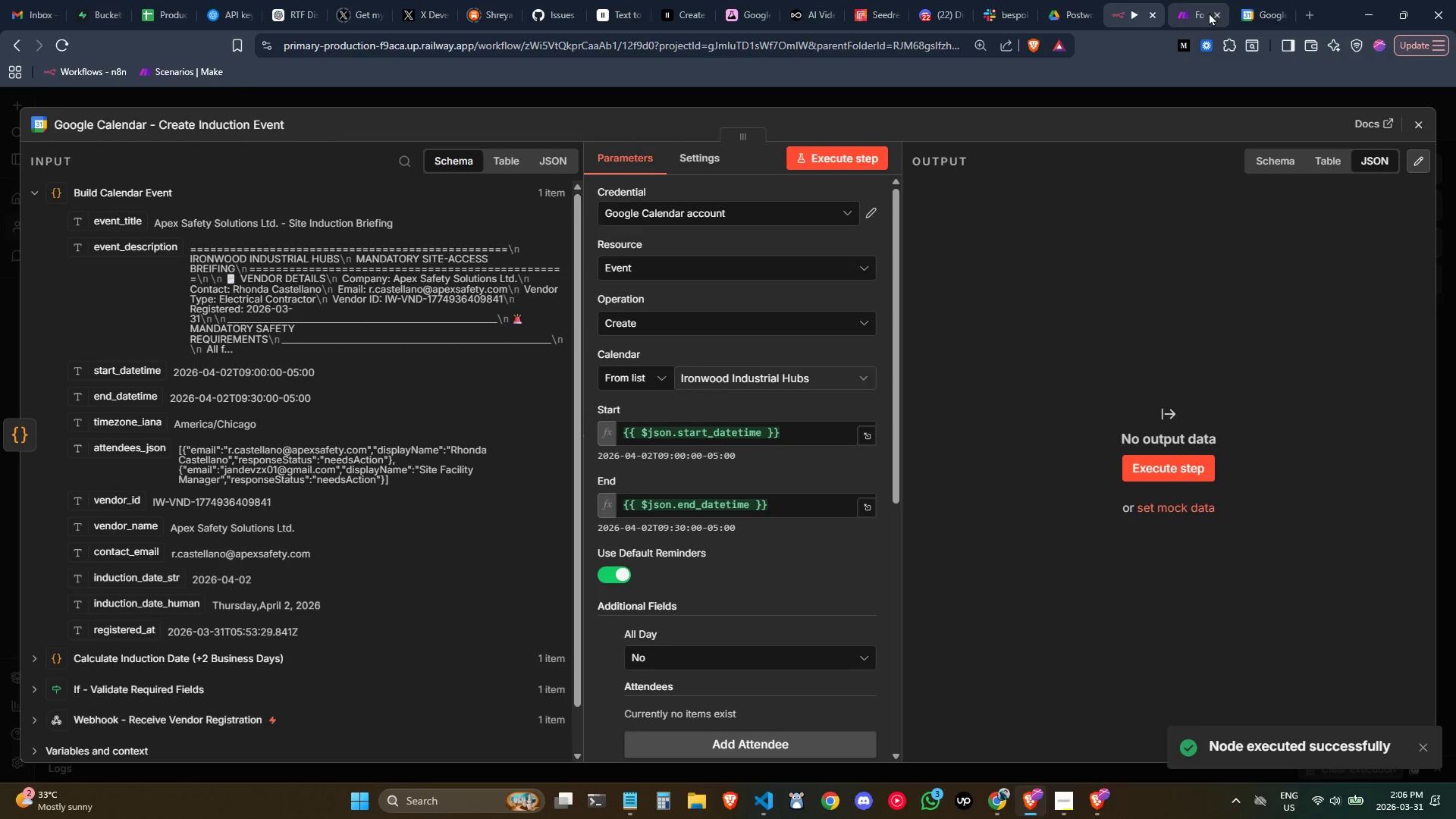 
left_click([1243, 9])
 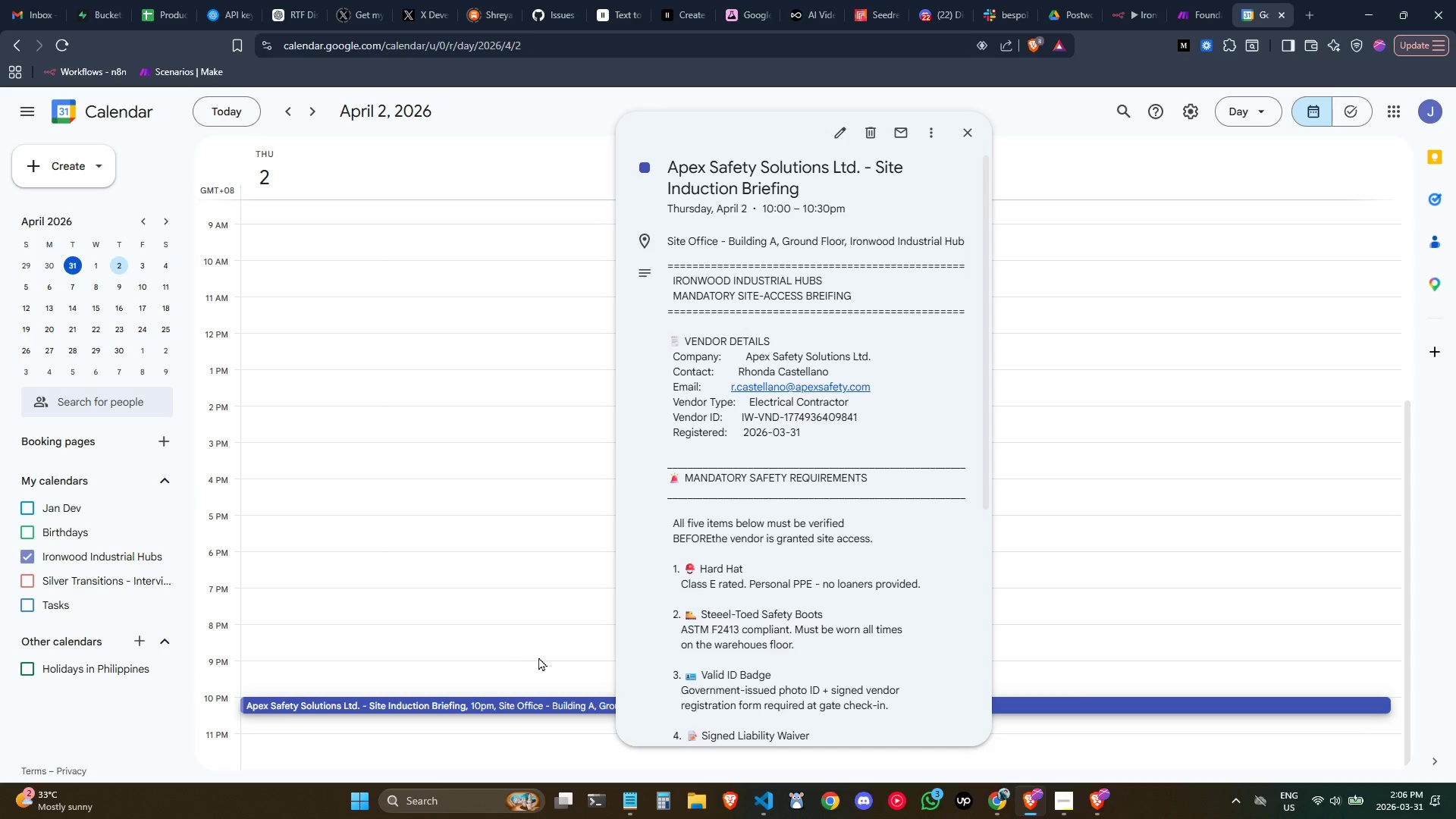 
left_click([504, 663])
 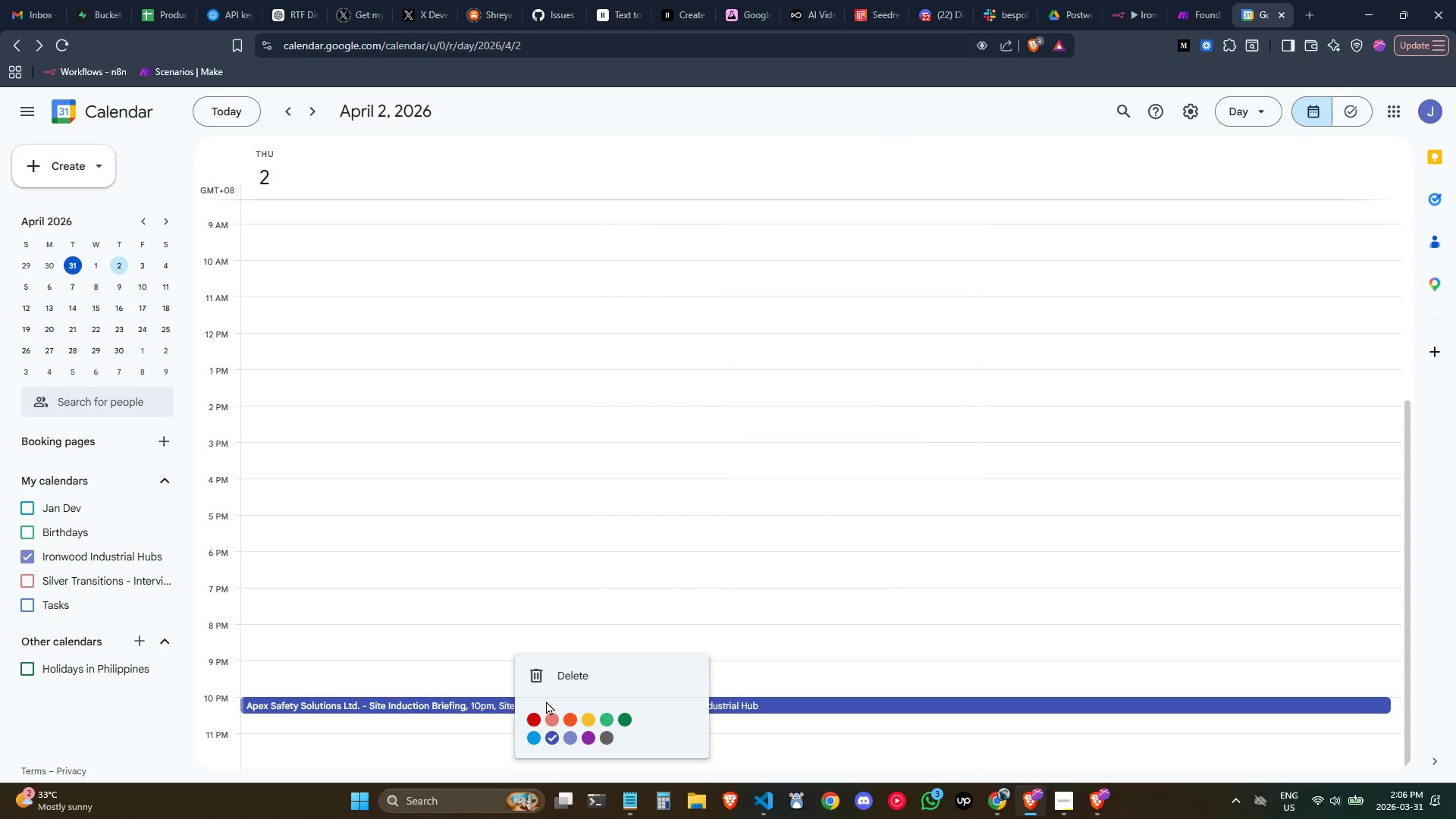 
left_click([569, 679])
 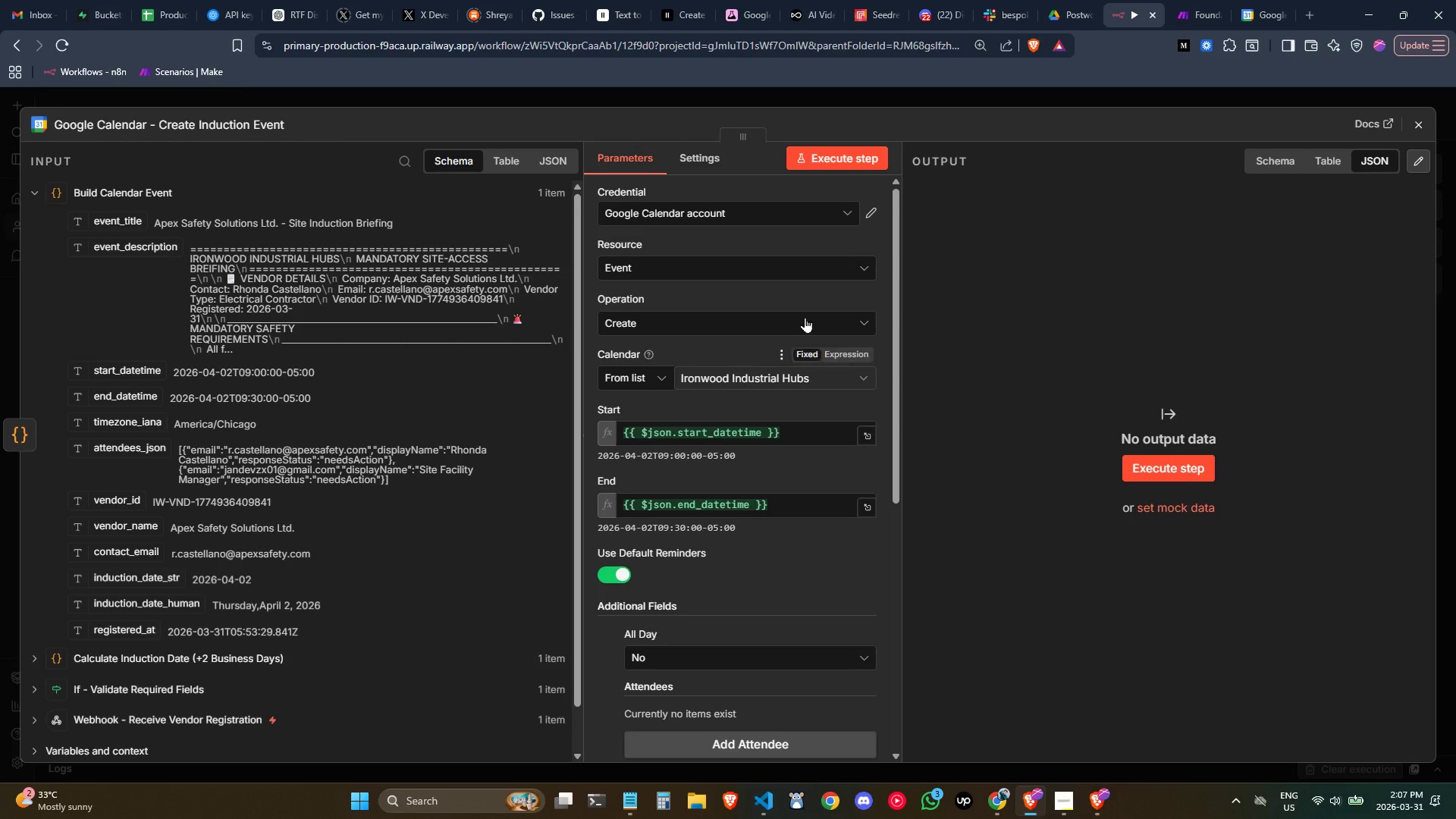 
left_click([841, 160])
 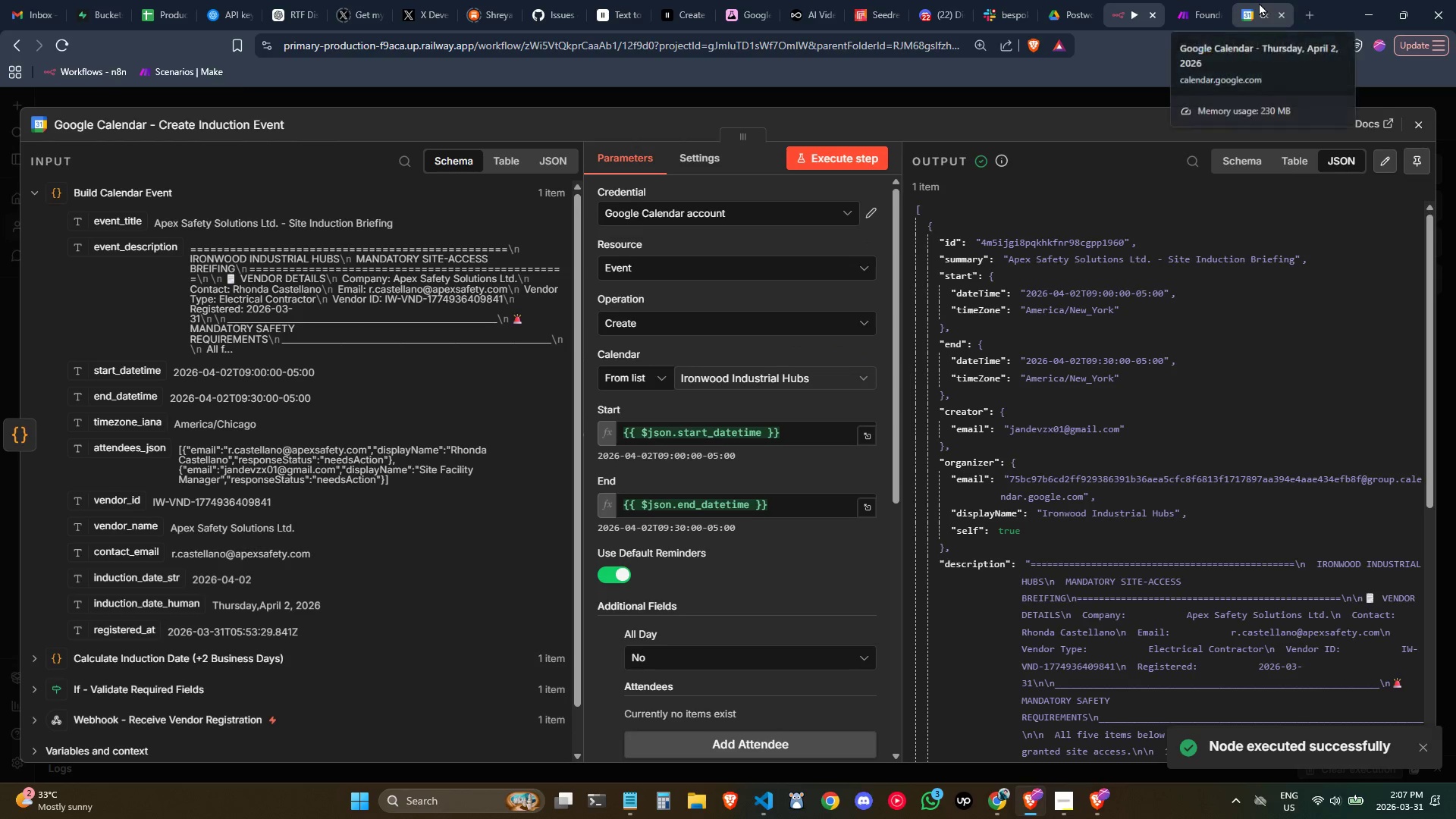 
left_click([1259, 2])
 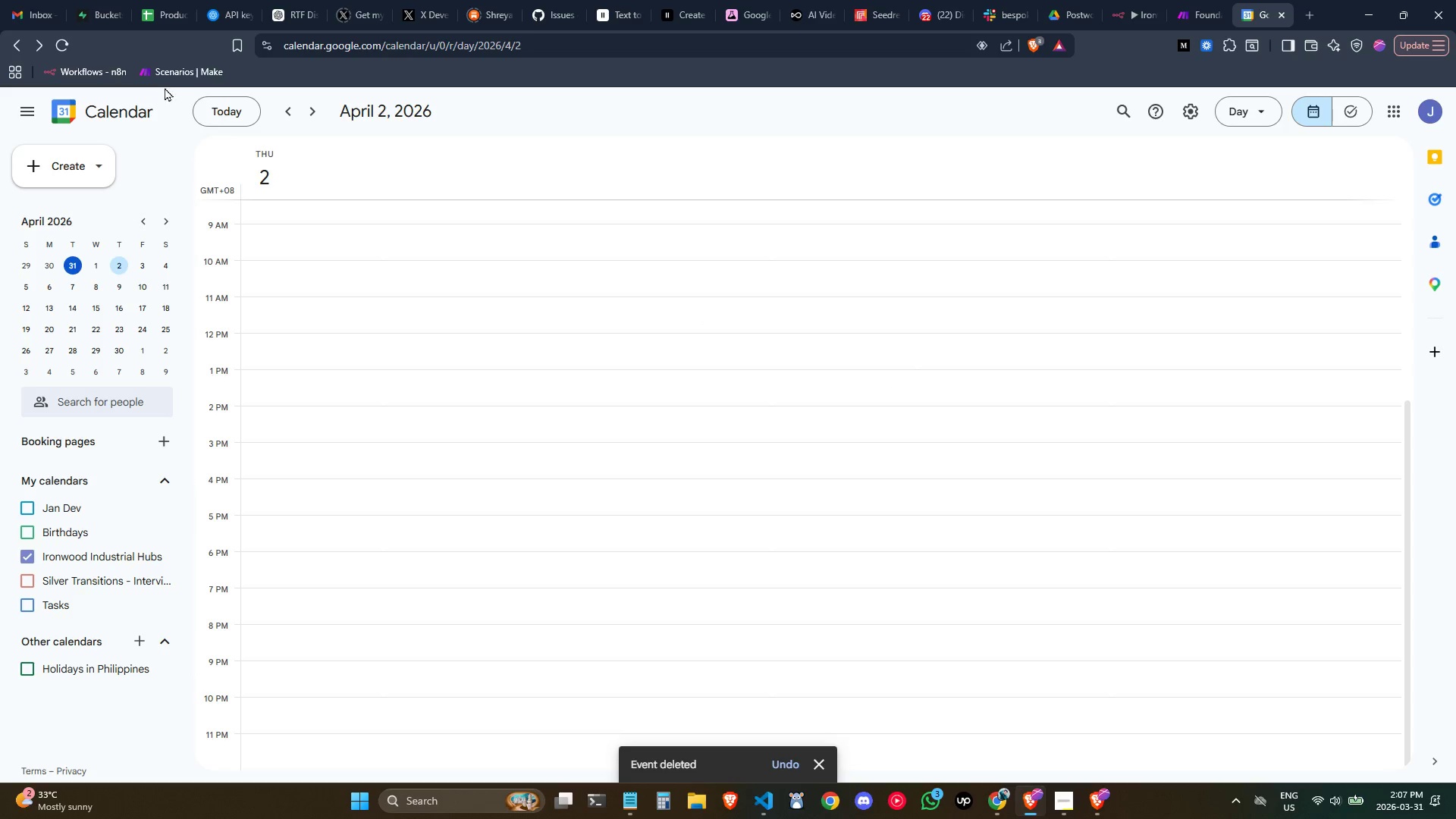 
left_click([63, 47])
 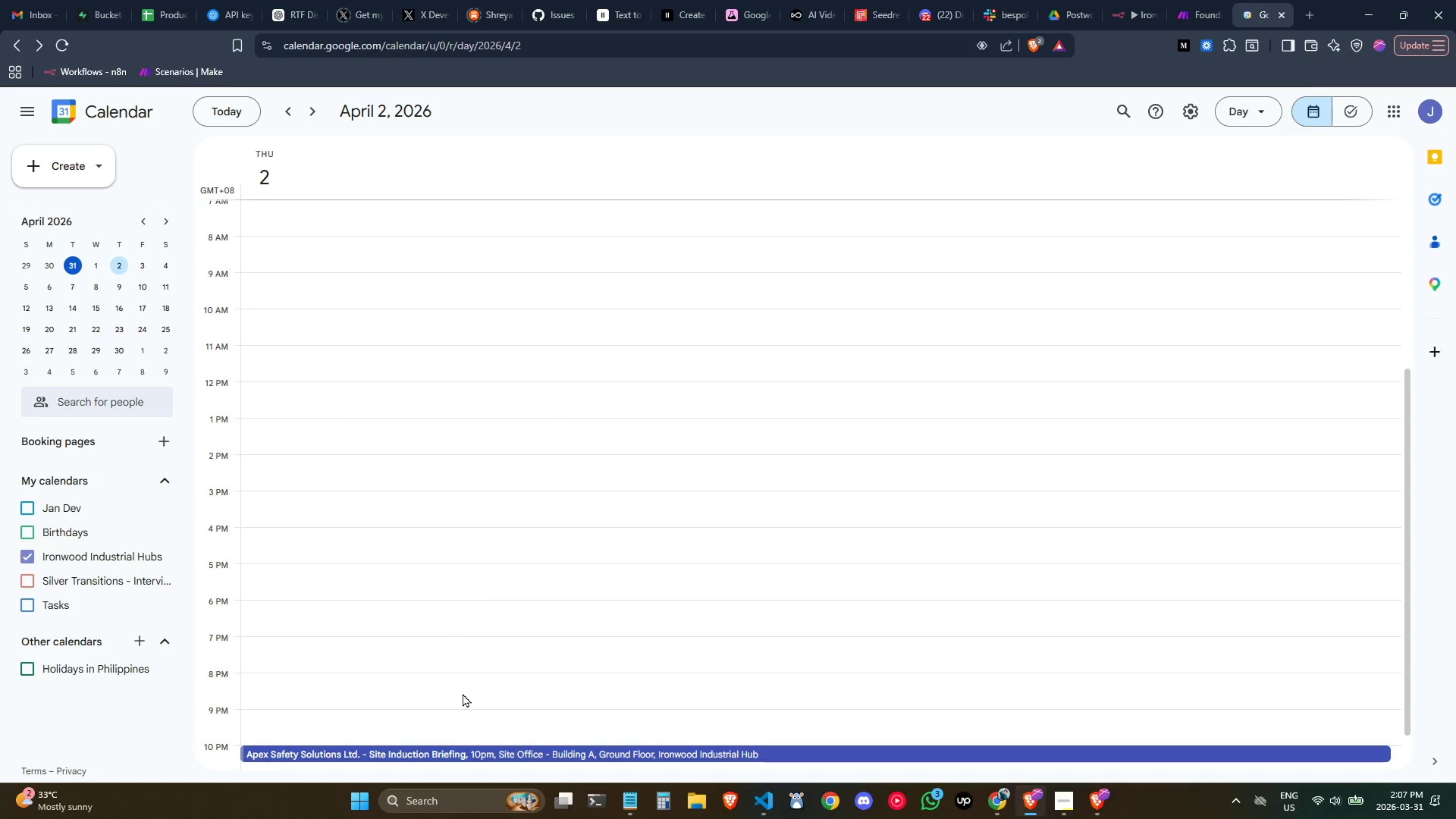 
left_click([495, 746])
 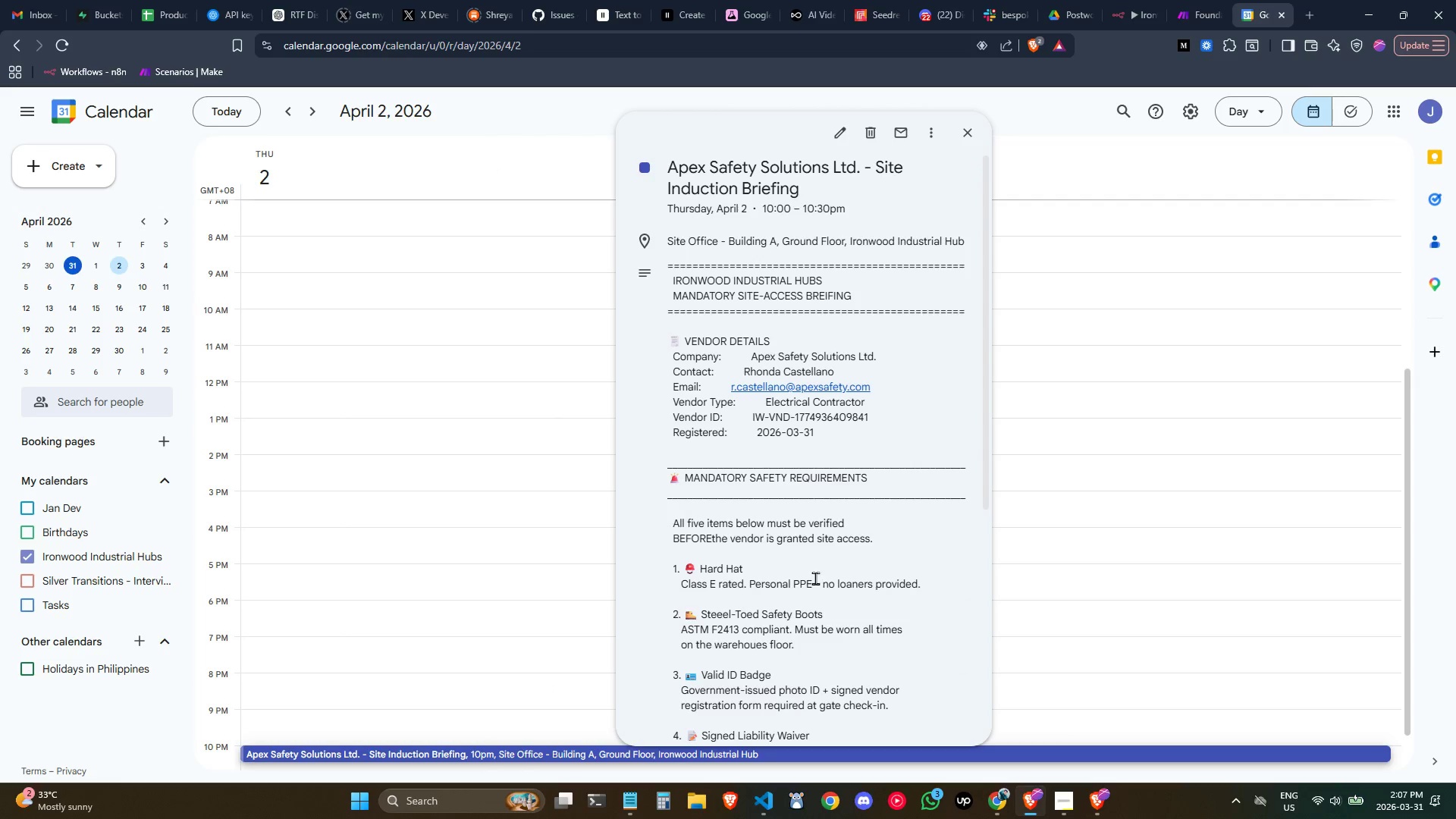 
scroll: coordinate [815, 578], scroll_direction: none, amount: 0.0
 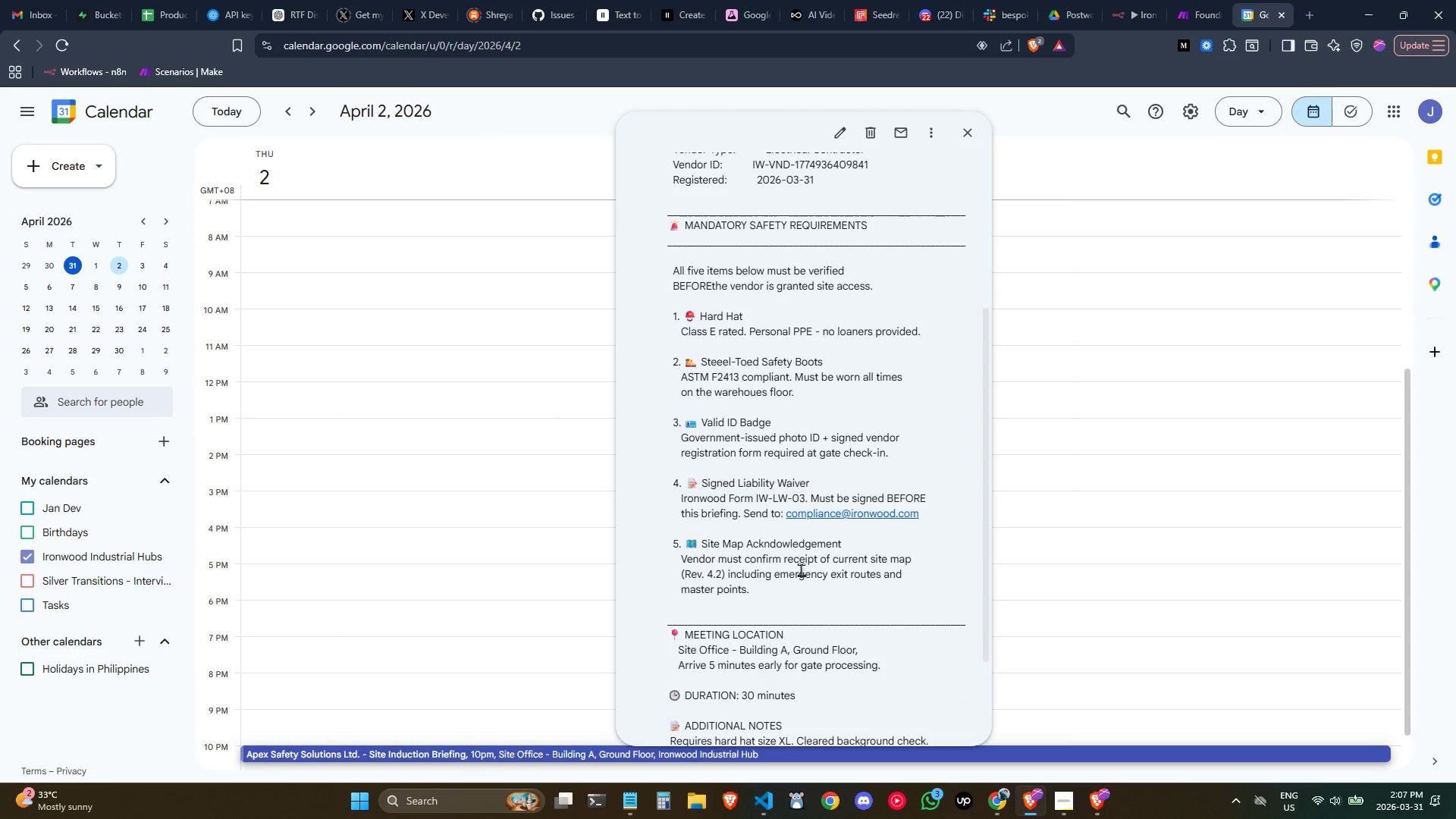 
scroll: coordinate [801, 570], scroll_direction: down, amount: 1.0
 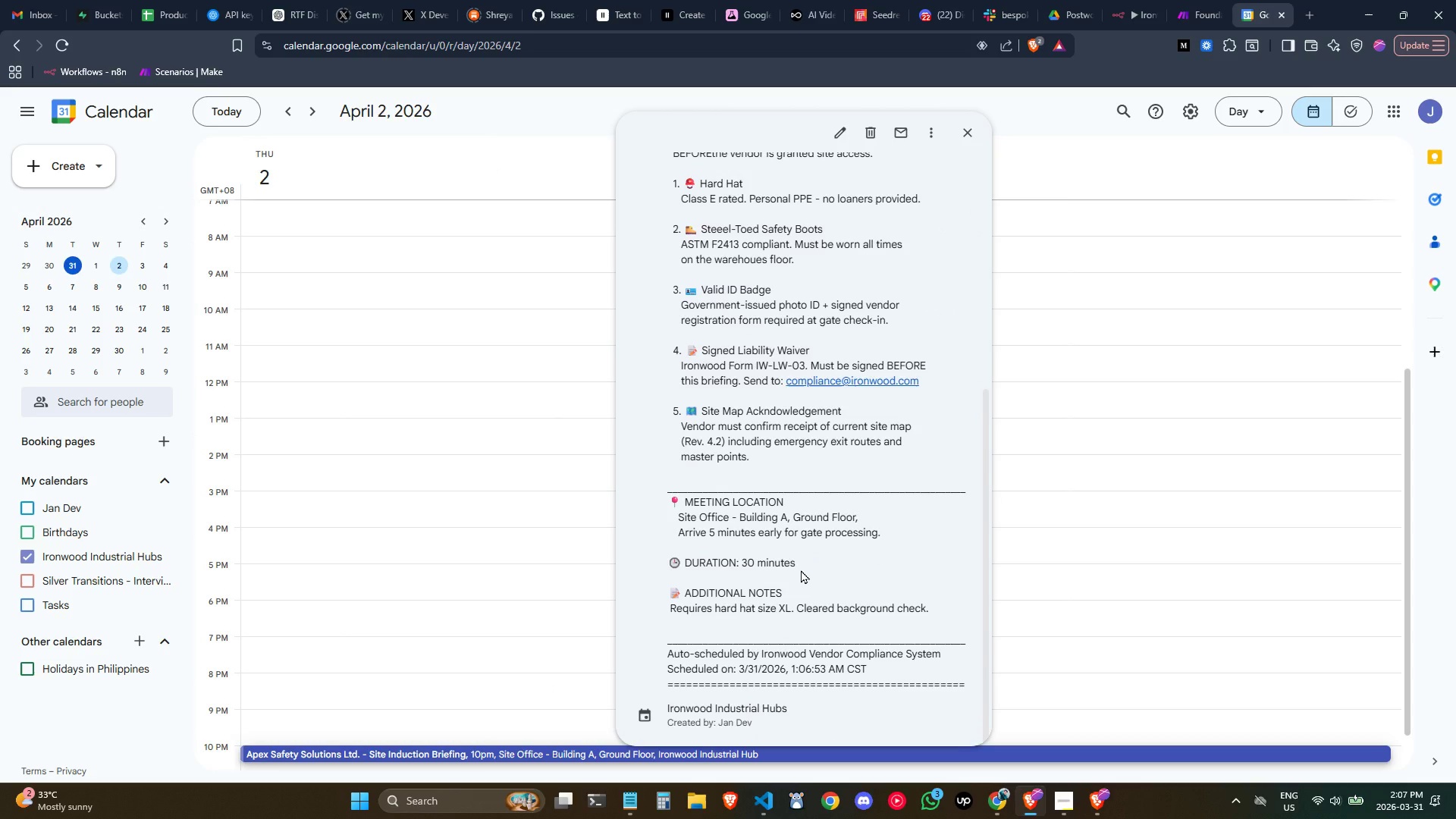 
scroll: coordinate [801, 570], scroll_direction: none, amount: 0.0
 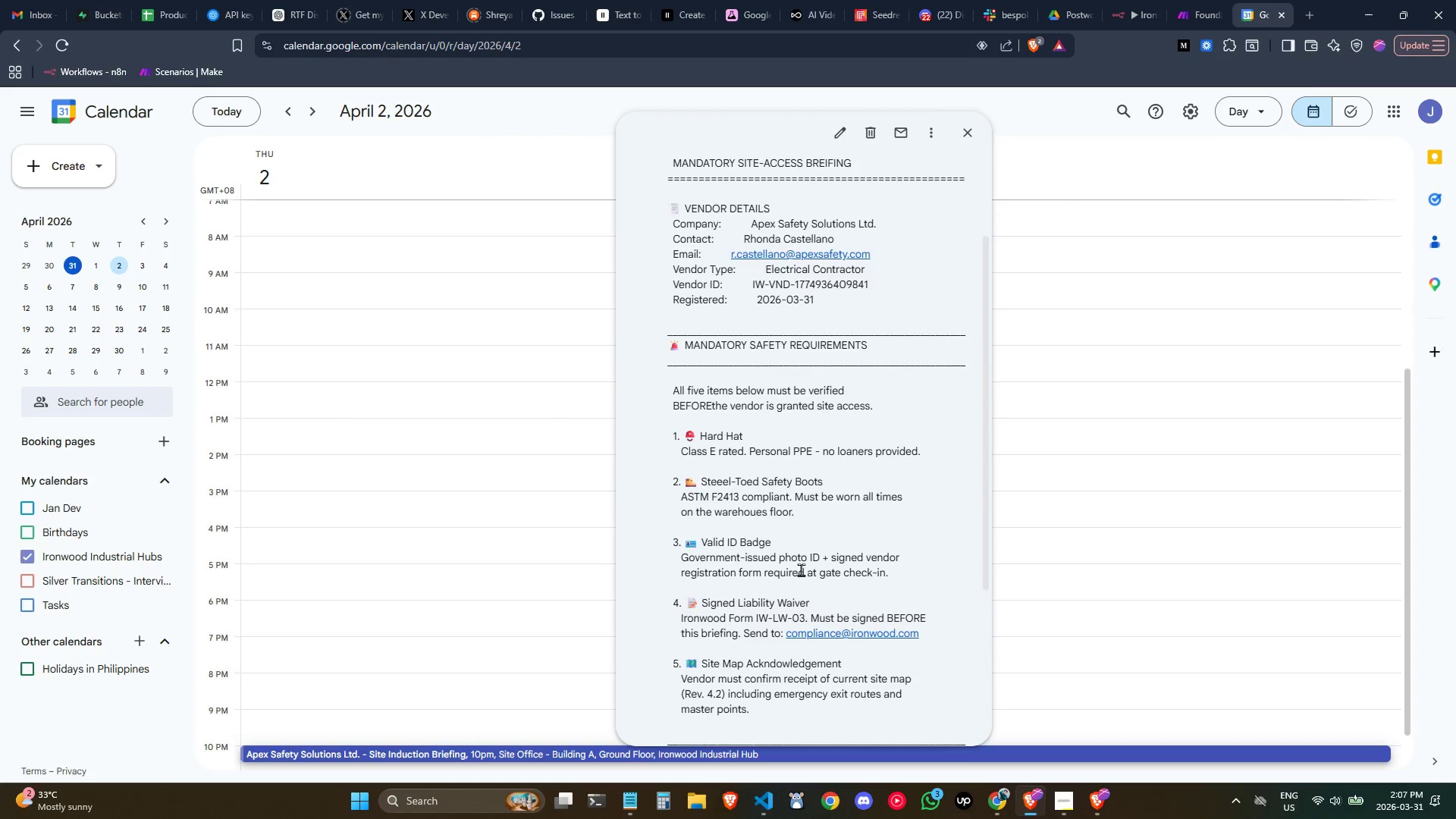 
scroll: coordinate [801, 570], scroll_direction: up, amount: 1.0
 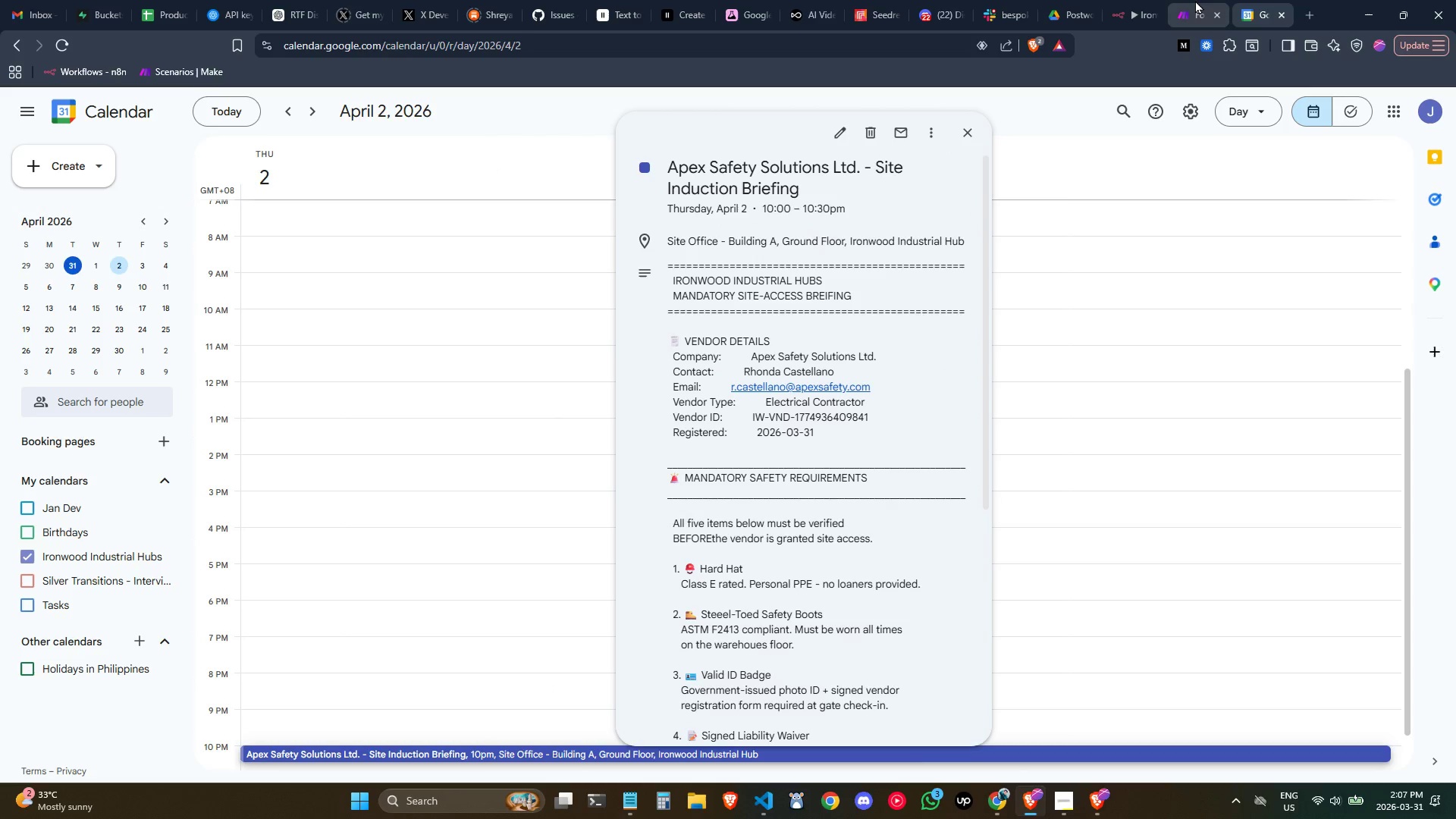 
left_click([1141, 0])
 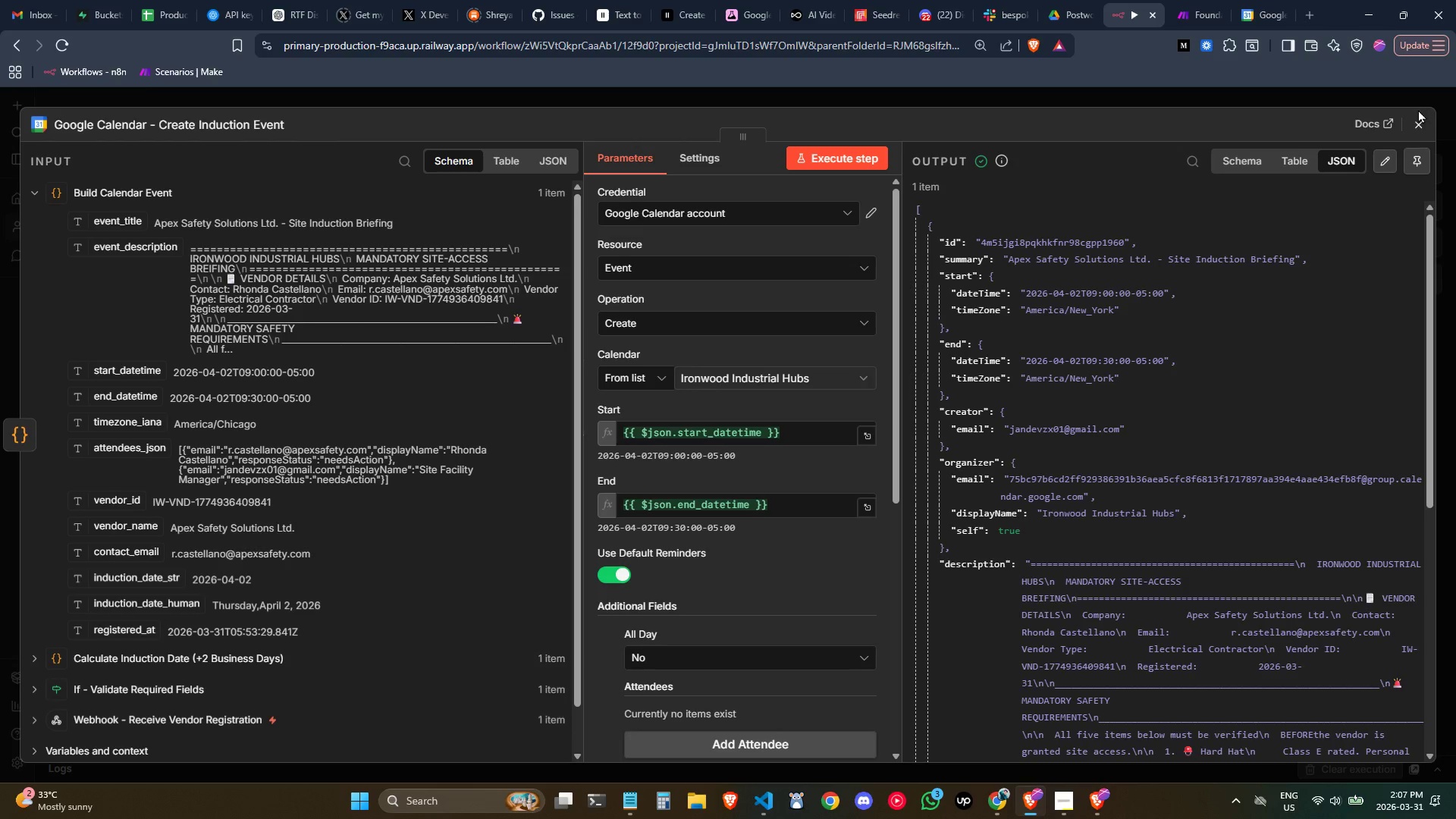 
left_click([1418, 123])
 